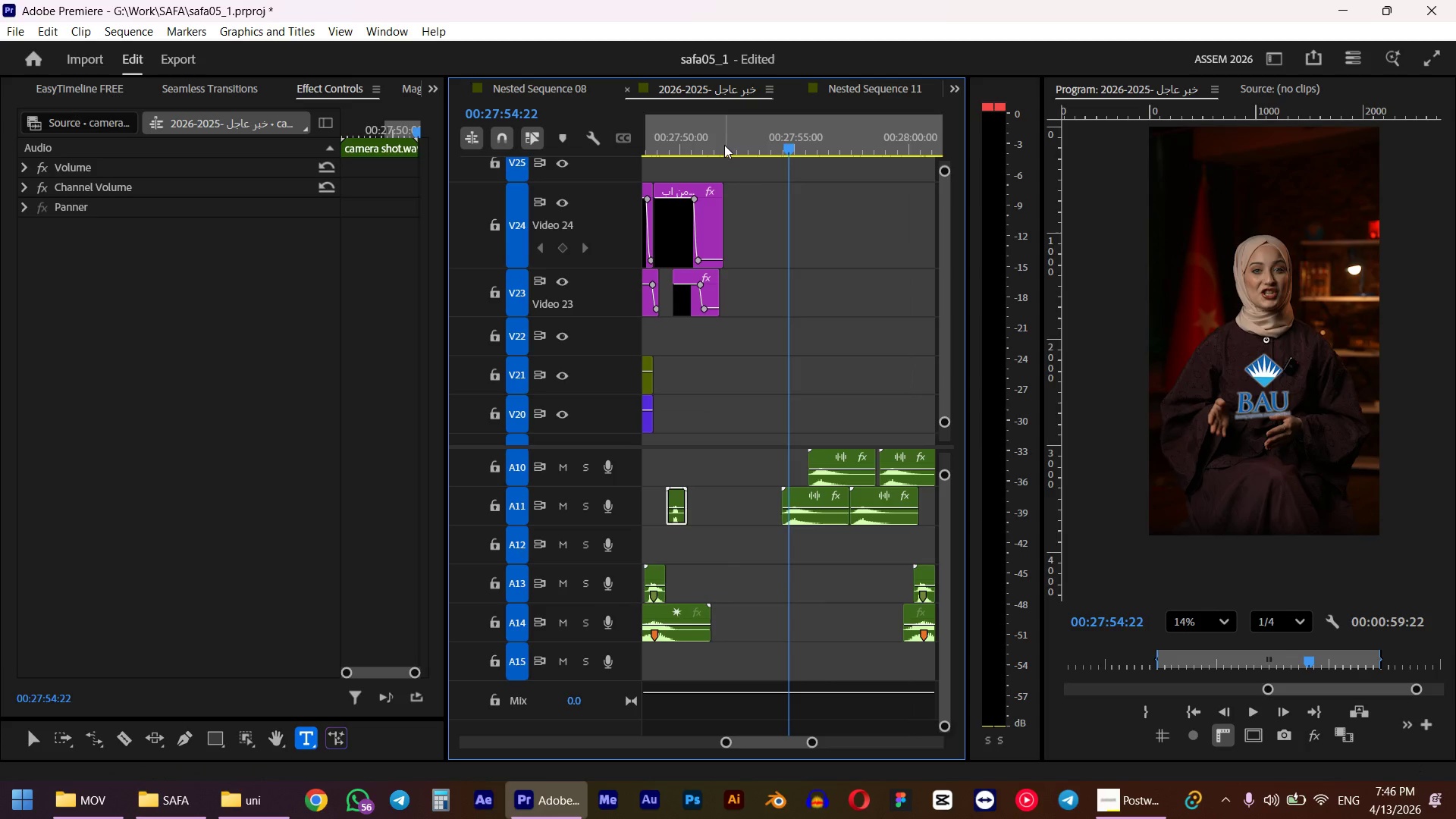 
scroll: coordinate [757, 244], scroll_direction: down, amount: 5.0
 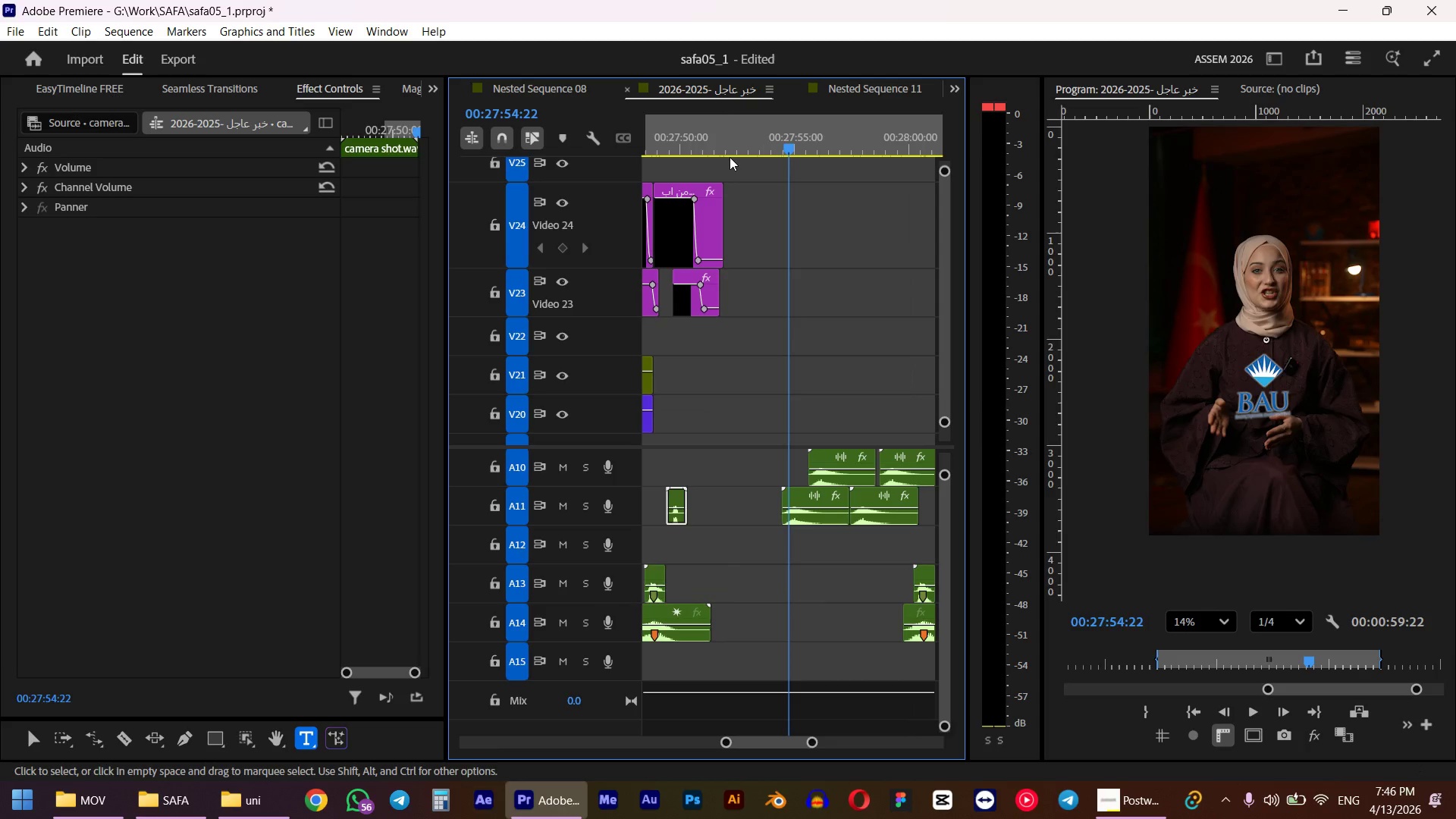 
key(Space)
 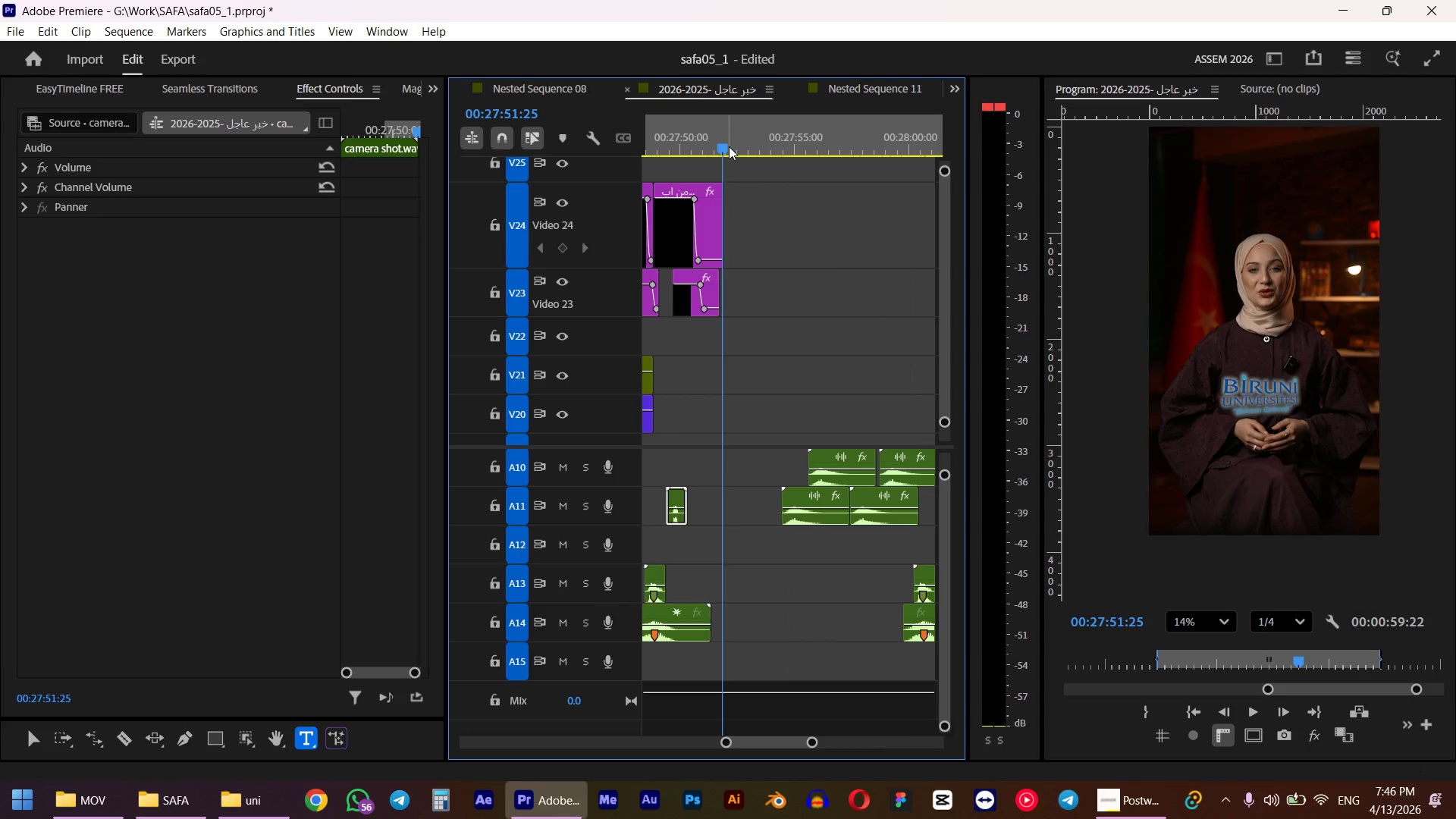 
key(Space)
 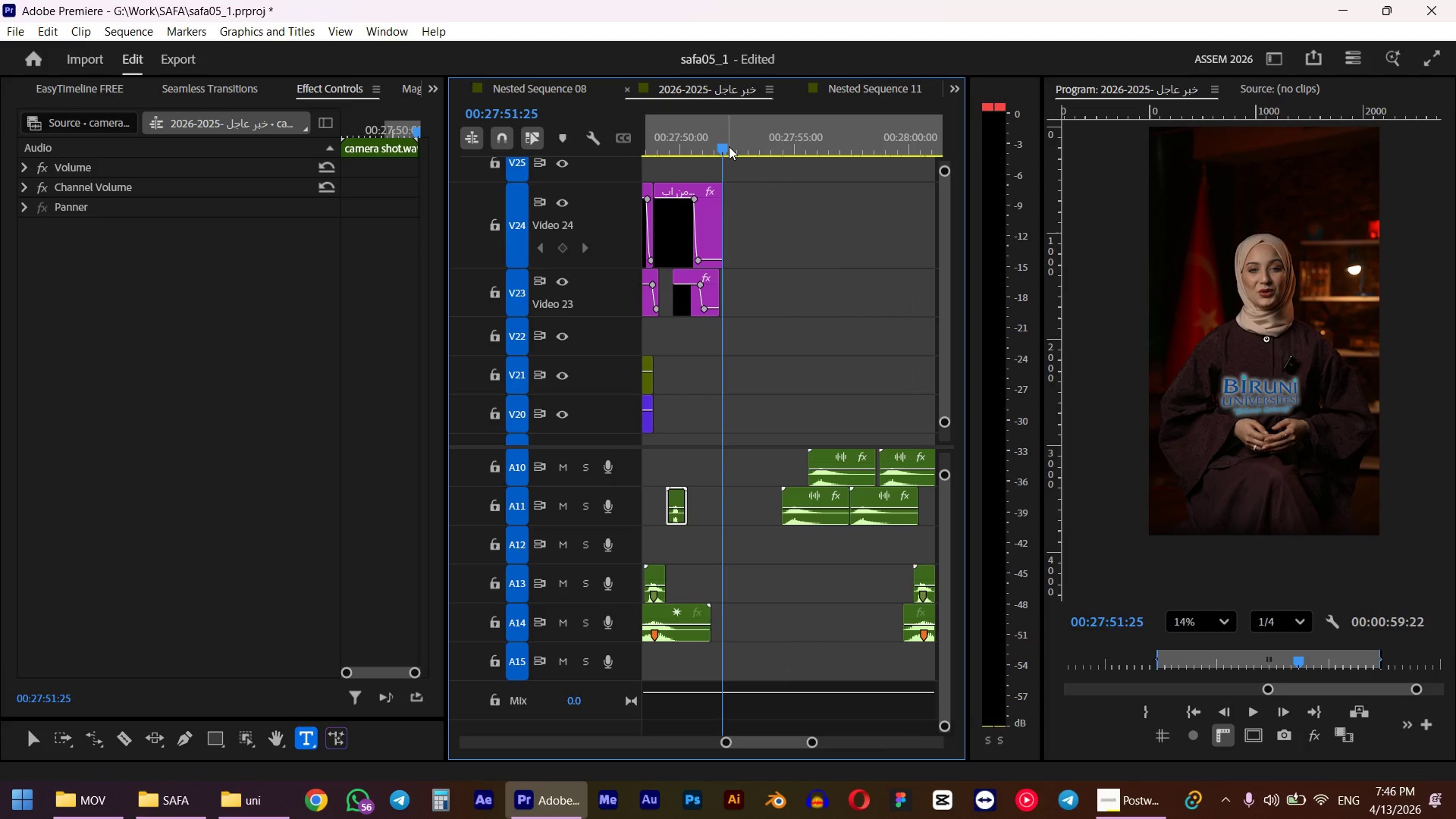 
hold_key(key=AltLeft, duration=0.91)
left_click_drag(start_coordinate=[821, 516], to_coordinate=[770, 534])
 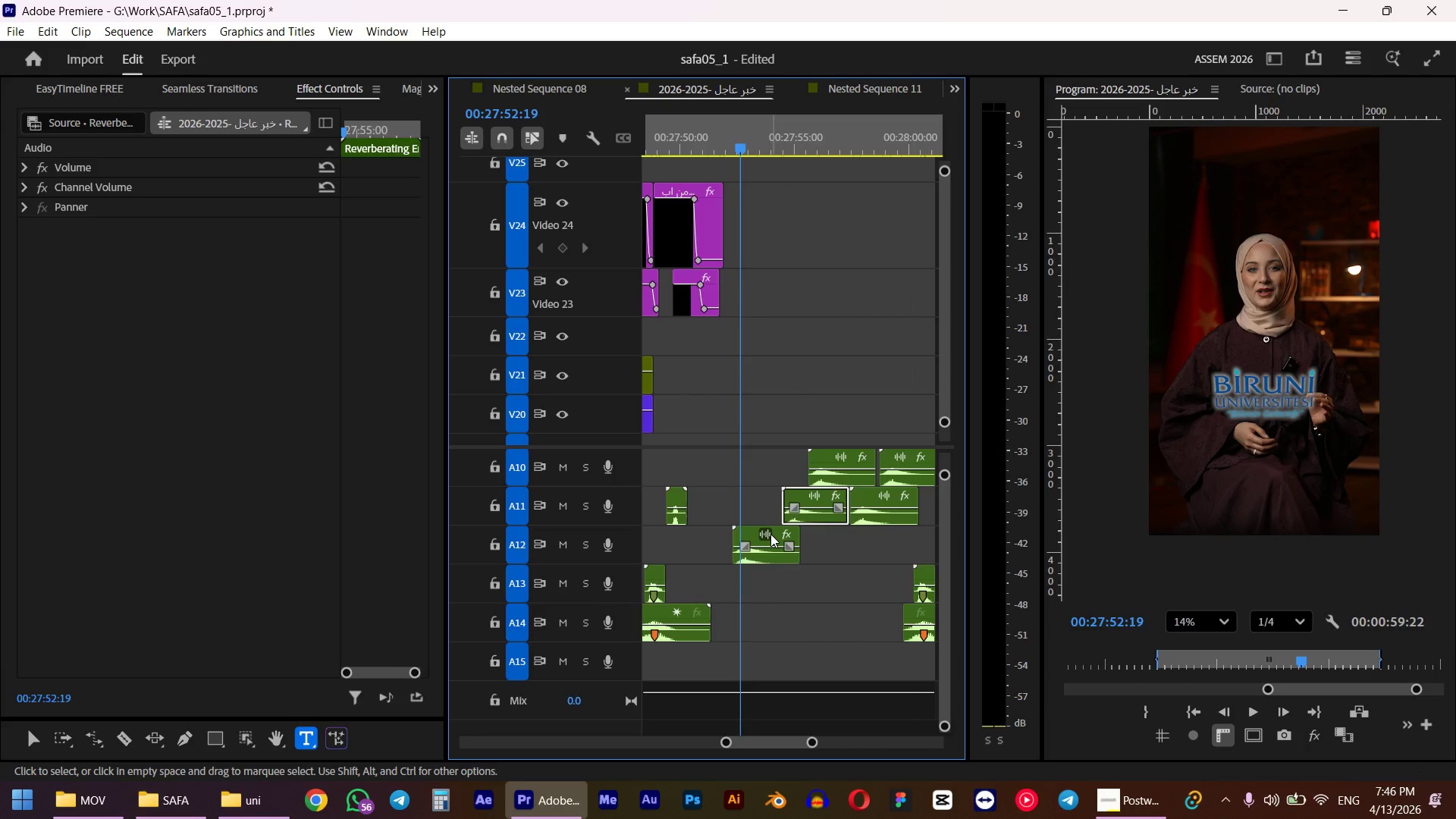 
key(Space)
 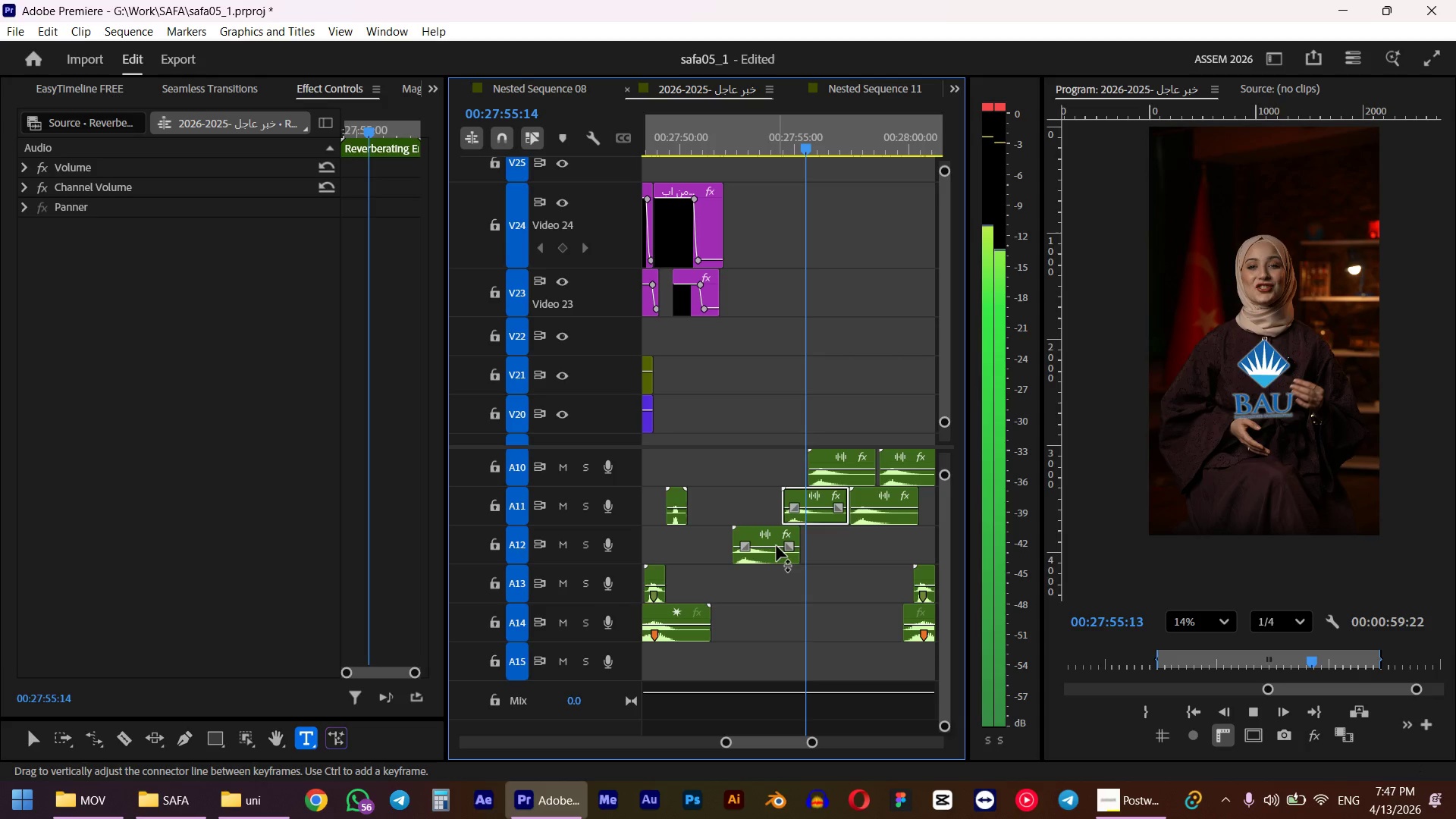 
wait(6.84)
 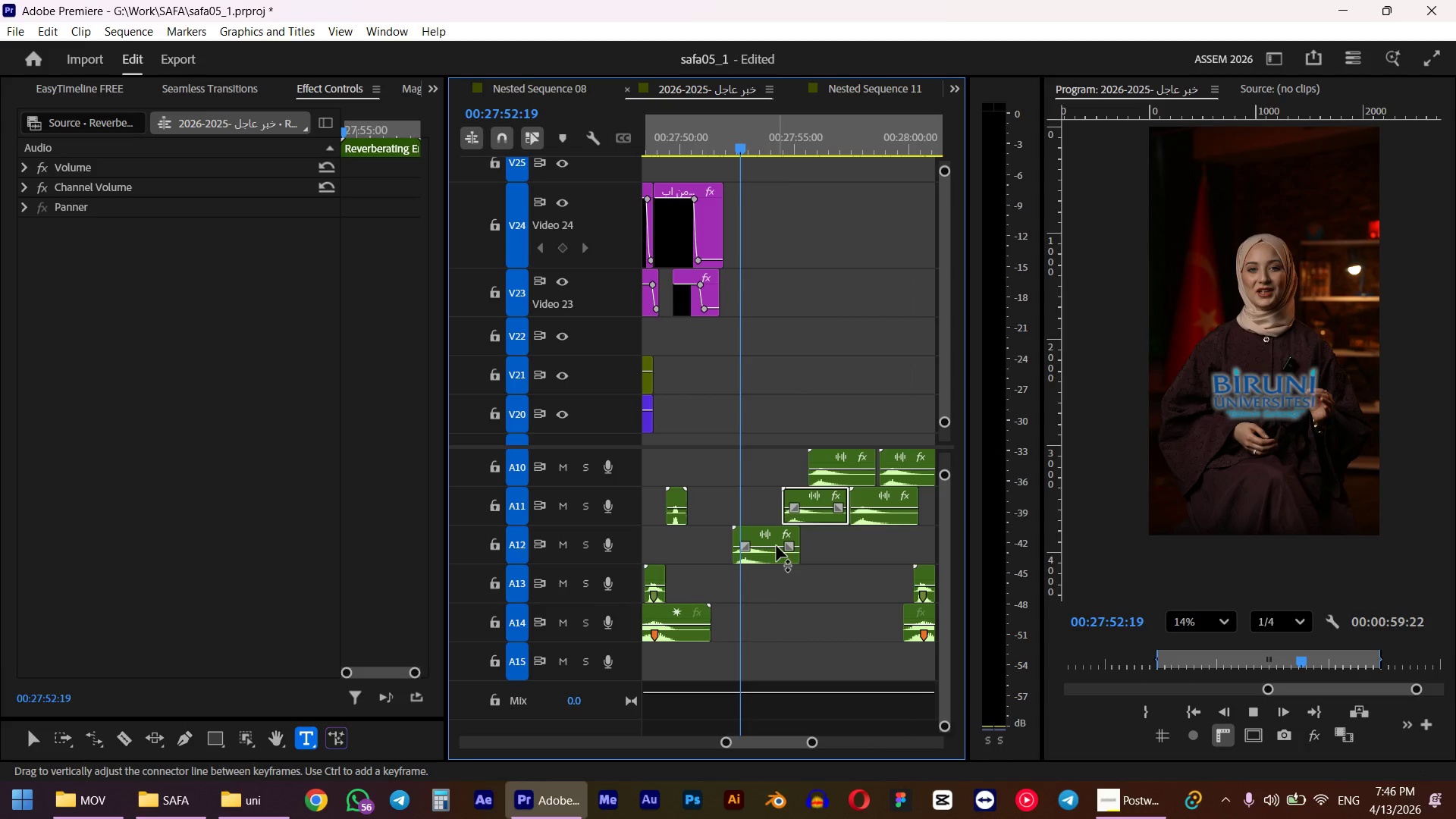 
key(Space)
 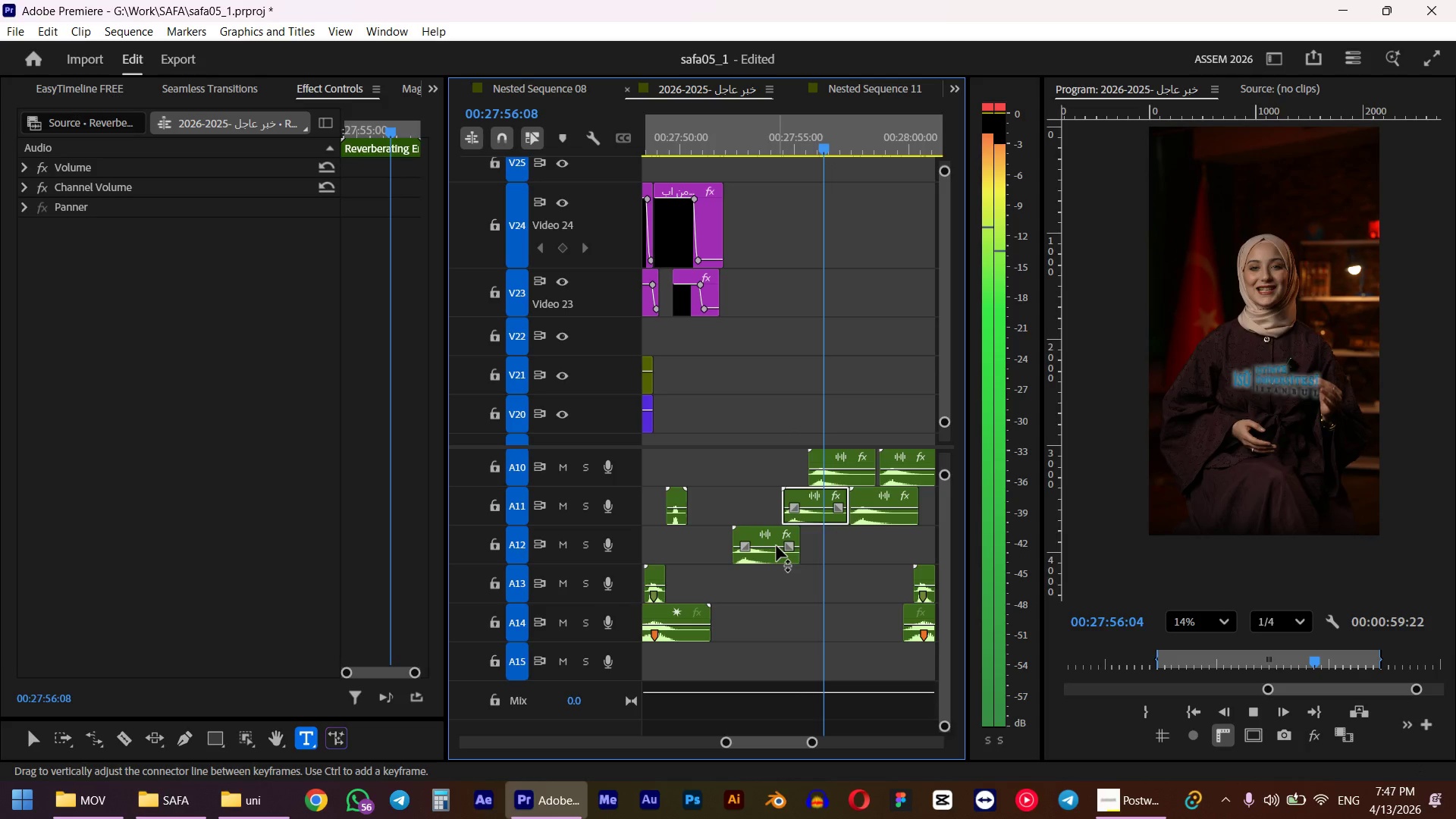 
scroll: coordinate [820, 509], scroll_direction: down, amount: 4.0
 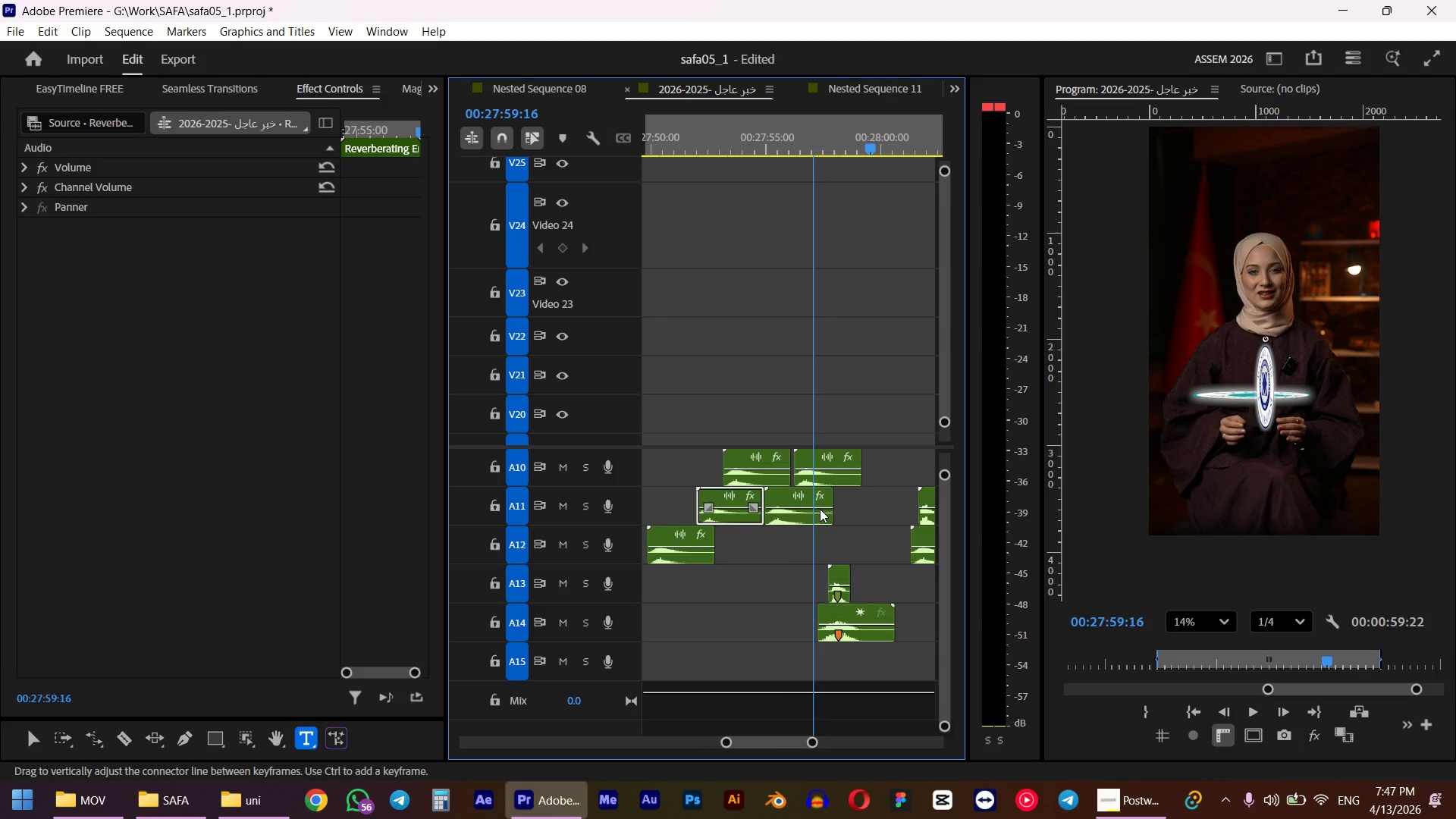 
hold_key(key=ControlLeft, duration=1.86)
hold_key(key=ControlLeft, duration=2.66)
scroll: coordinate [879, 327], scroll_direction: down, amount: 15.0
 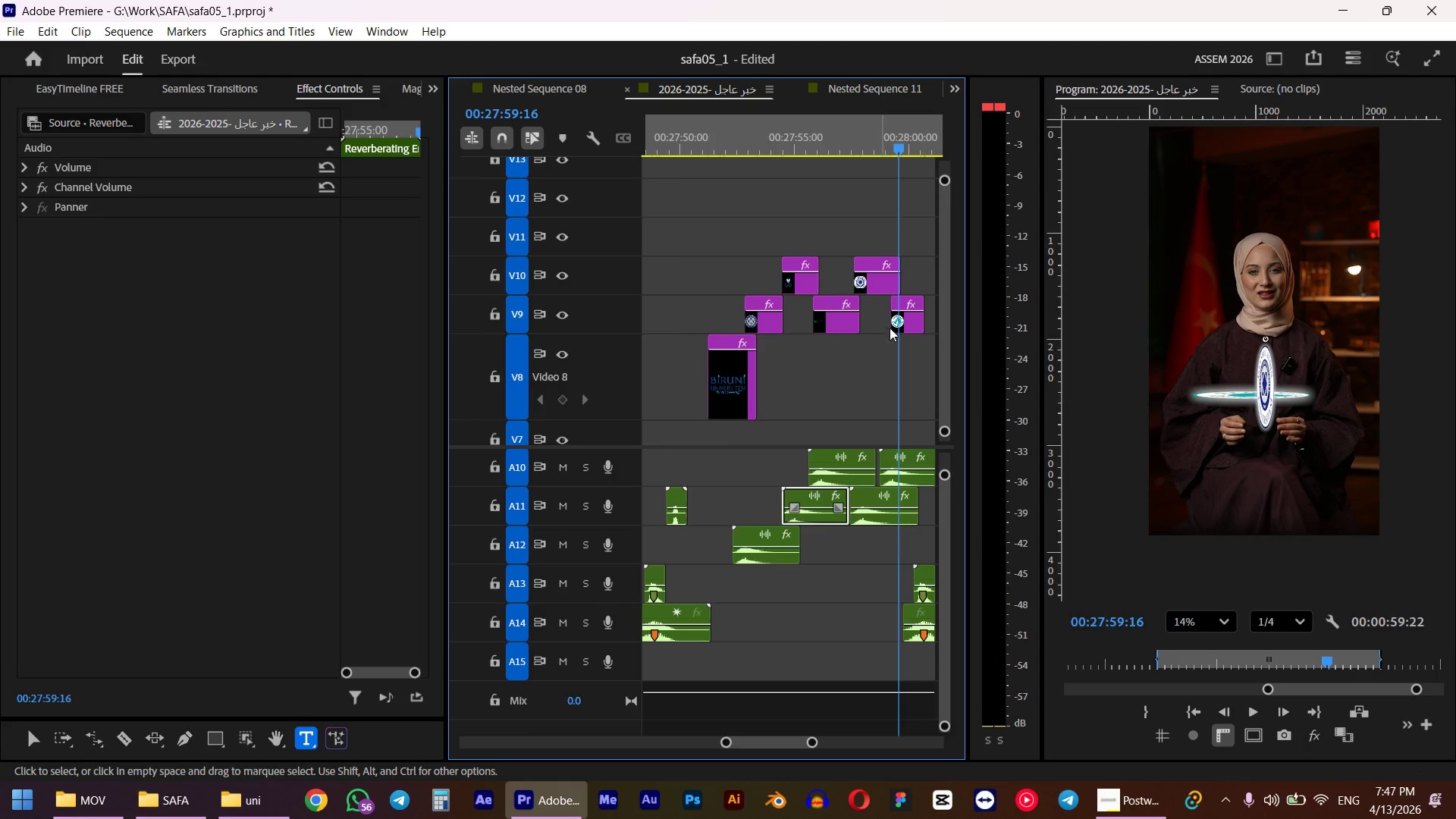 
left_click([903, 321])
 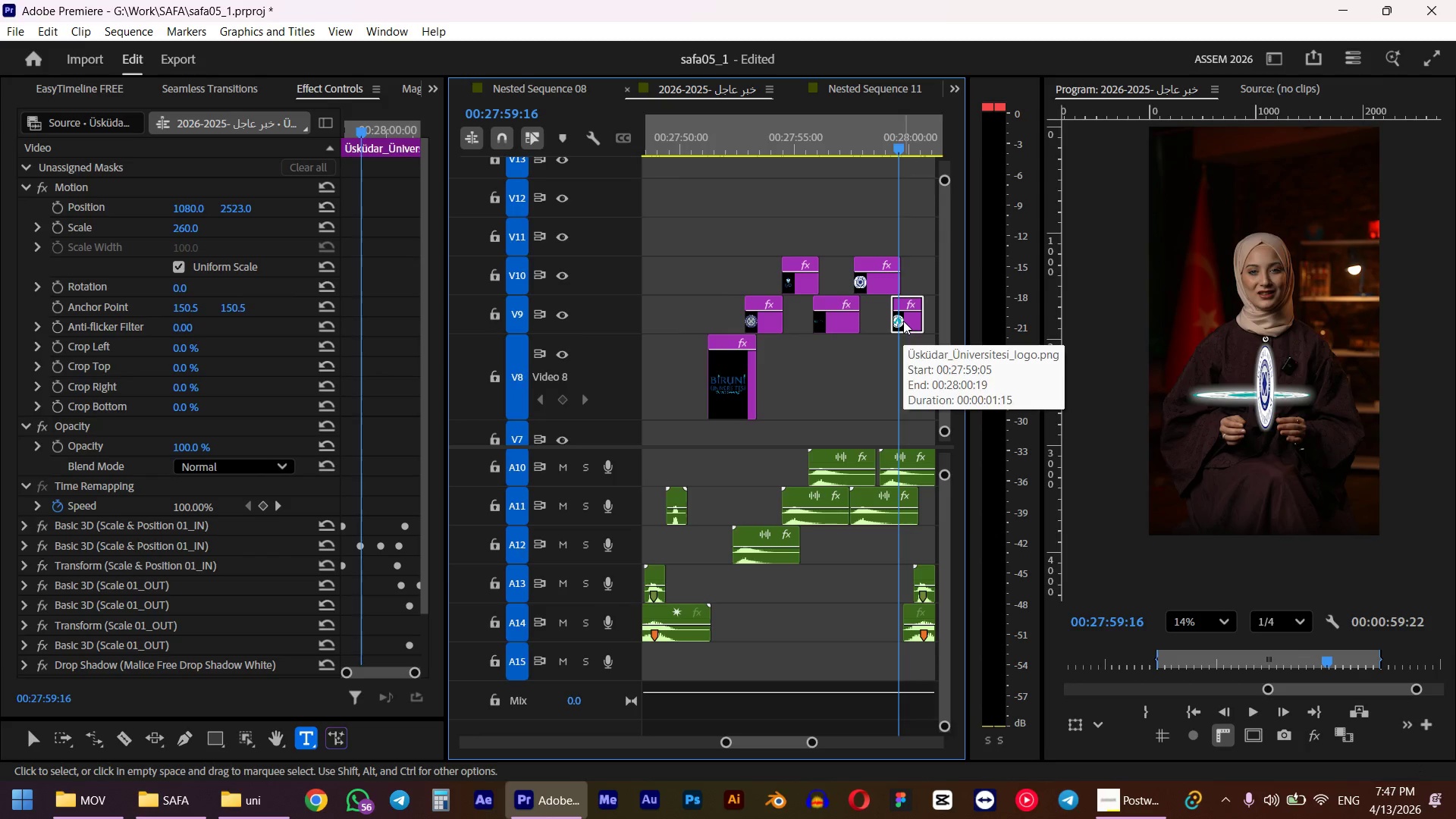 
scroll: coordinate [93, 503], scroll_direction: down, amount: 5.0
 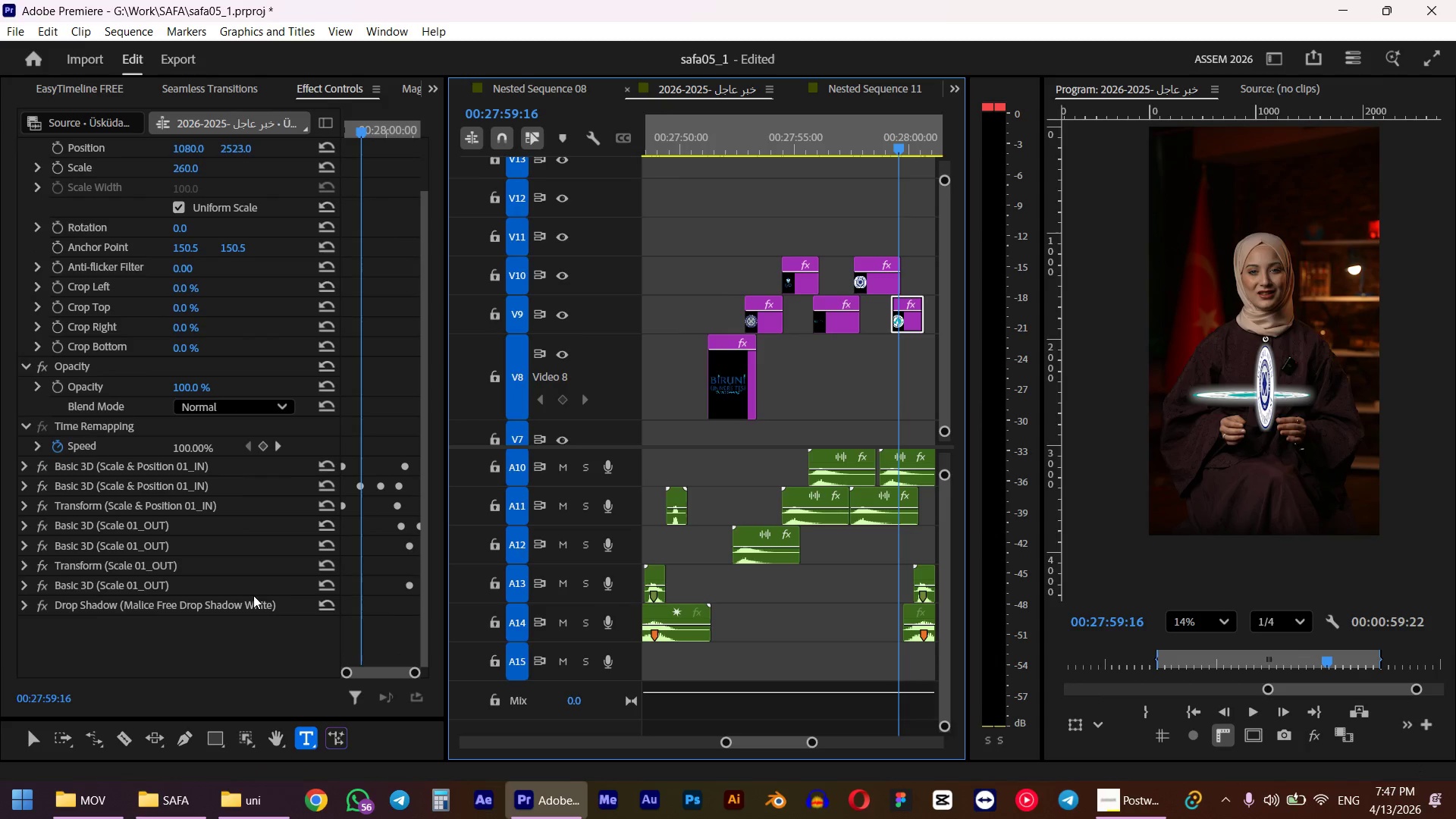 
hold_key(key=AltLeft, duration=0.81)
scroll: coordinate [741, 234], scroll_direction: up, amount: 8.0
 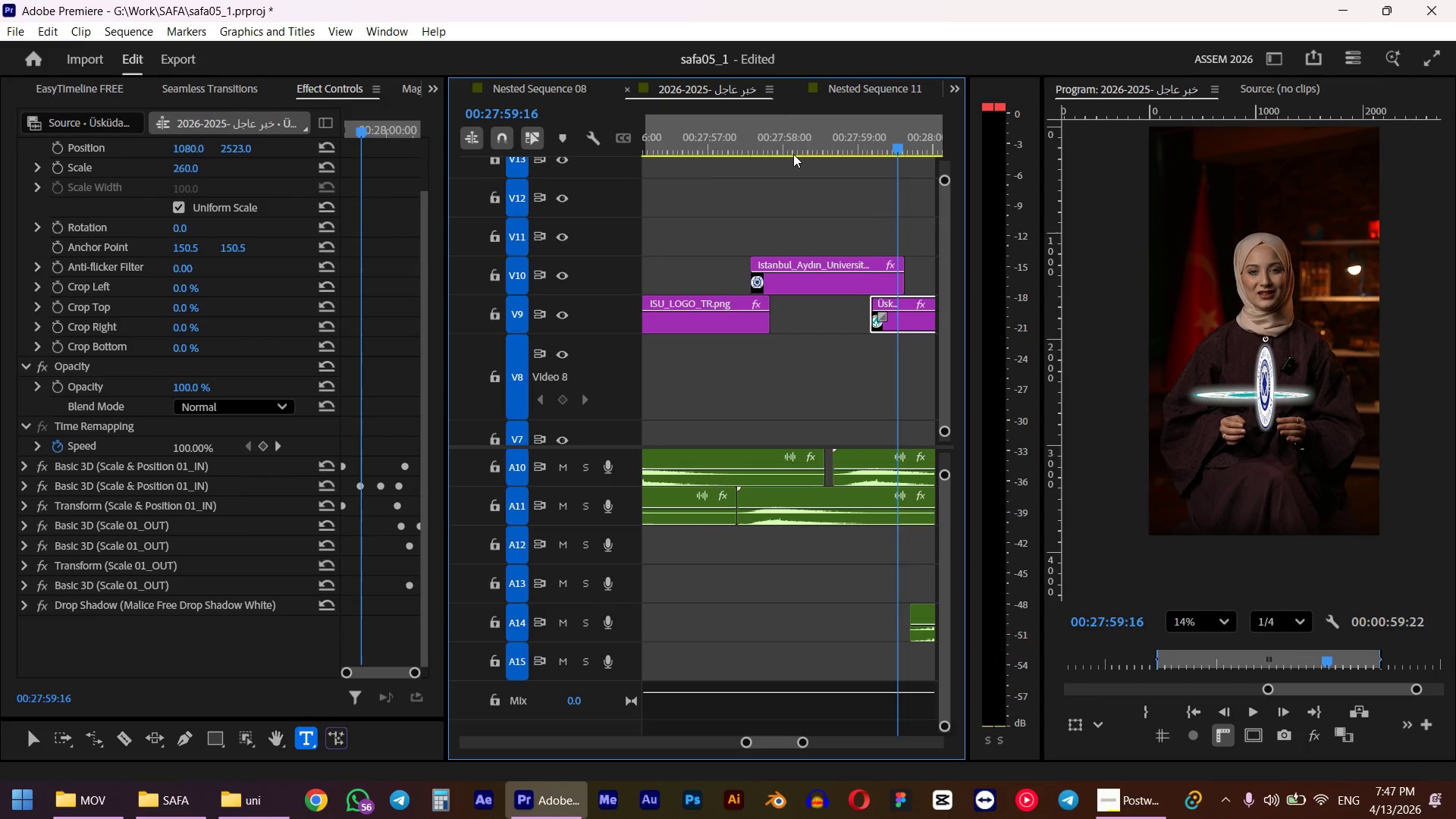 
left_click_drag(start_coordinate=[770, 139], to_coordinate=[797, 149])
 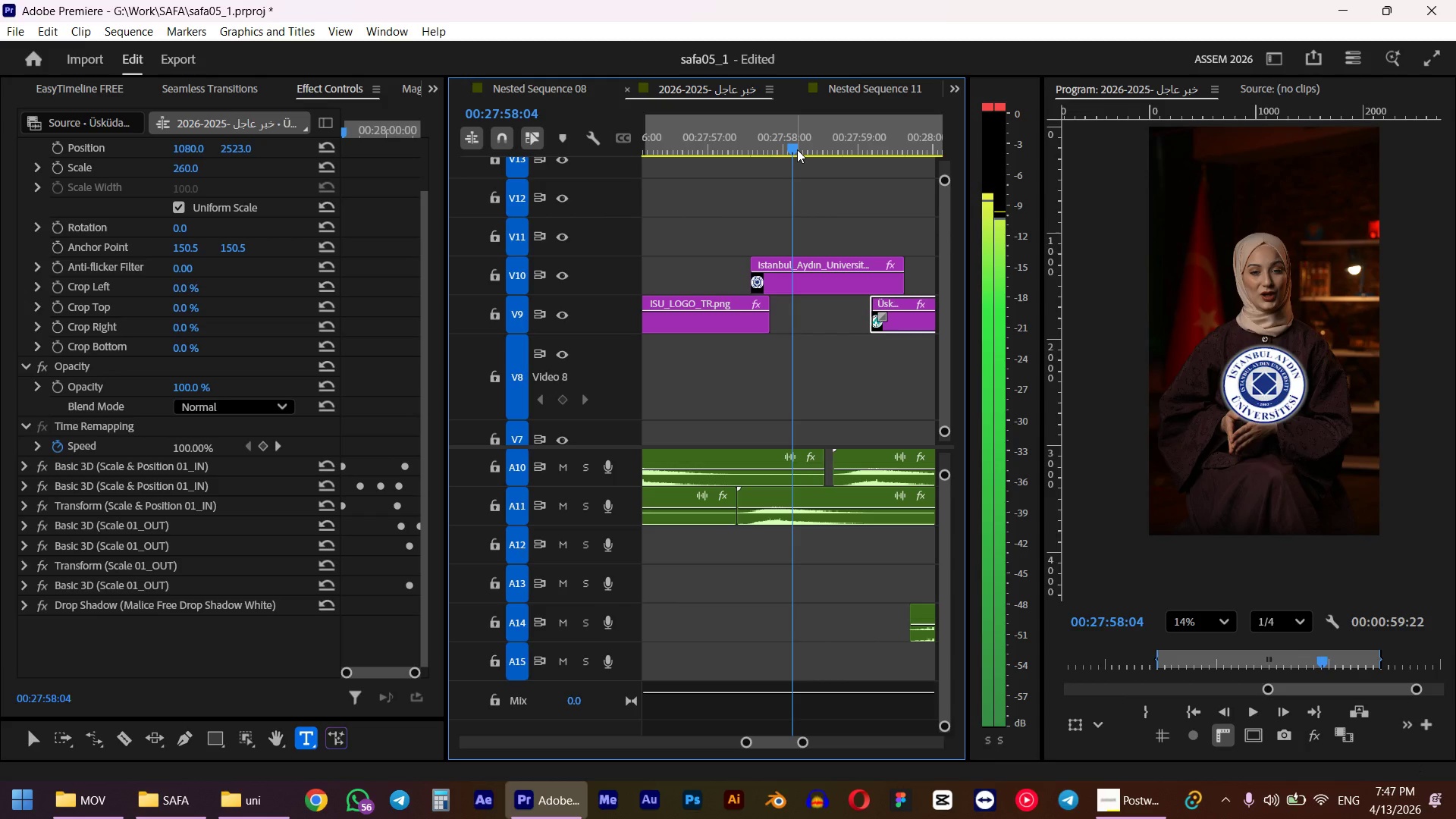 
left_click([792, 296])
 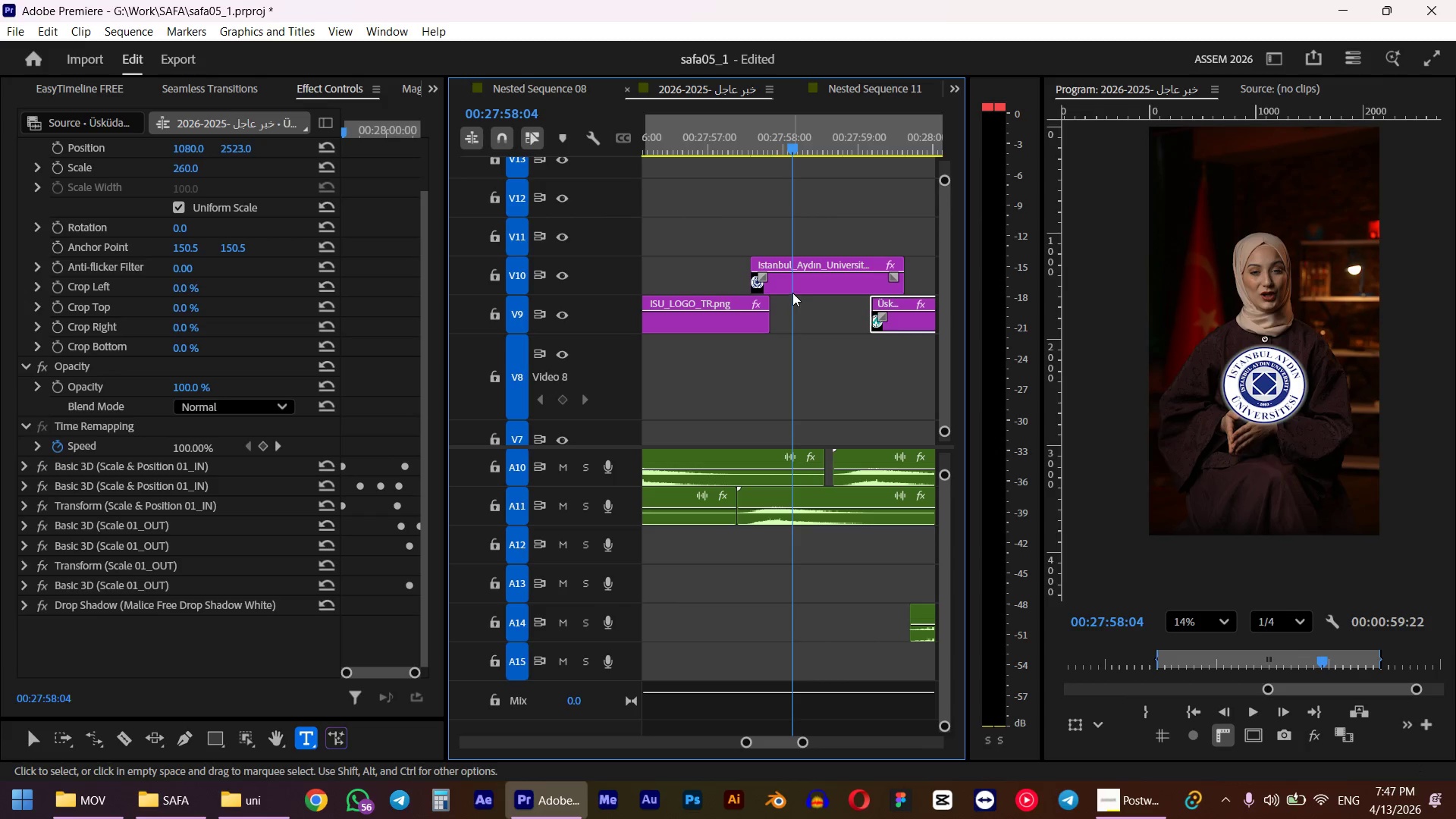 
left_click([796, 283])
 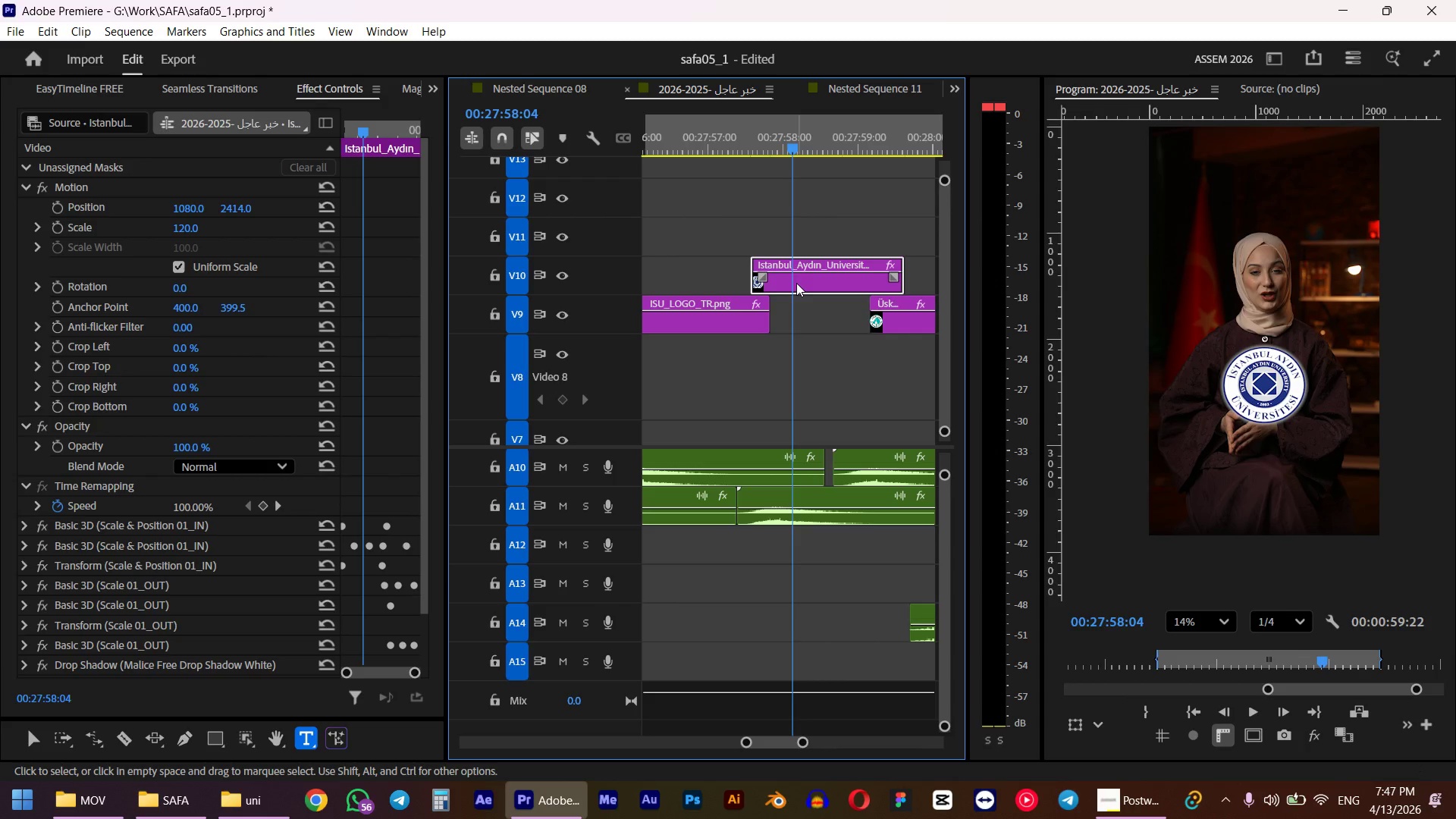 
scroll: coordinate [271, 524], scroll_direction: down, amount: 11.0
 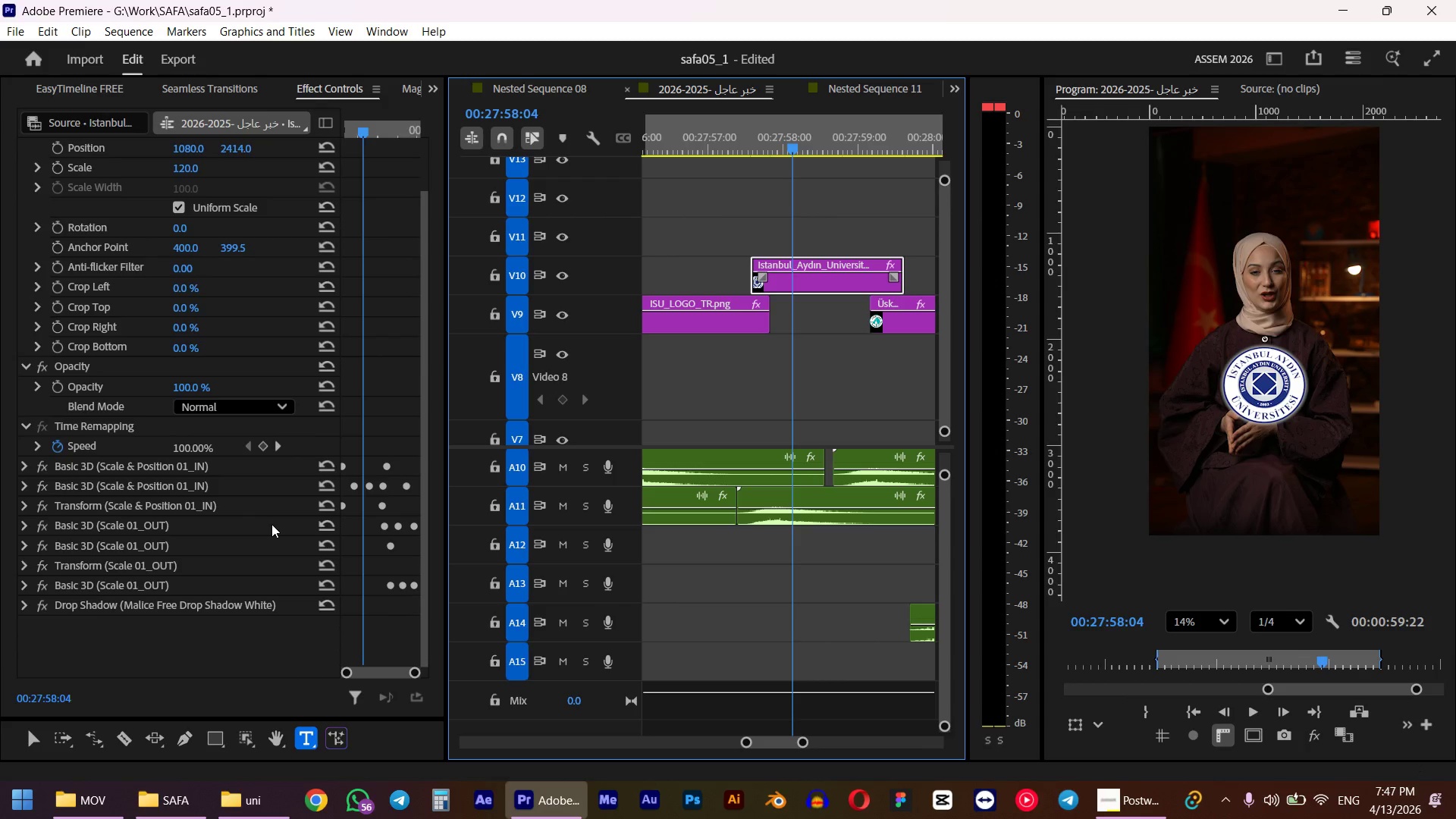 
key(Control+V)
 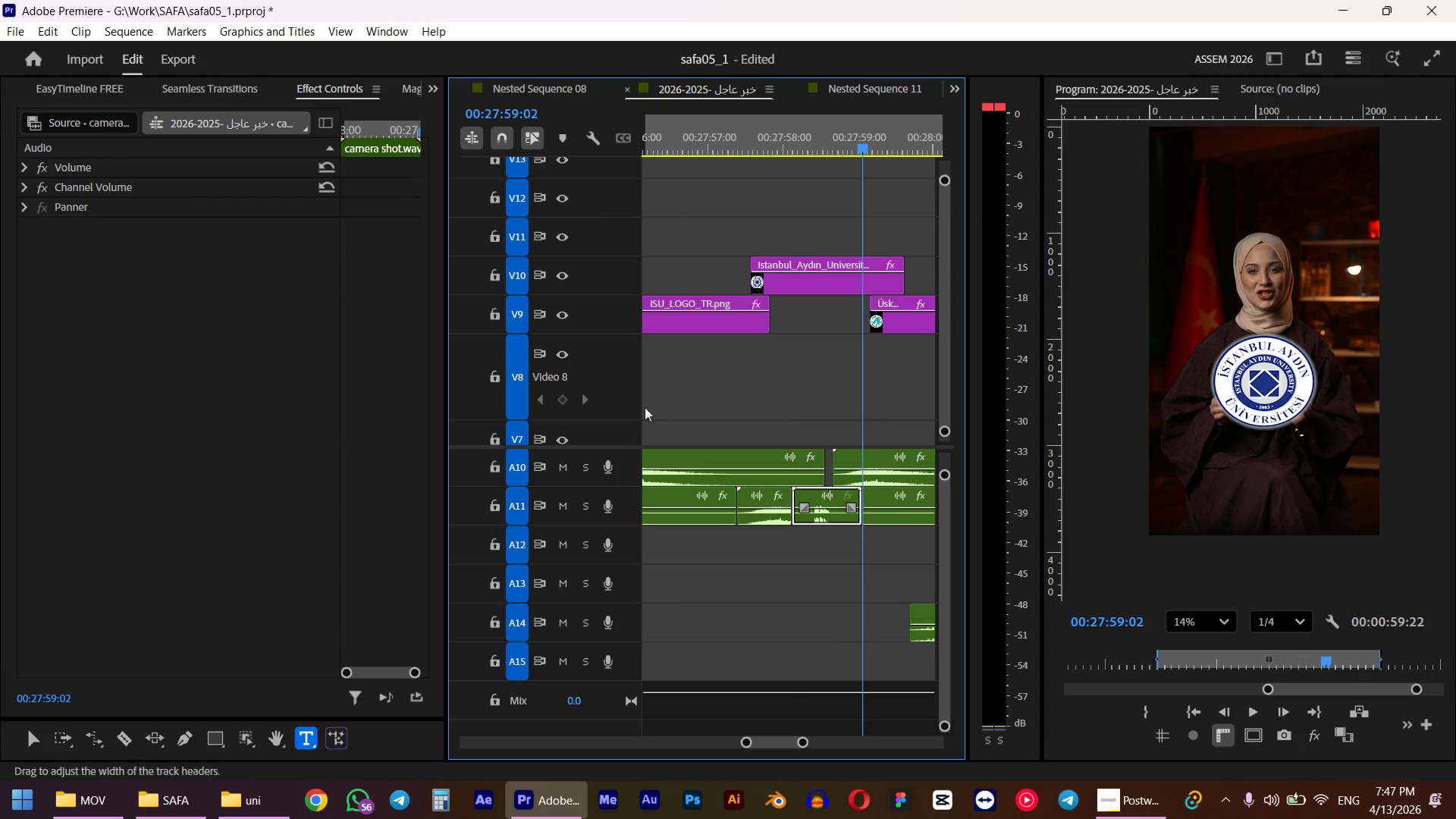 
key(Control+Z)
 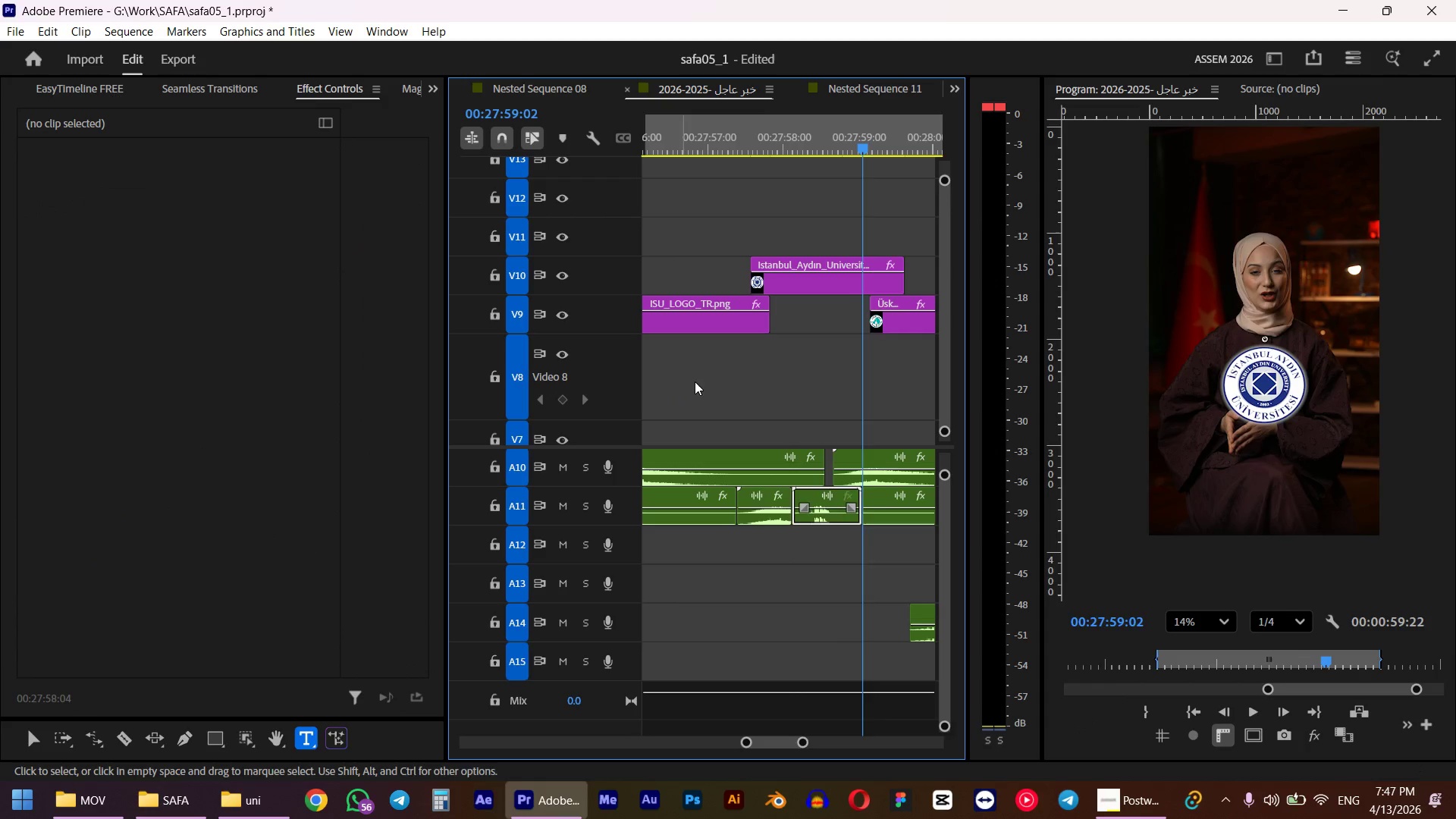 
hold_key(key=AltLeft, duration=0.73)
 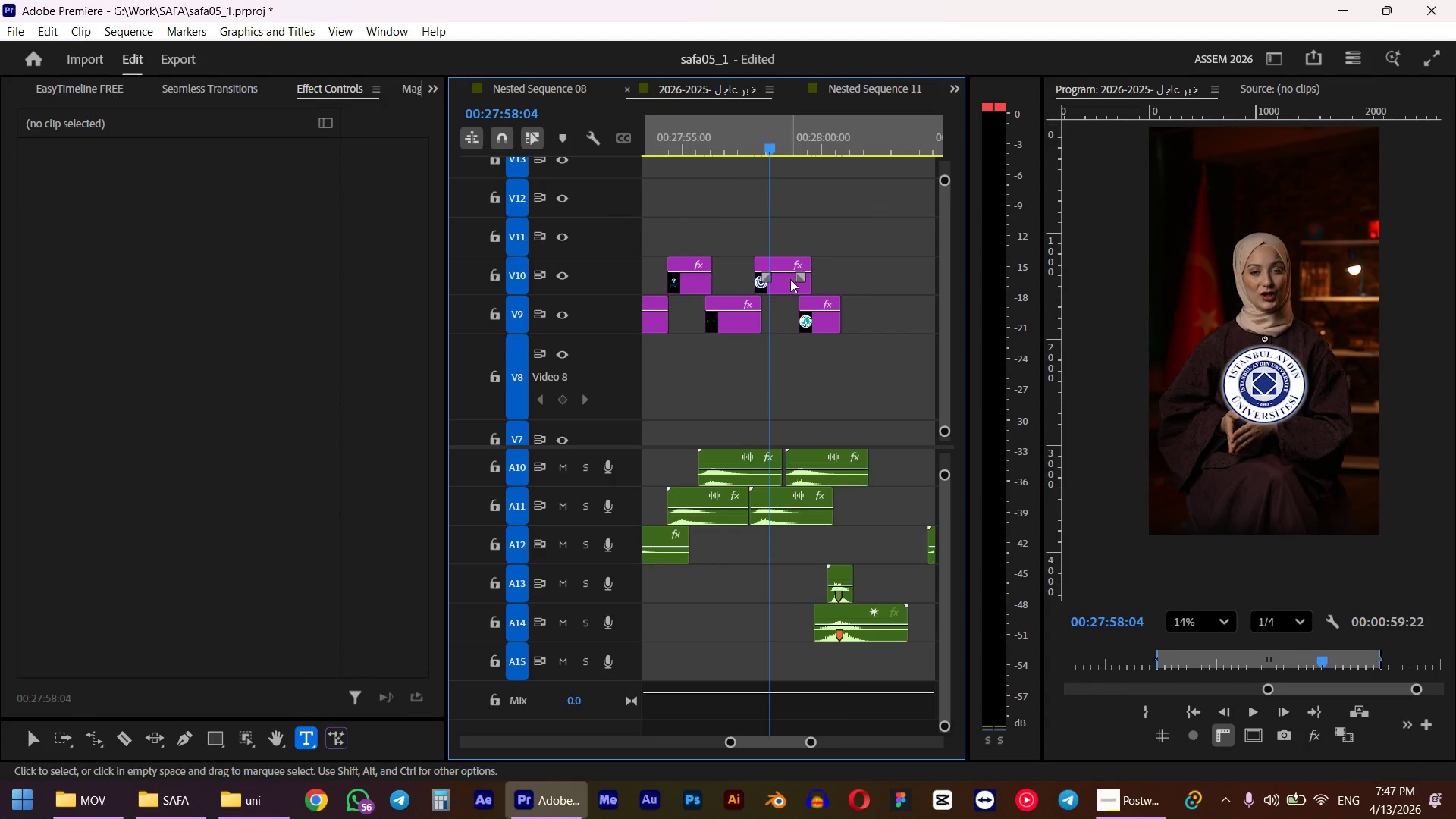 
left_click([790, 279])
 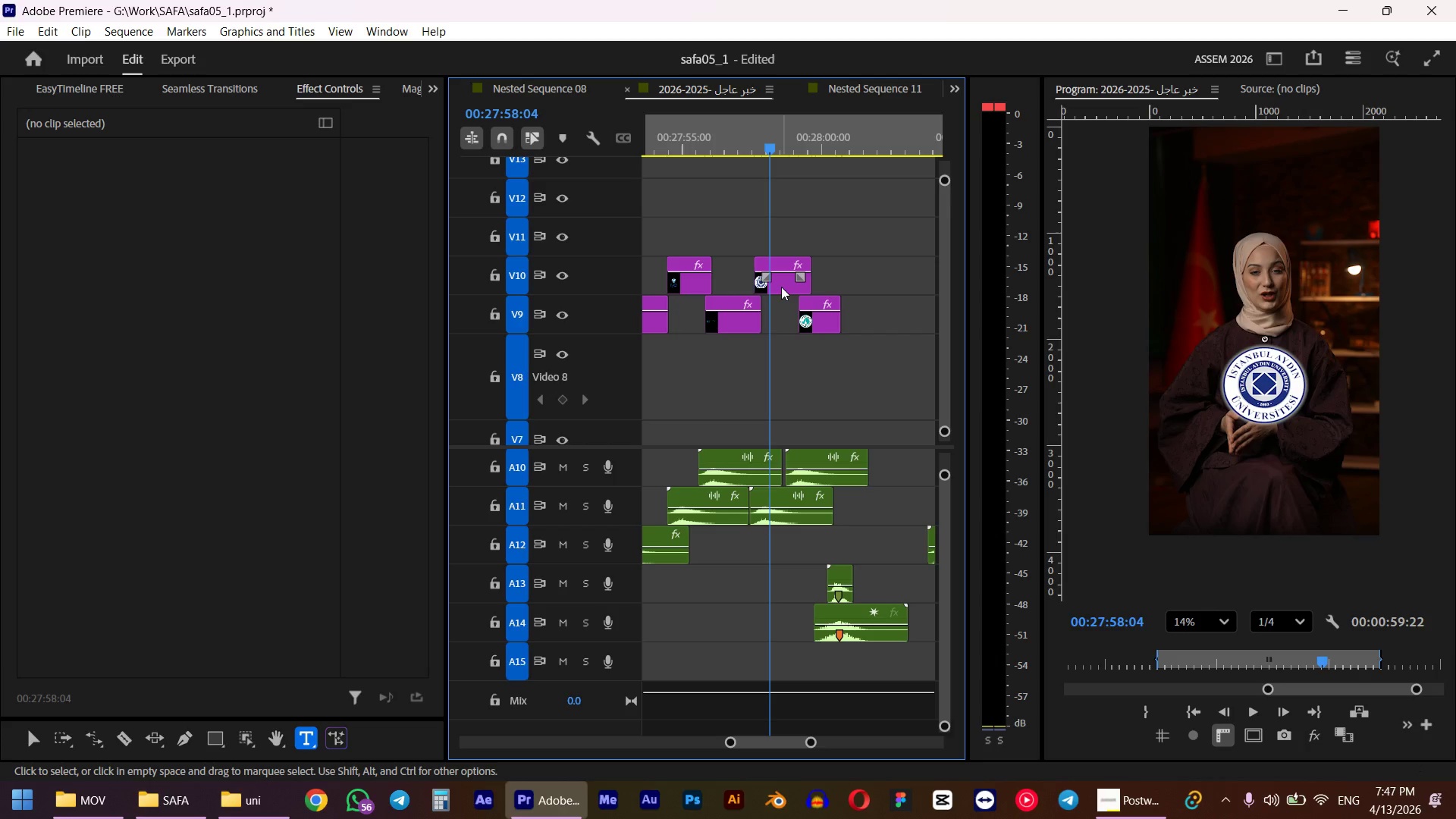 
scroll: coordinate [752, 327], scroll_direction: down, amount: 9.0
 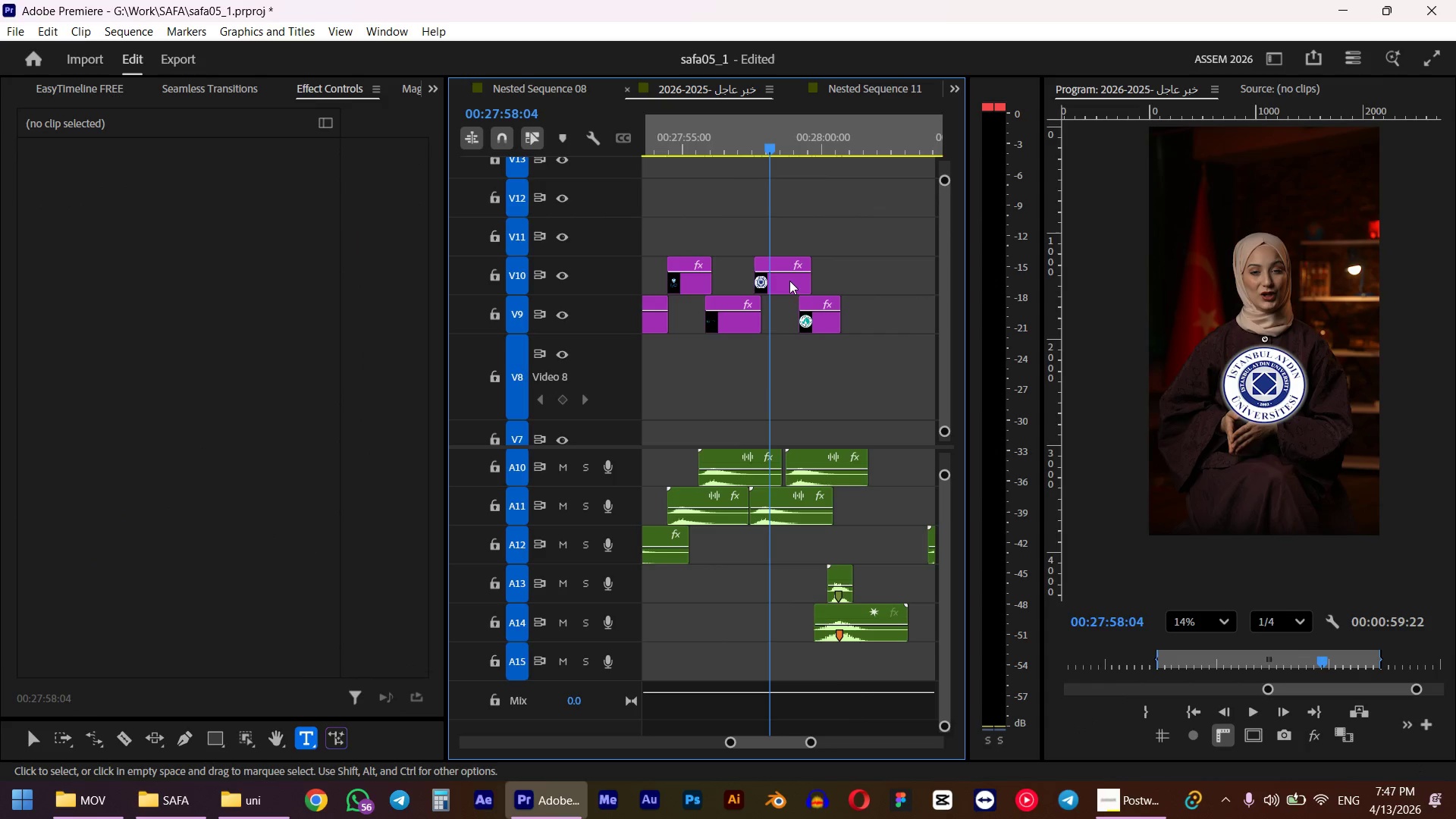 
left_click([781, 287])
 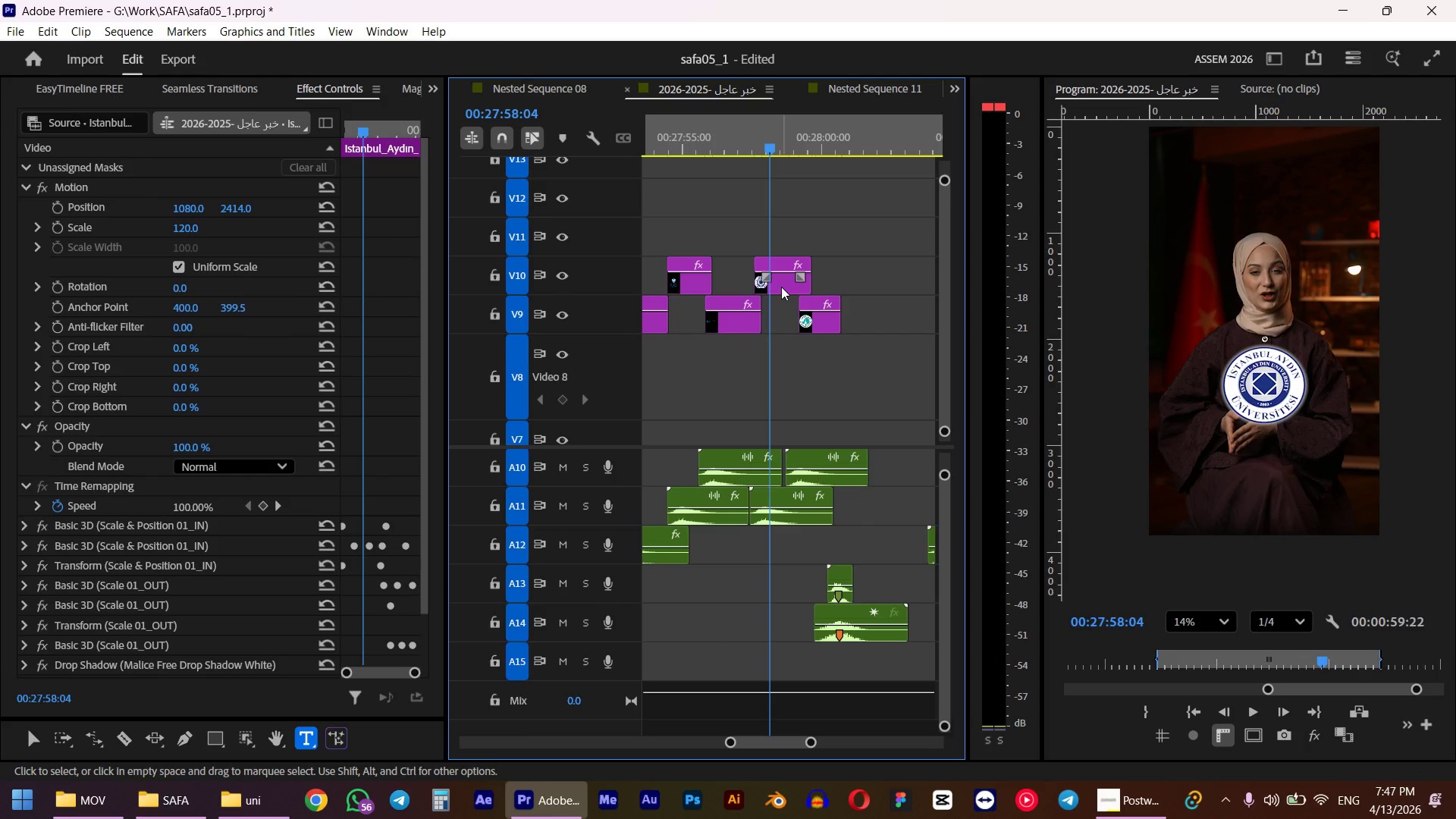 
hold_key(key=AltLeft, duration=0.48)
scroll: coordinate [764, 328], scroll_direction: down, amount: 5.0
 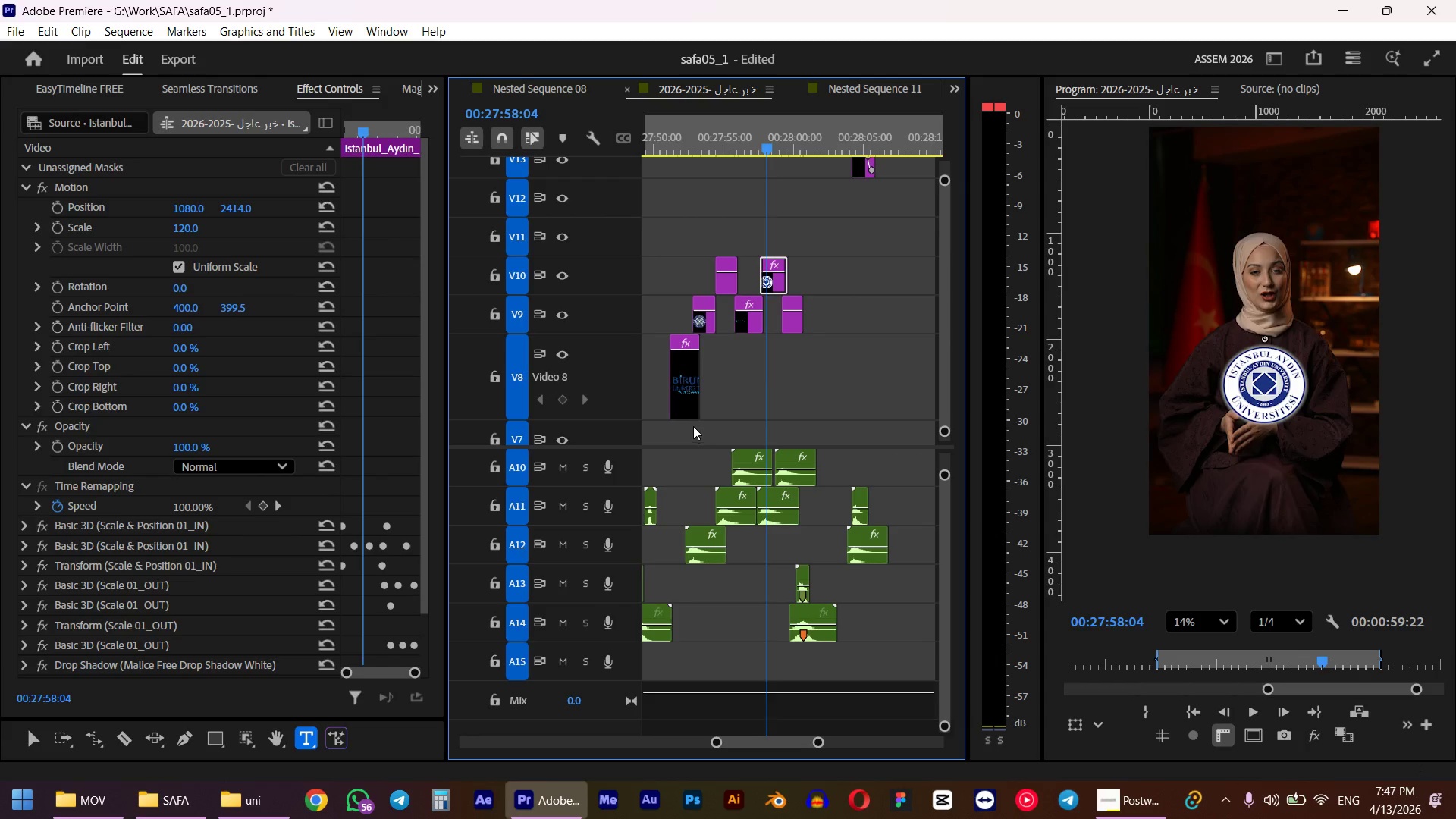 
scroll: coordinate [736, 399], scroll_direction: up, amount: 1.0
 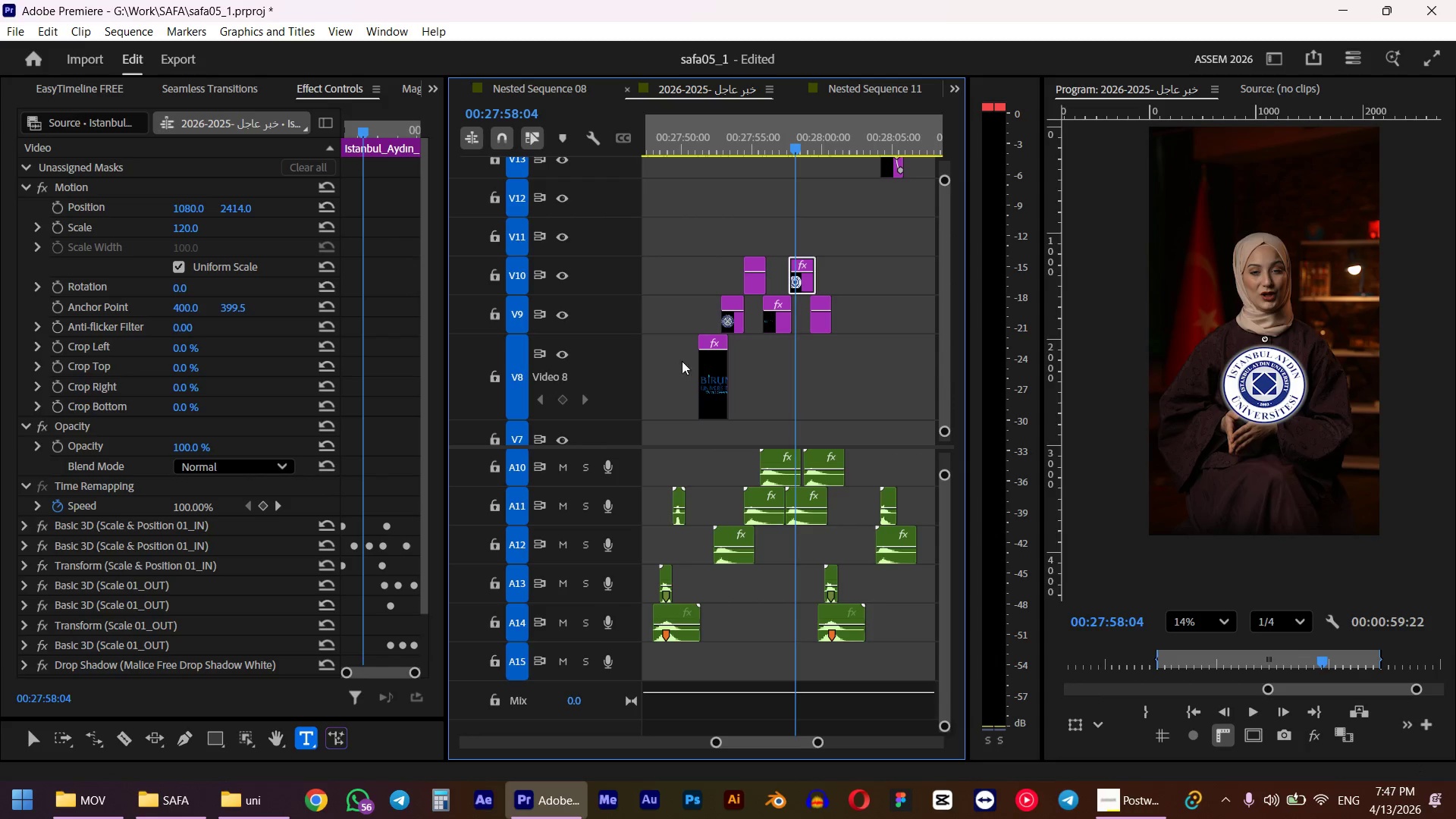 
key(Shift+7)
 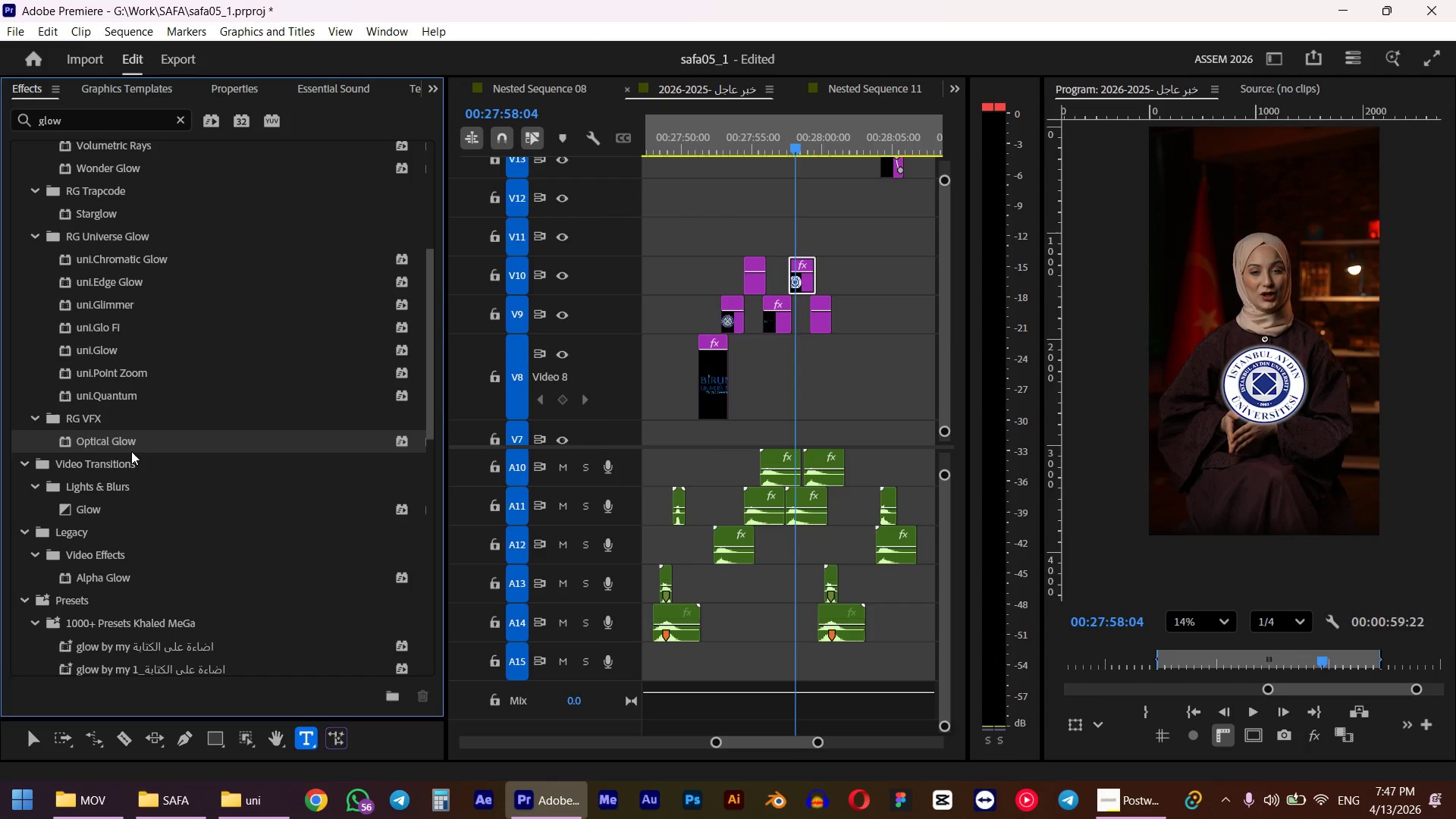 
left_click_drag(start_coordinate=[103, 438], to_coordinate=[800, 283])
 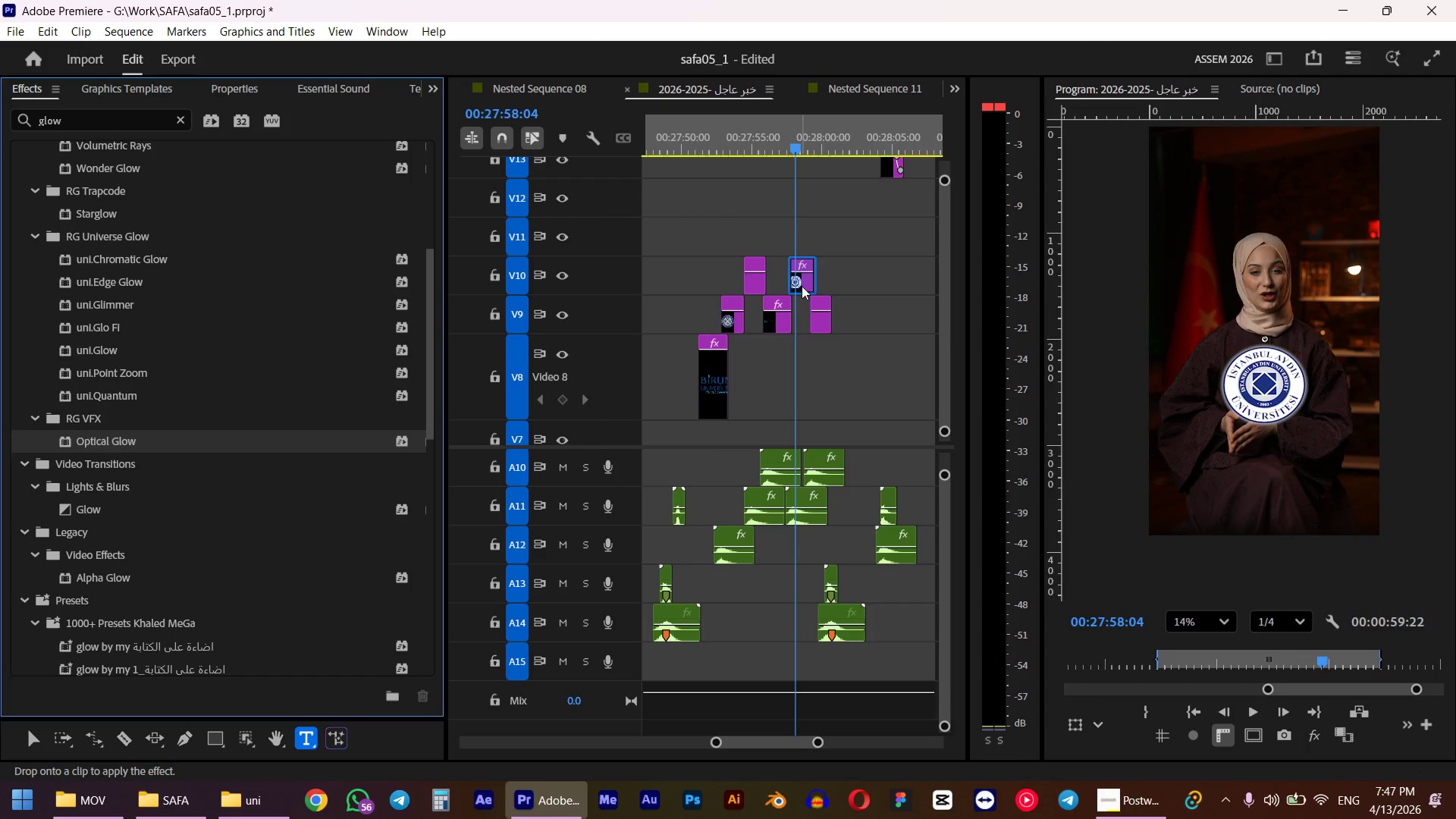 
hold_key(key=AltLeft, duration=2.09)
scroll: coordinate [830, 318], scroll_direction: up, amount: 6.0
 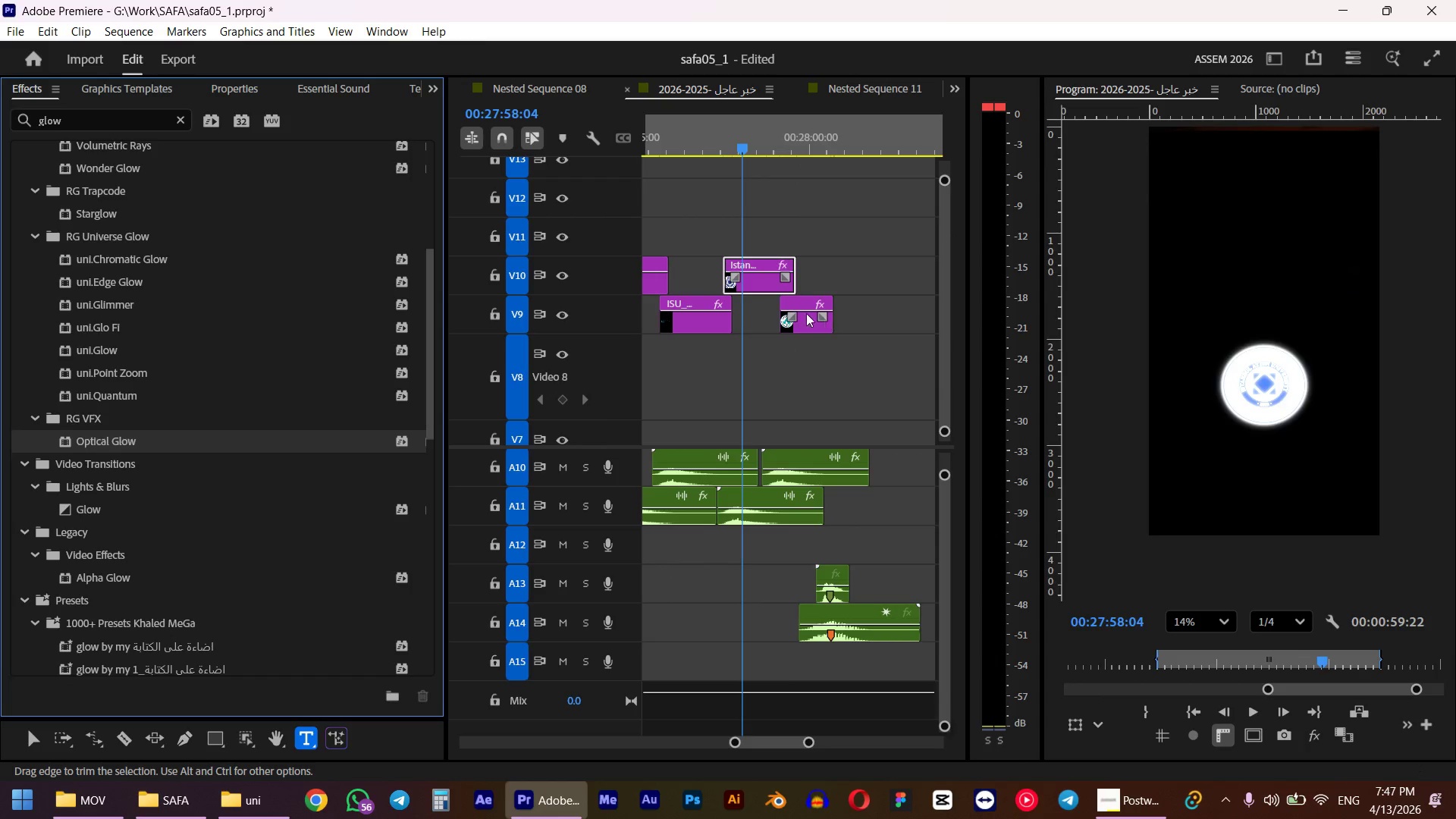 
left_click([752, 286])
 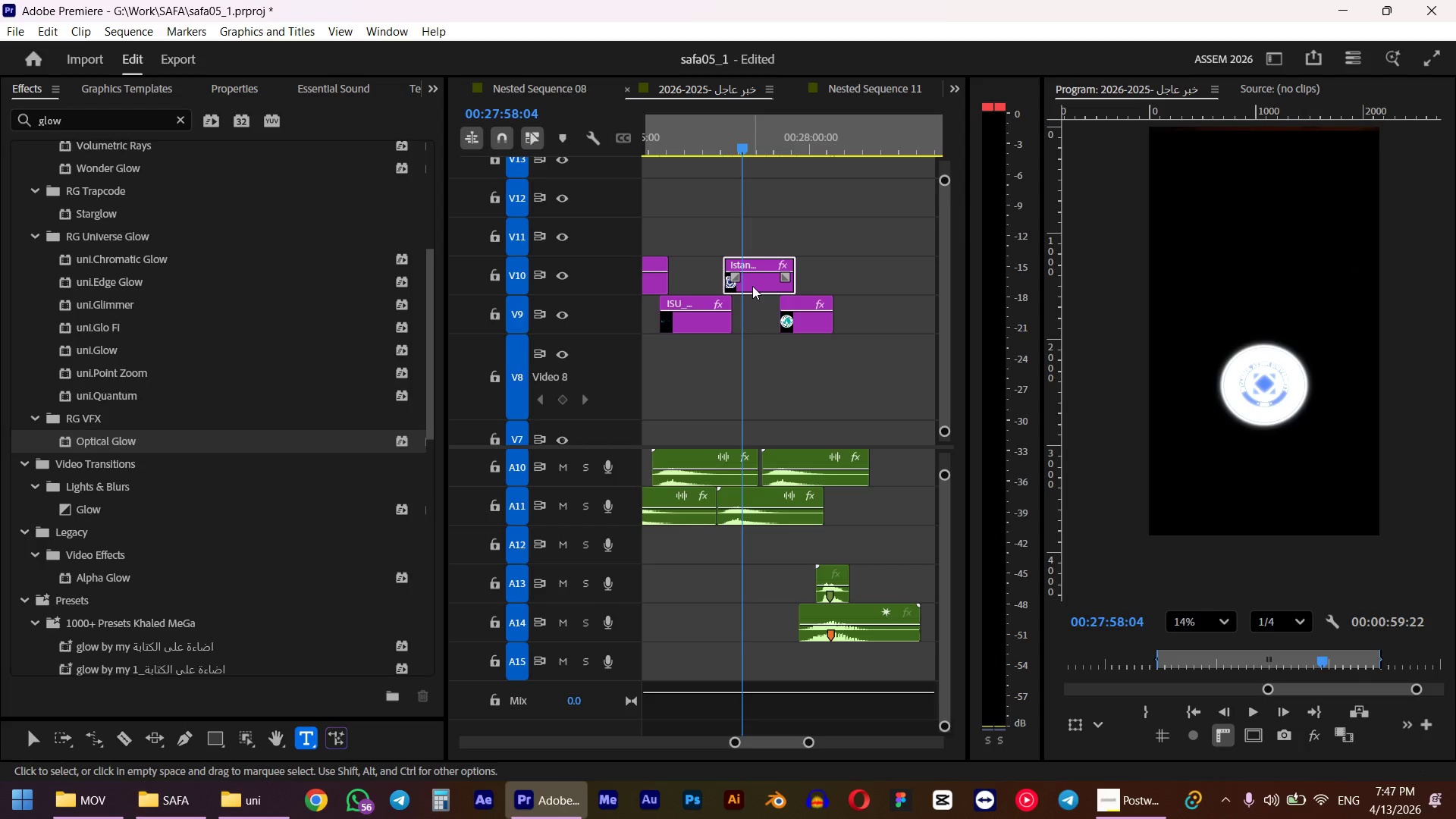 
key(Shift+5)
 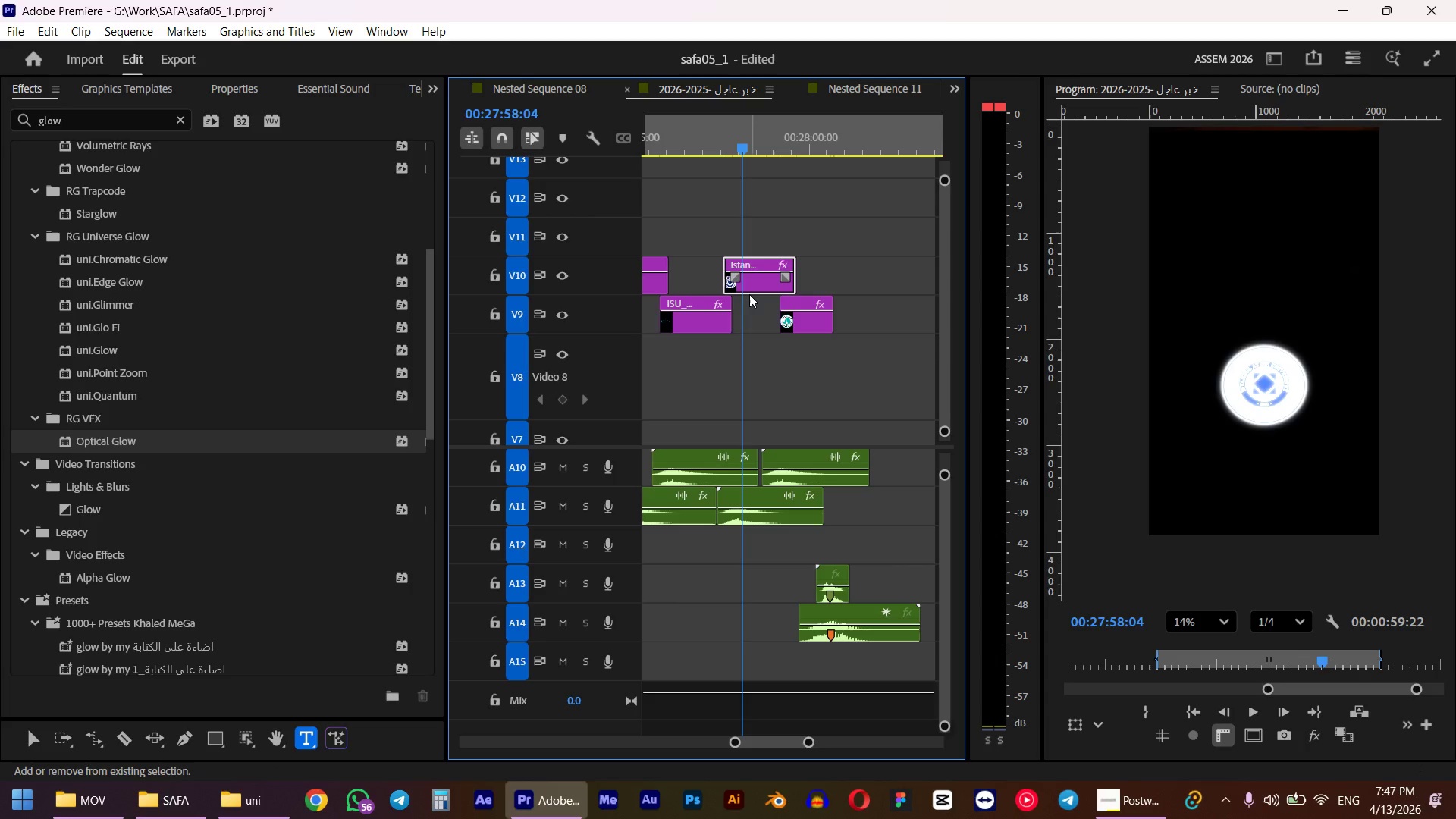 
scroll: coordinate [166, 559], scroll_direction: down, amount: 31.0
 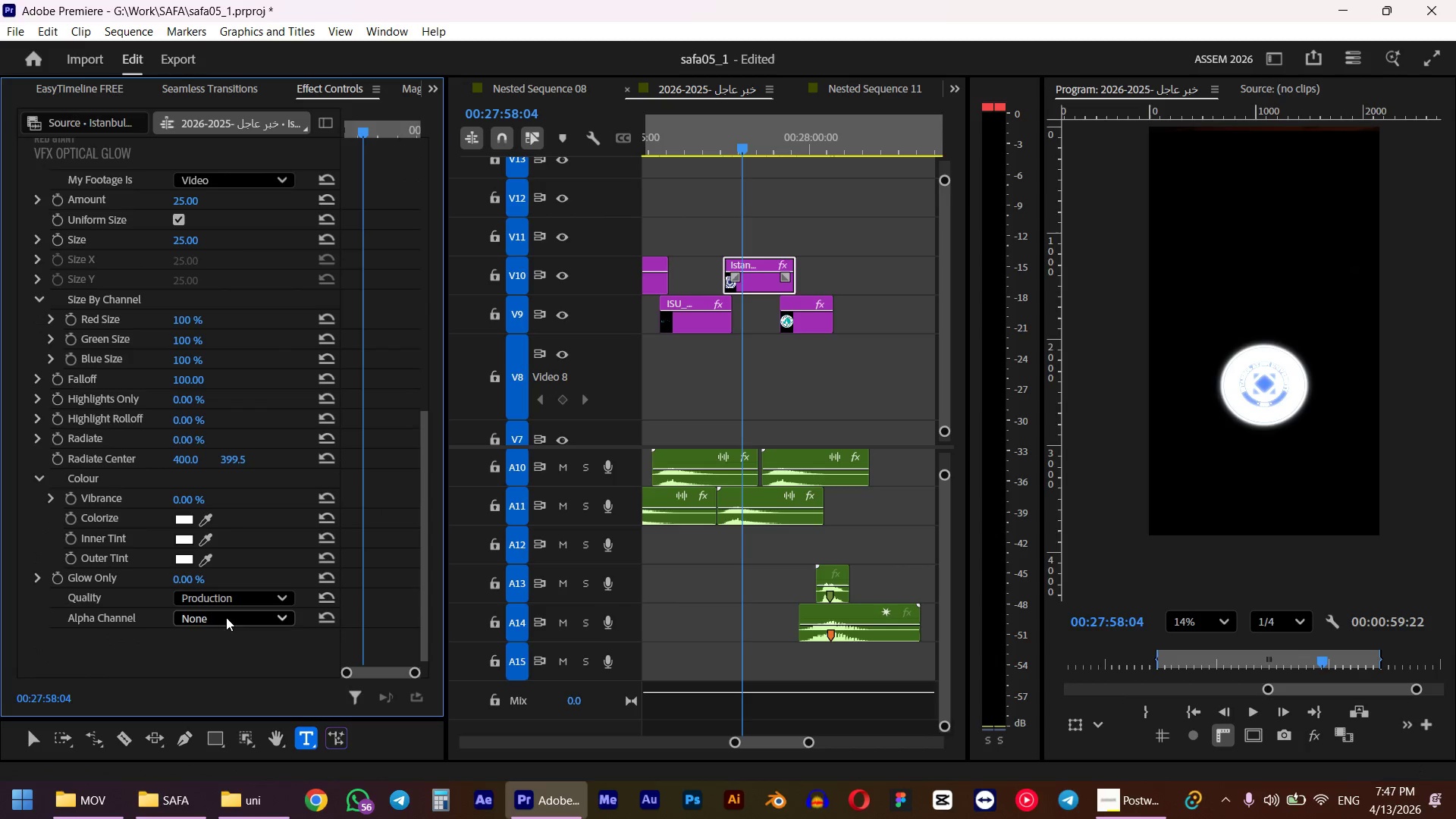 
left_click([215, 620])
 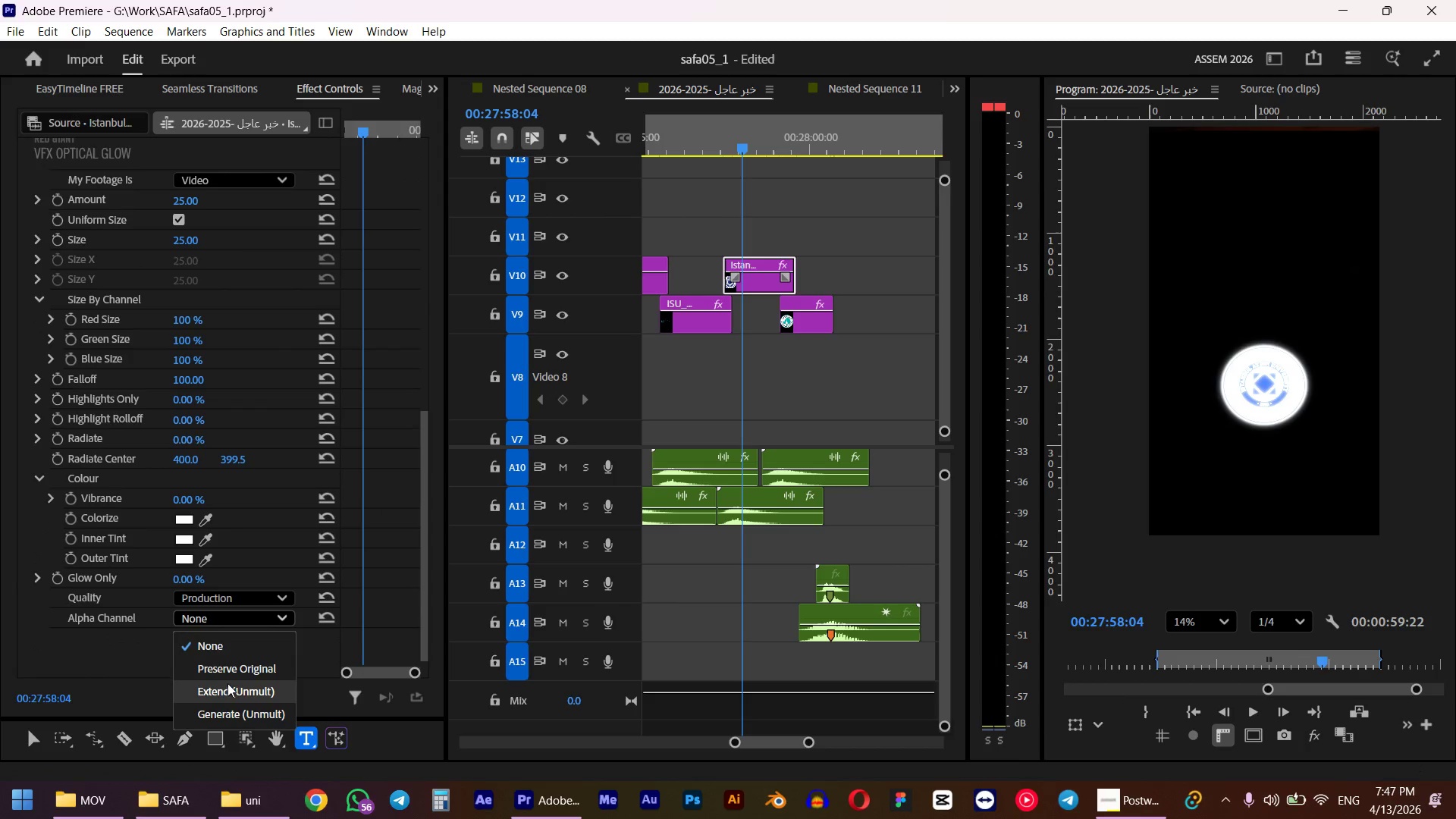 
left_click([228, 687])
 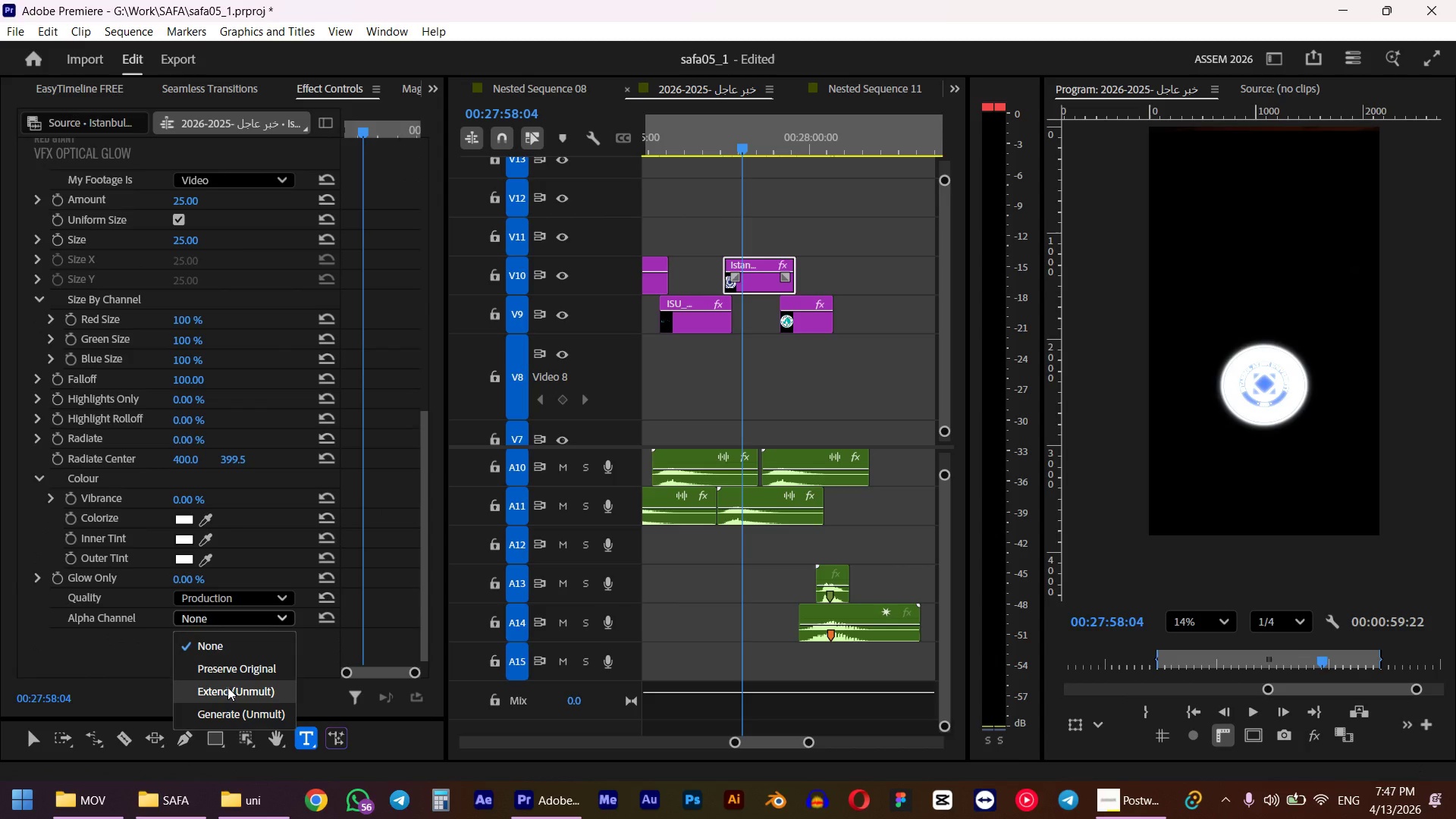 
left_click([224, 595])
 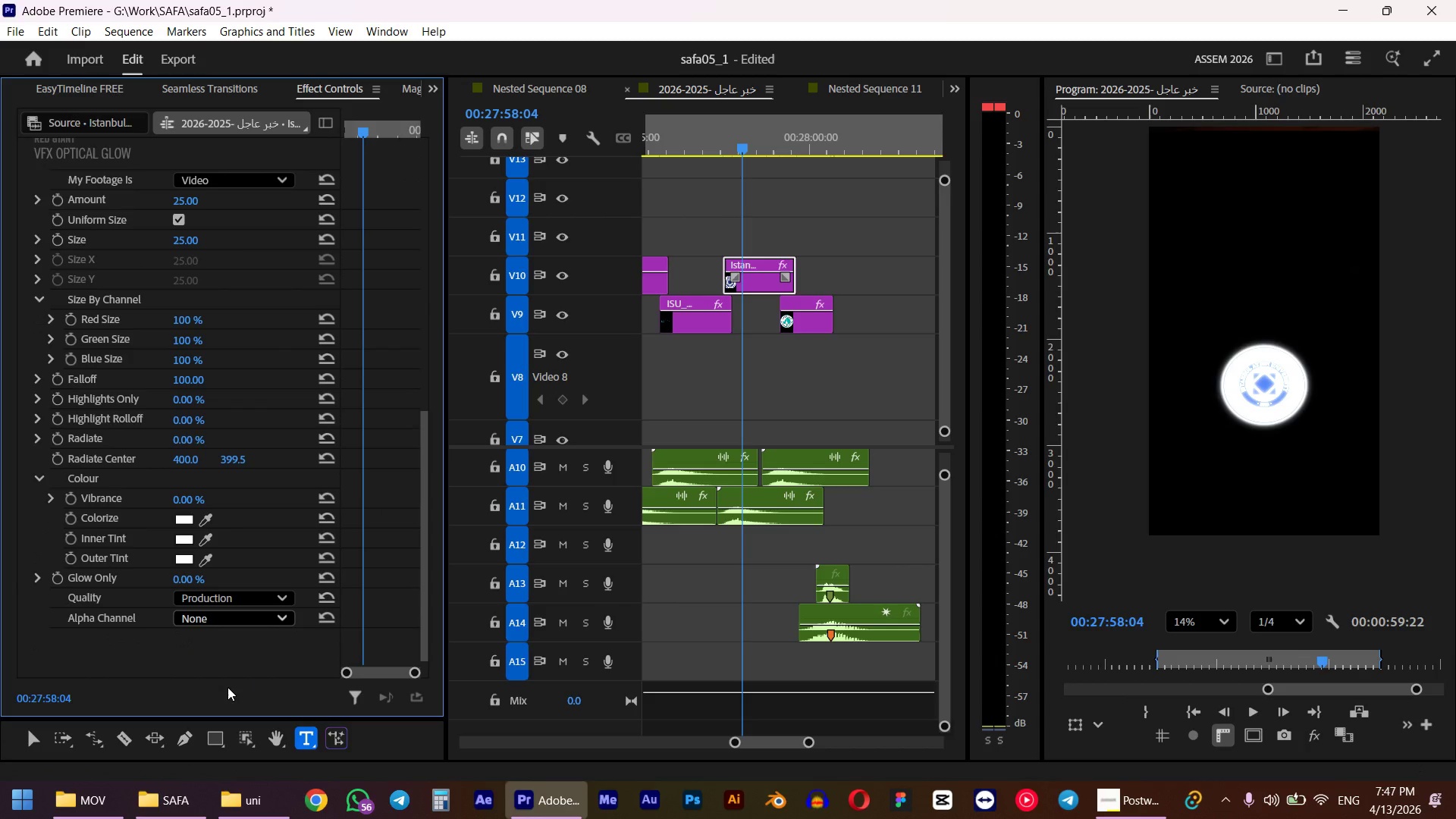 
left_click([237, 673])
 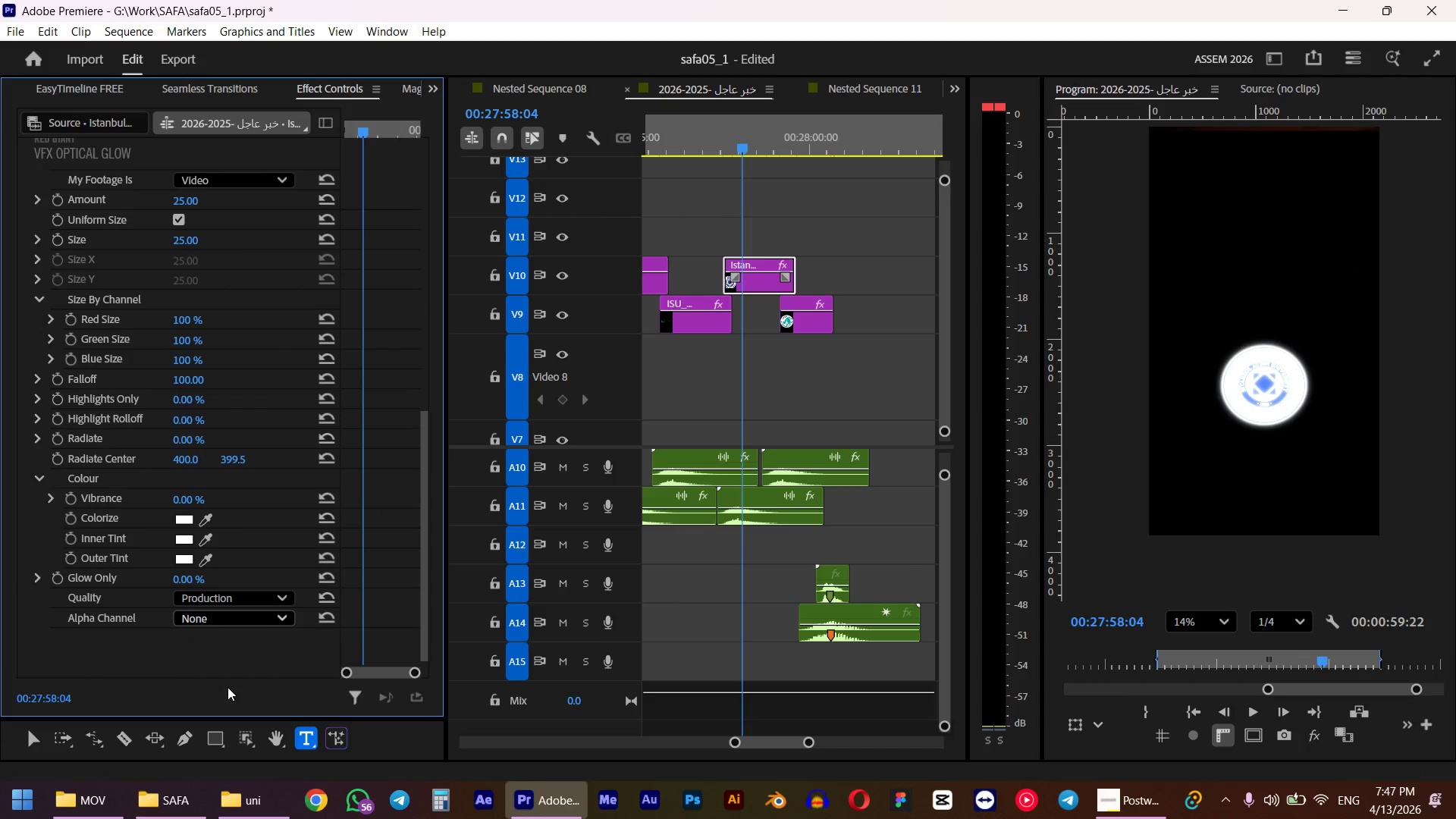 
hold_key(key=AltLeft, duration=0.5)
scroll: coordinate [202, 532], scroll_direction: down, amount: 3.0
 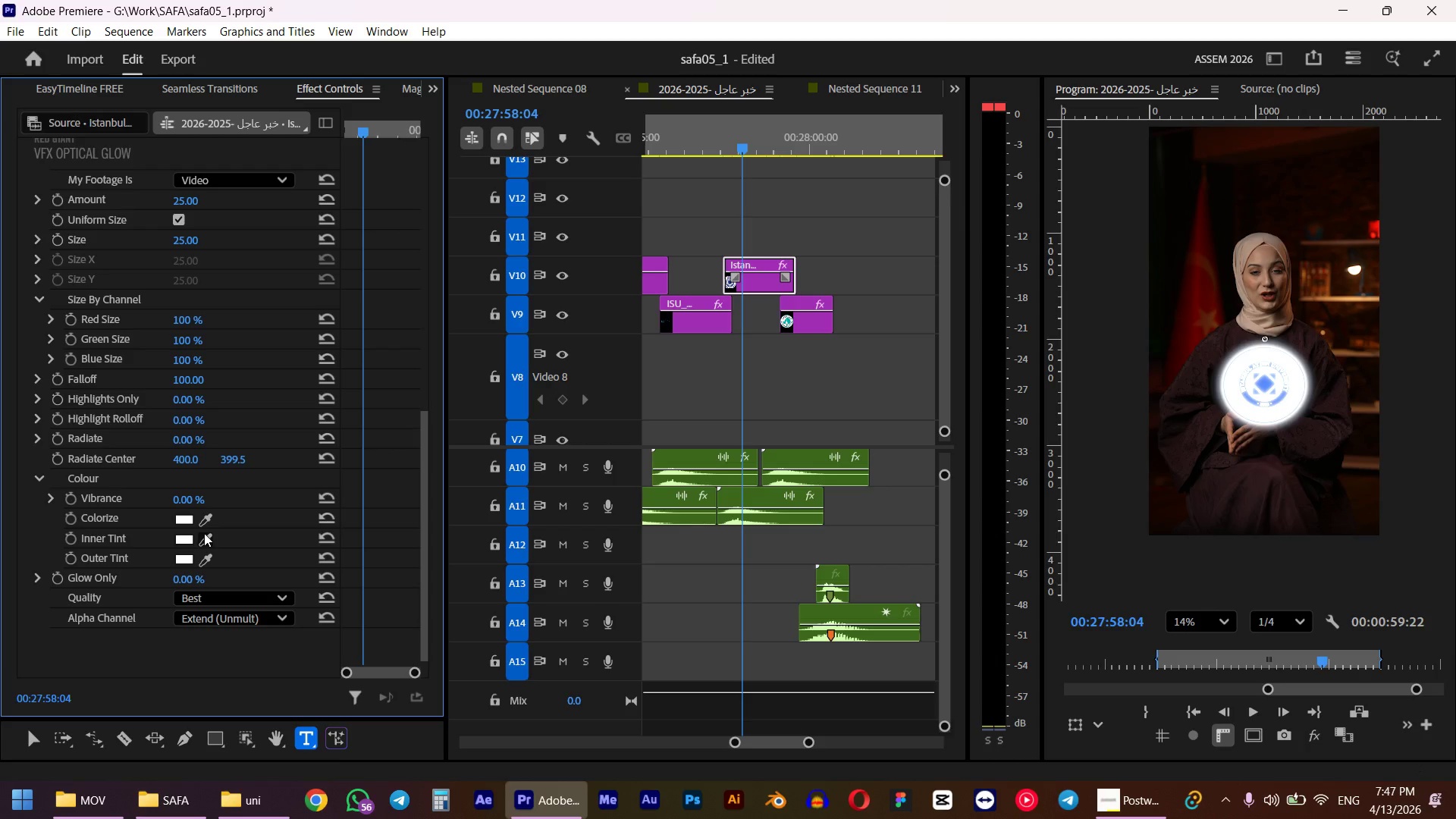 
scroll: coordinate [203, 532], scroll_direction: up, amount: 5.0
 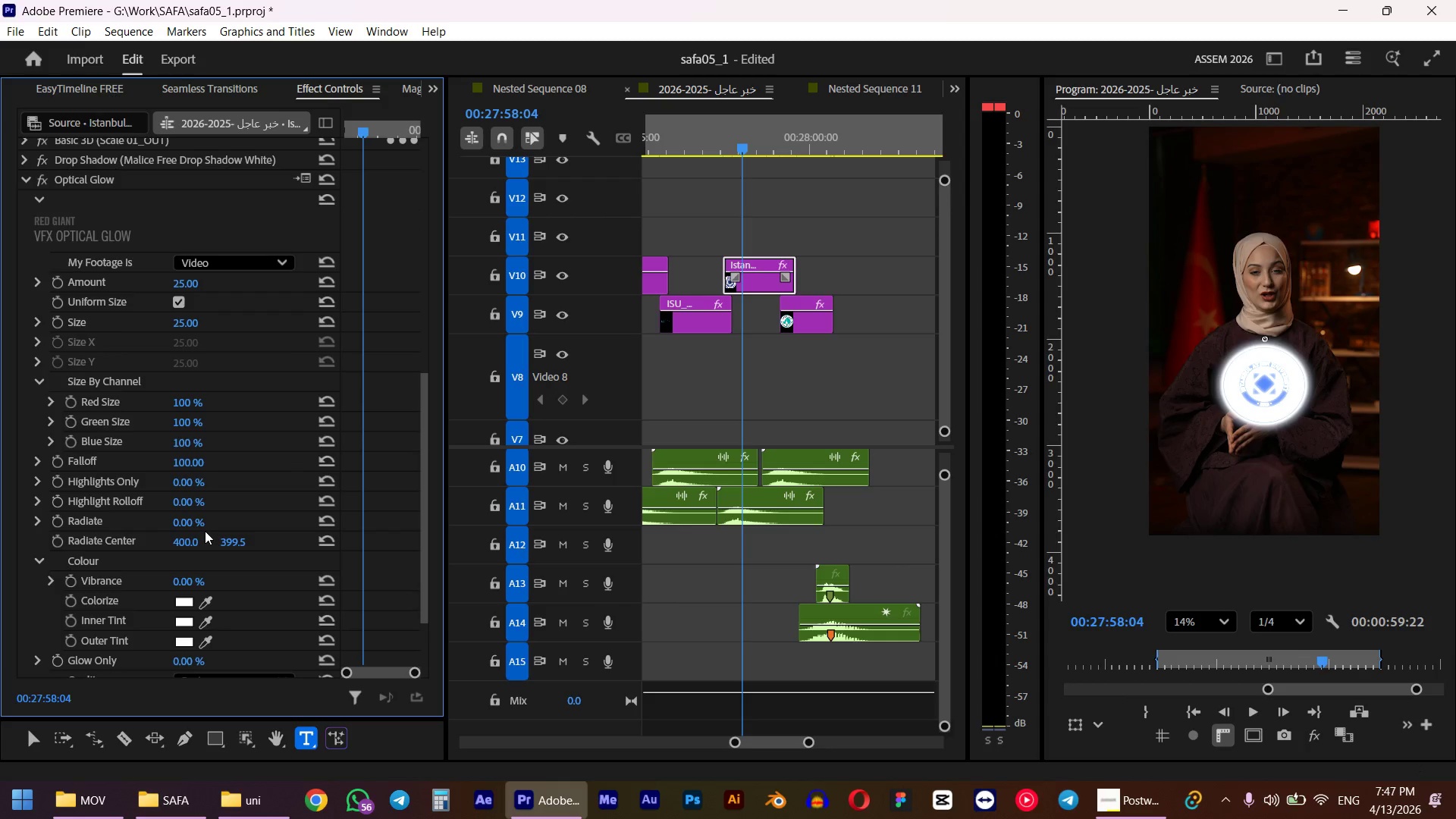 
hold_key(key=AltLeft, duration=0.41)
scroll: coordinate [205, 531], scroll_direction: down, amount: 3.0
 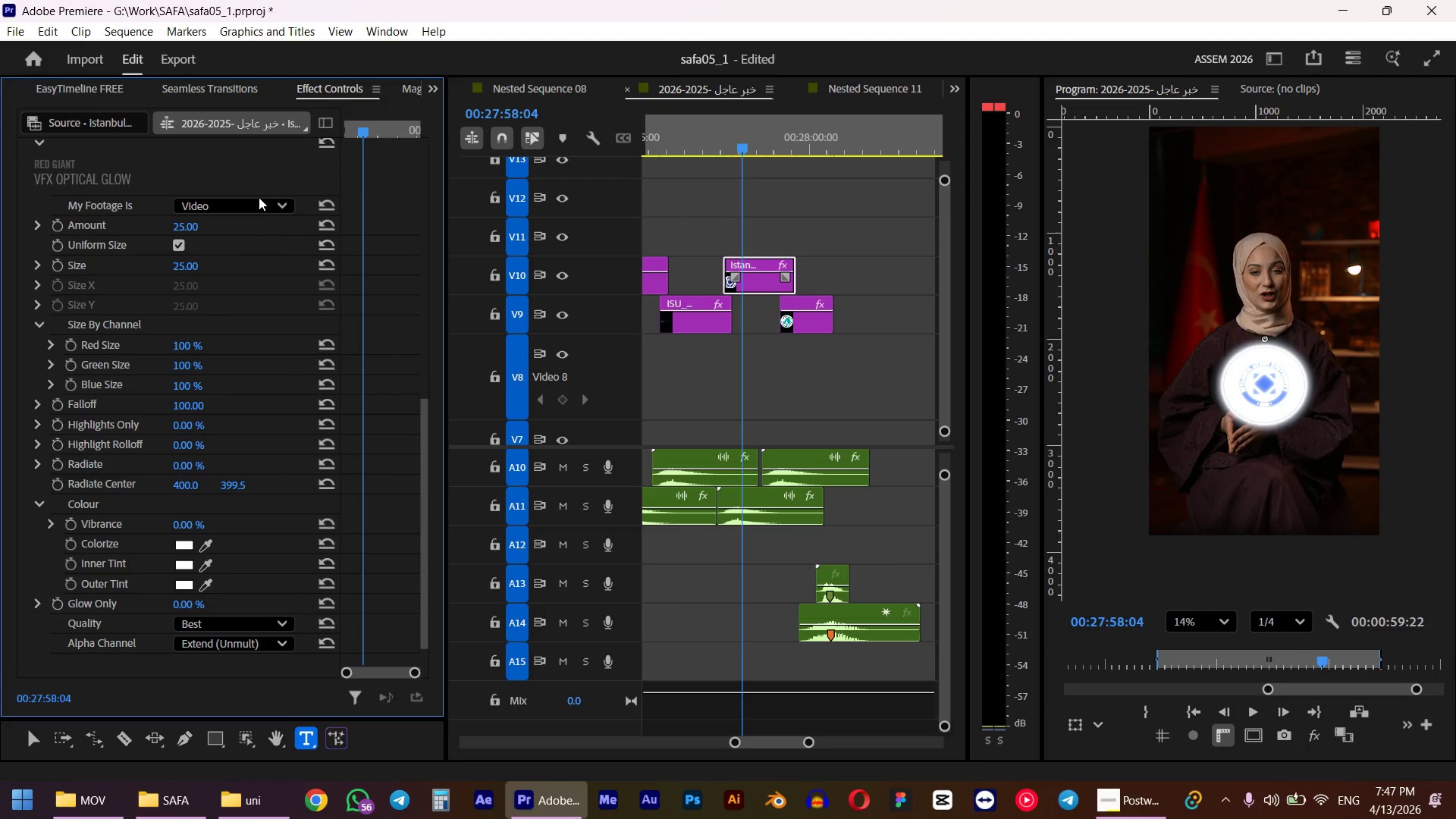 
double_click([260, 204])
 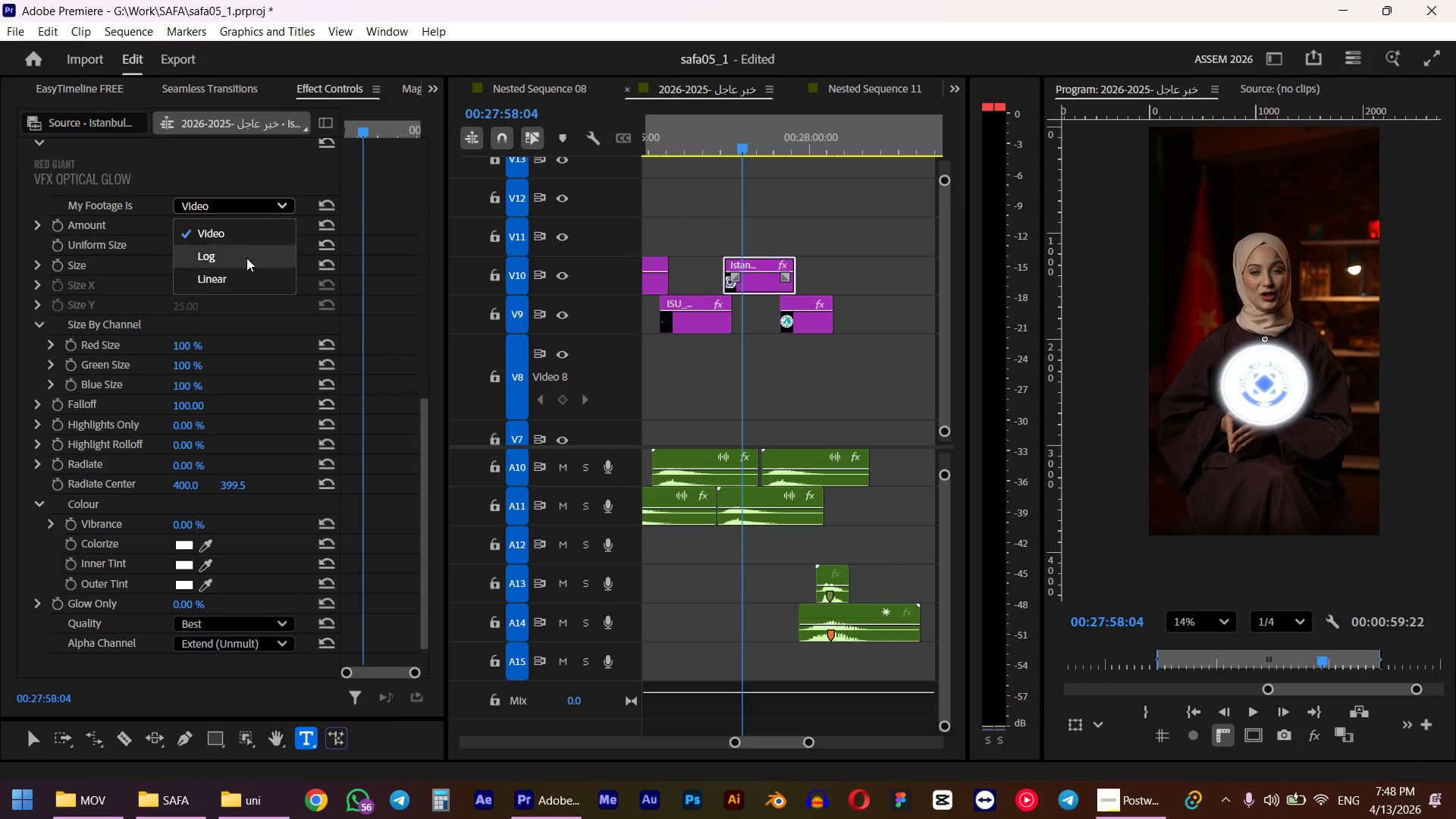 
left_click([230, 284])
 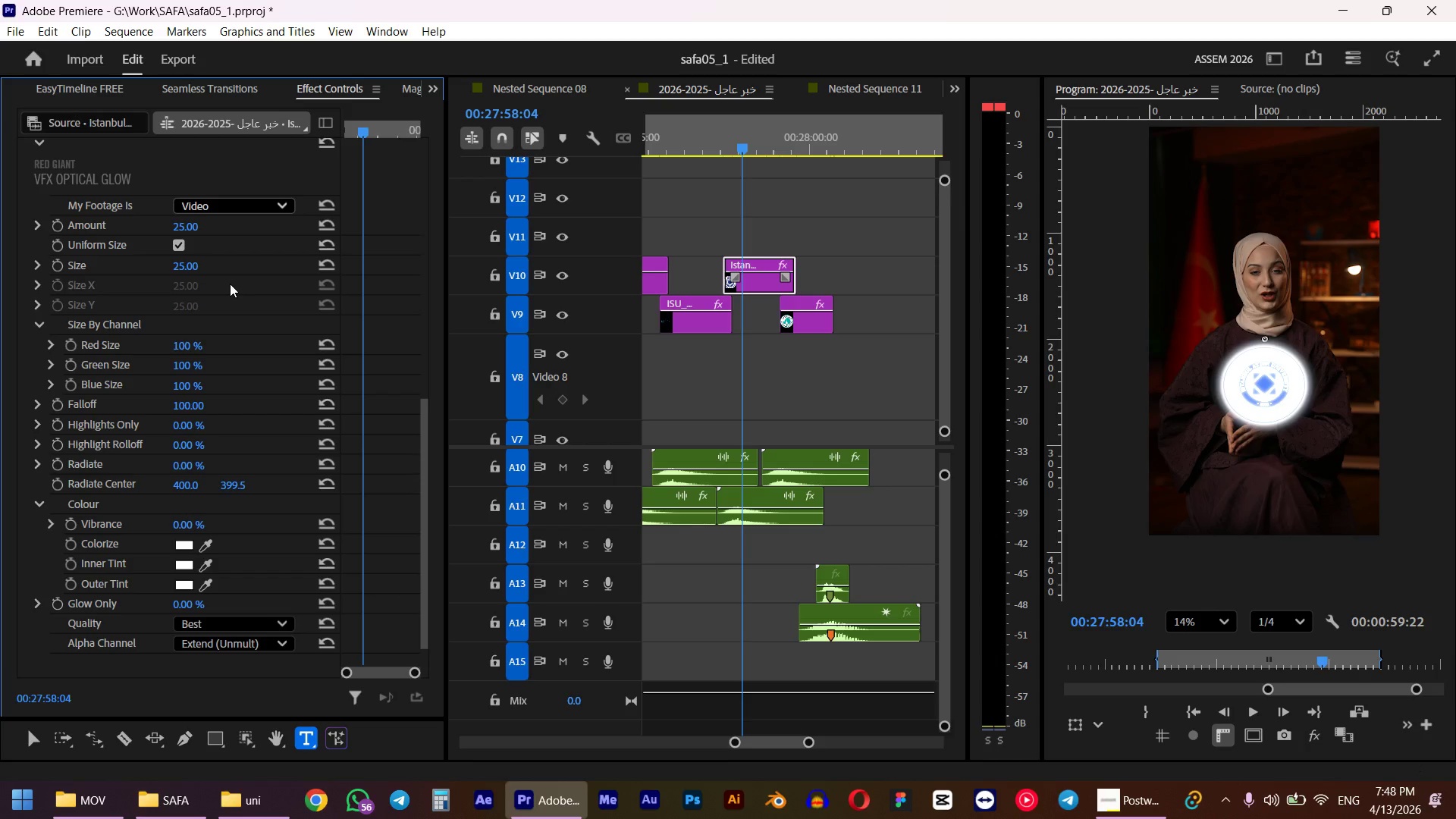 
scroll: coordinate [204, 328], scroll_direction: down, amount: 2.0
 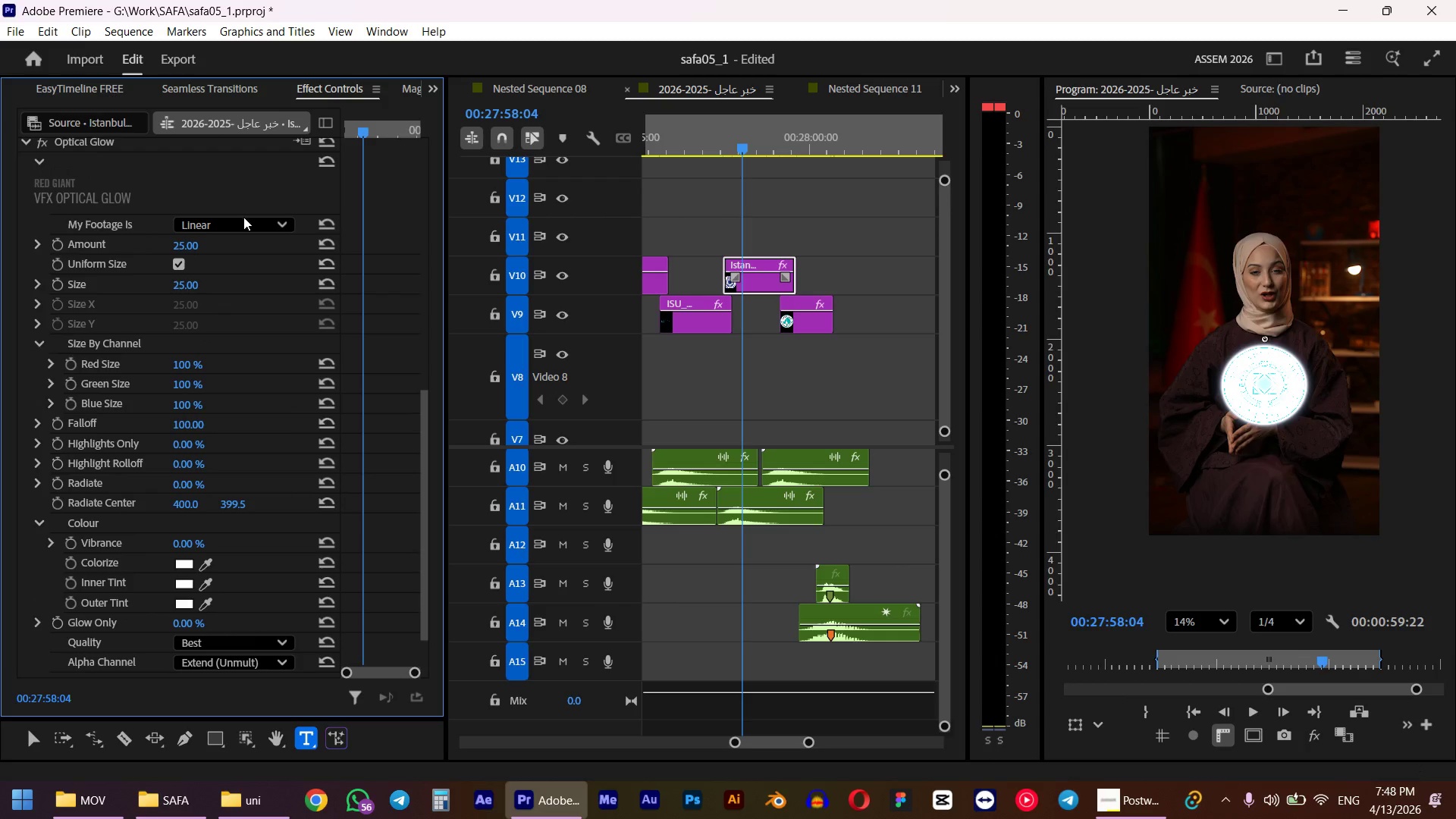 
left_click([243, 230])
 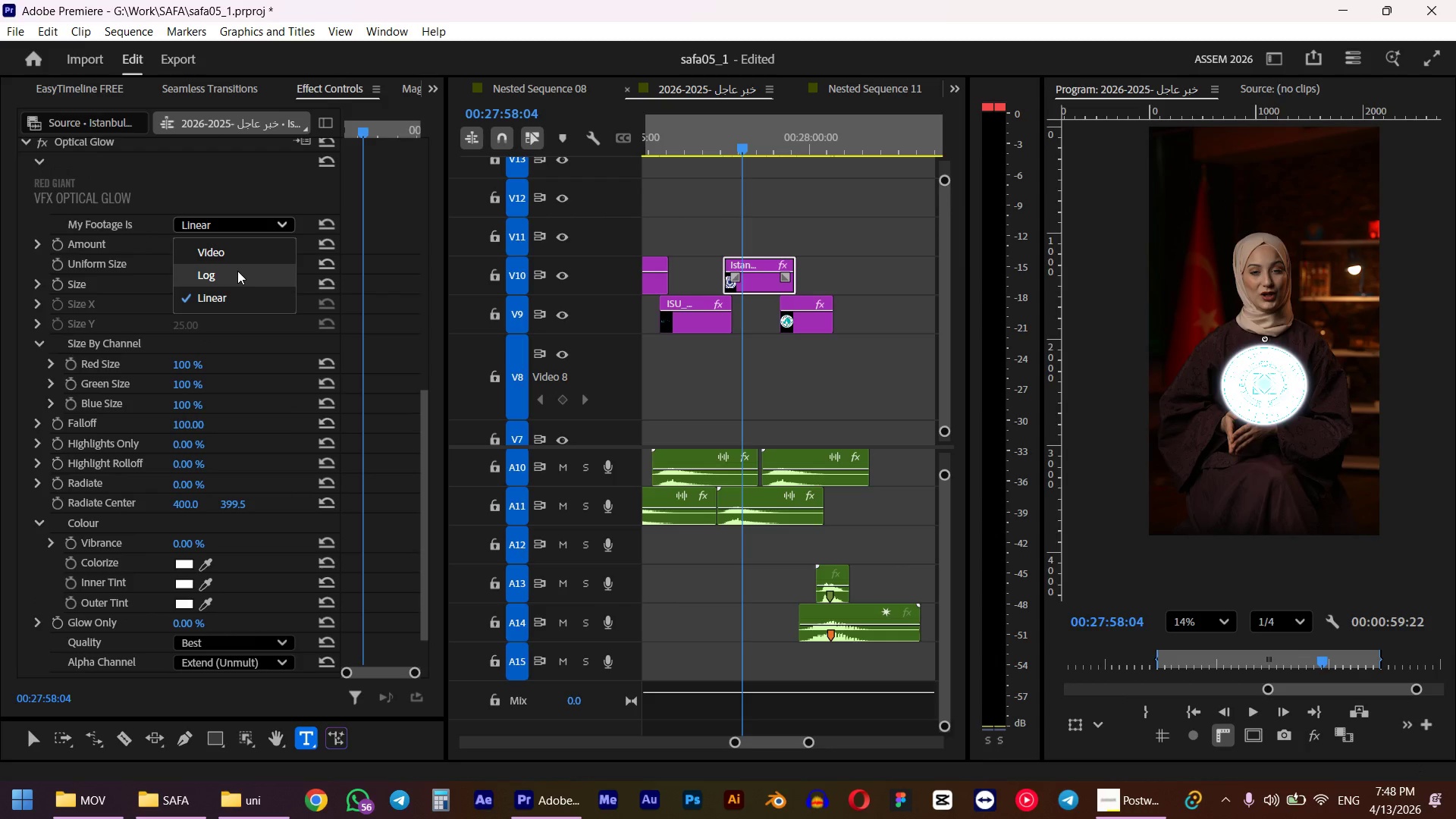 
left_click([237, 271])
 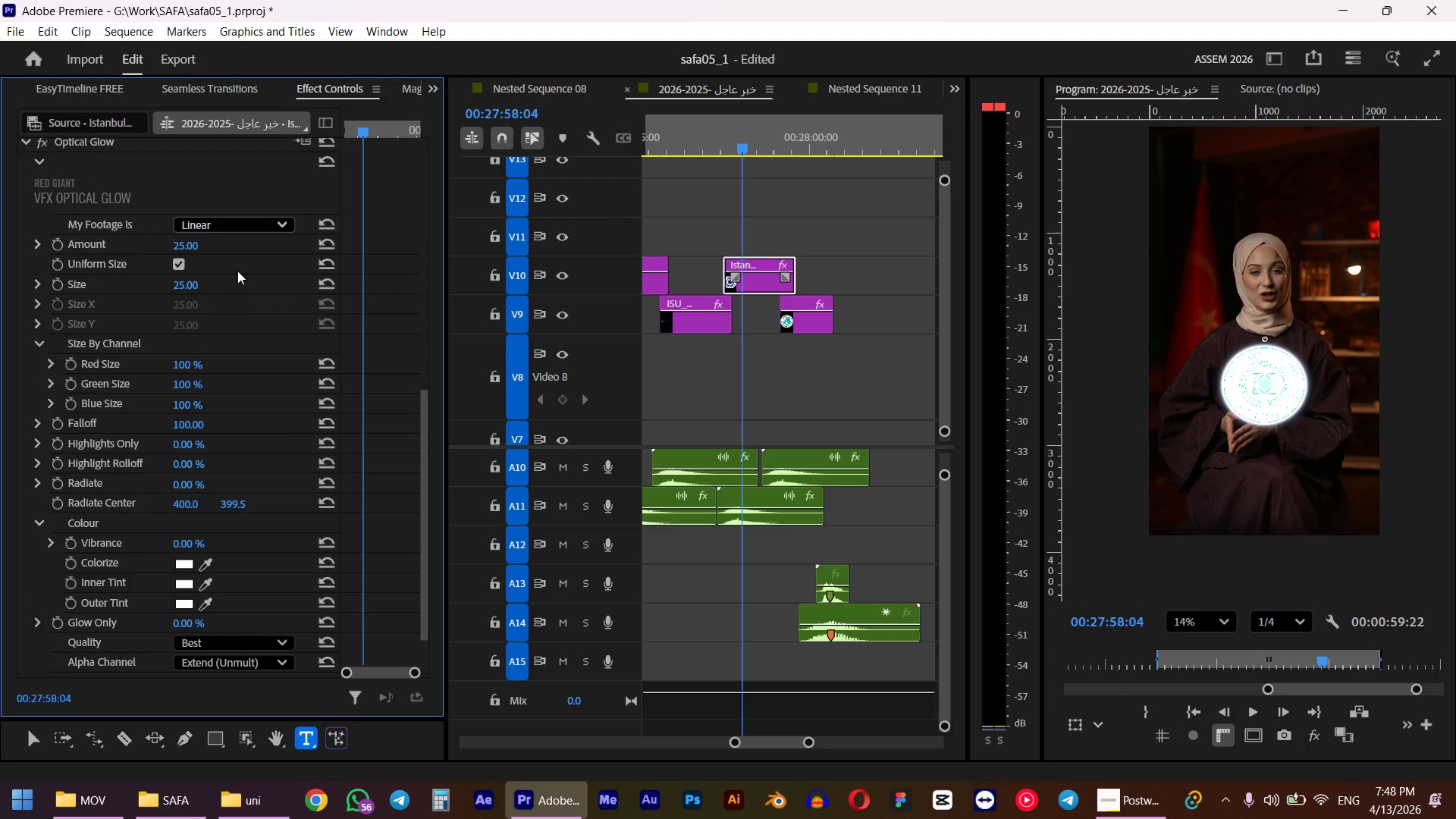 
scroll: coordinate [244, 231], scroll_direction: up, amount: 2.0
 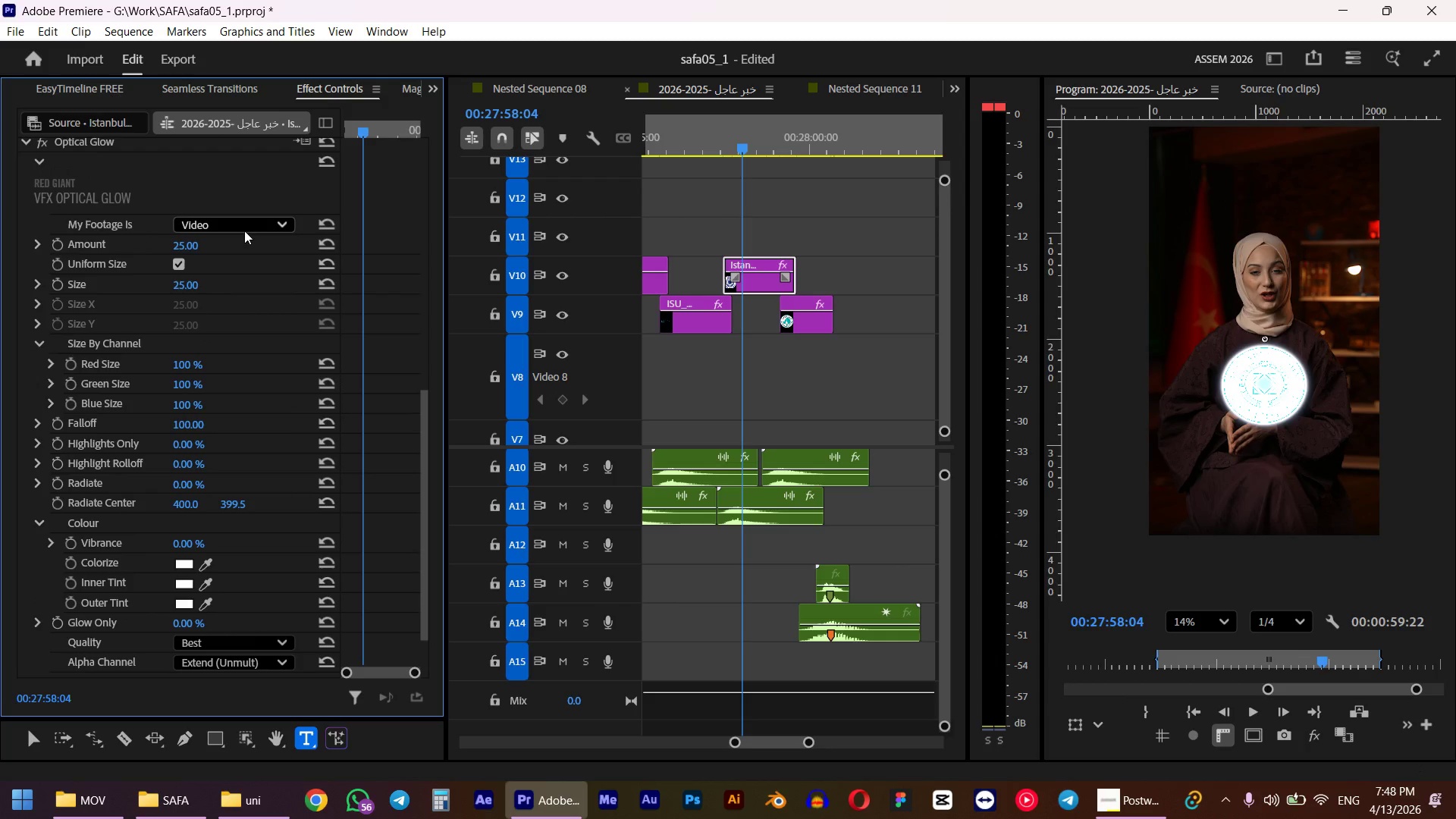 
left_click([244, 231])
 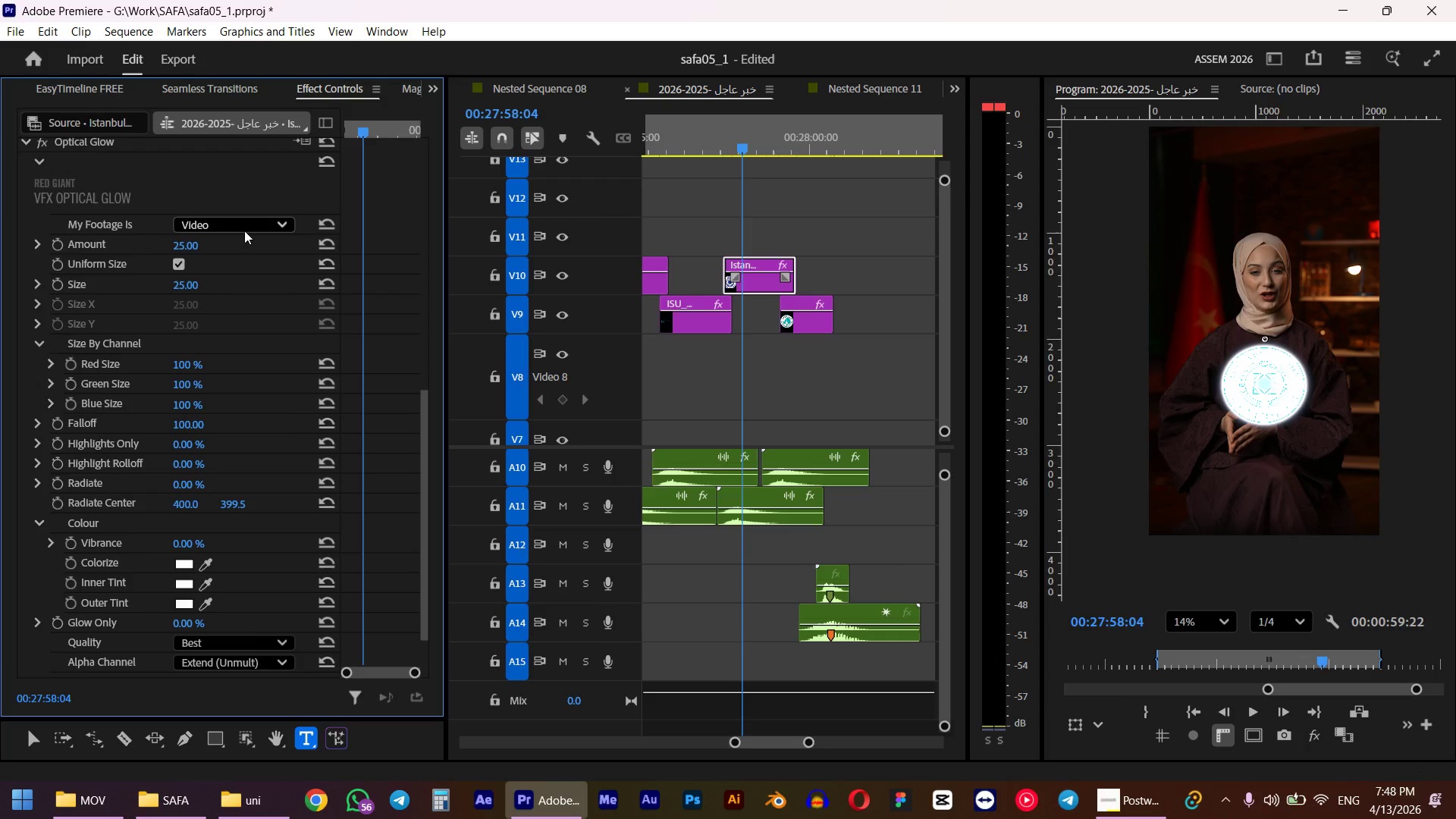 
left_click([244, 215])
 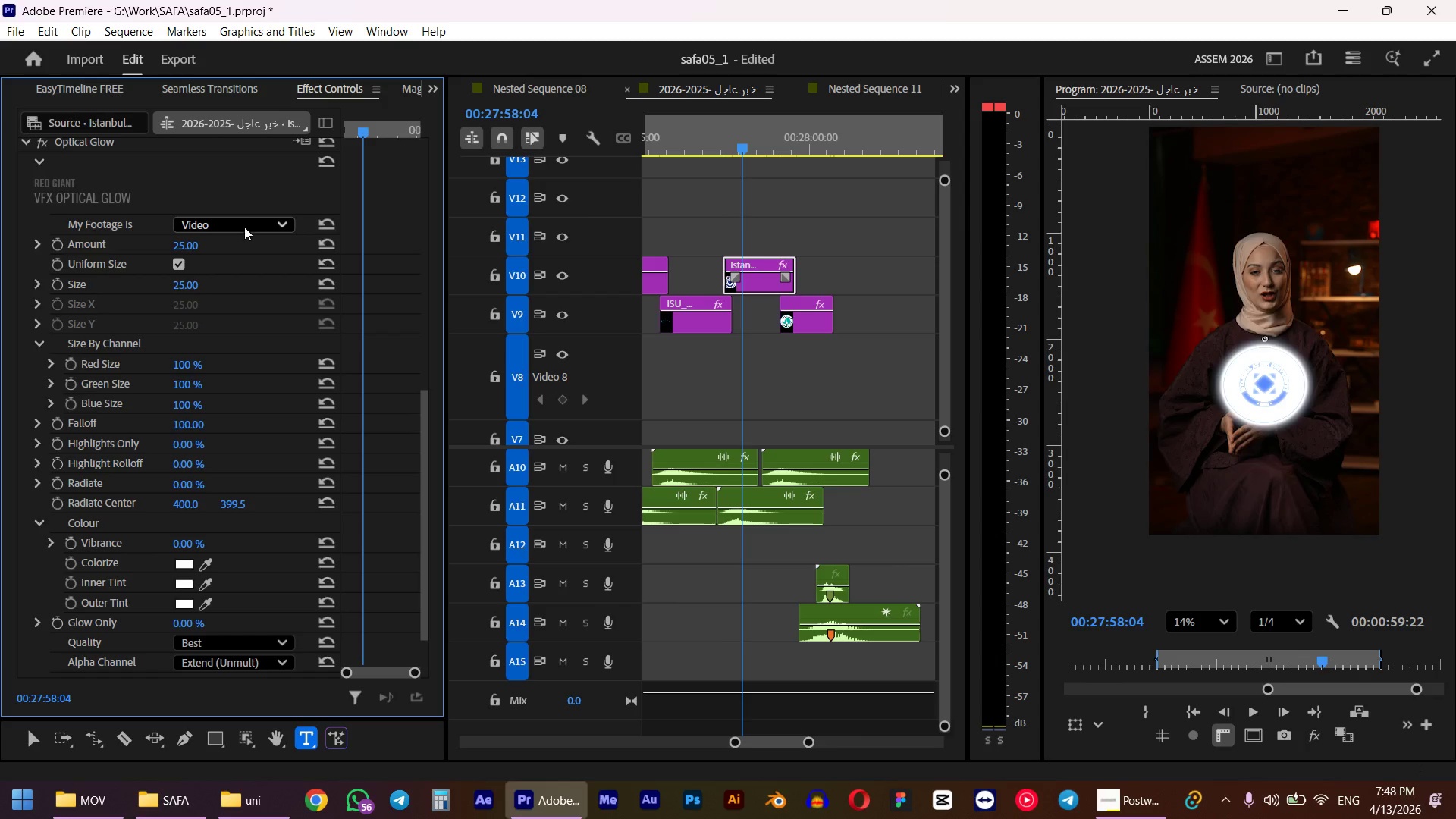 
left_click([244, 227])
 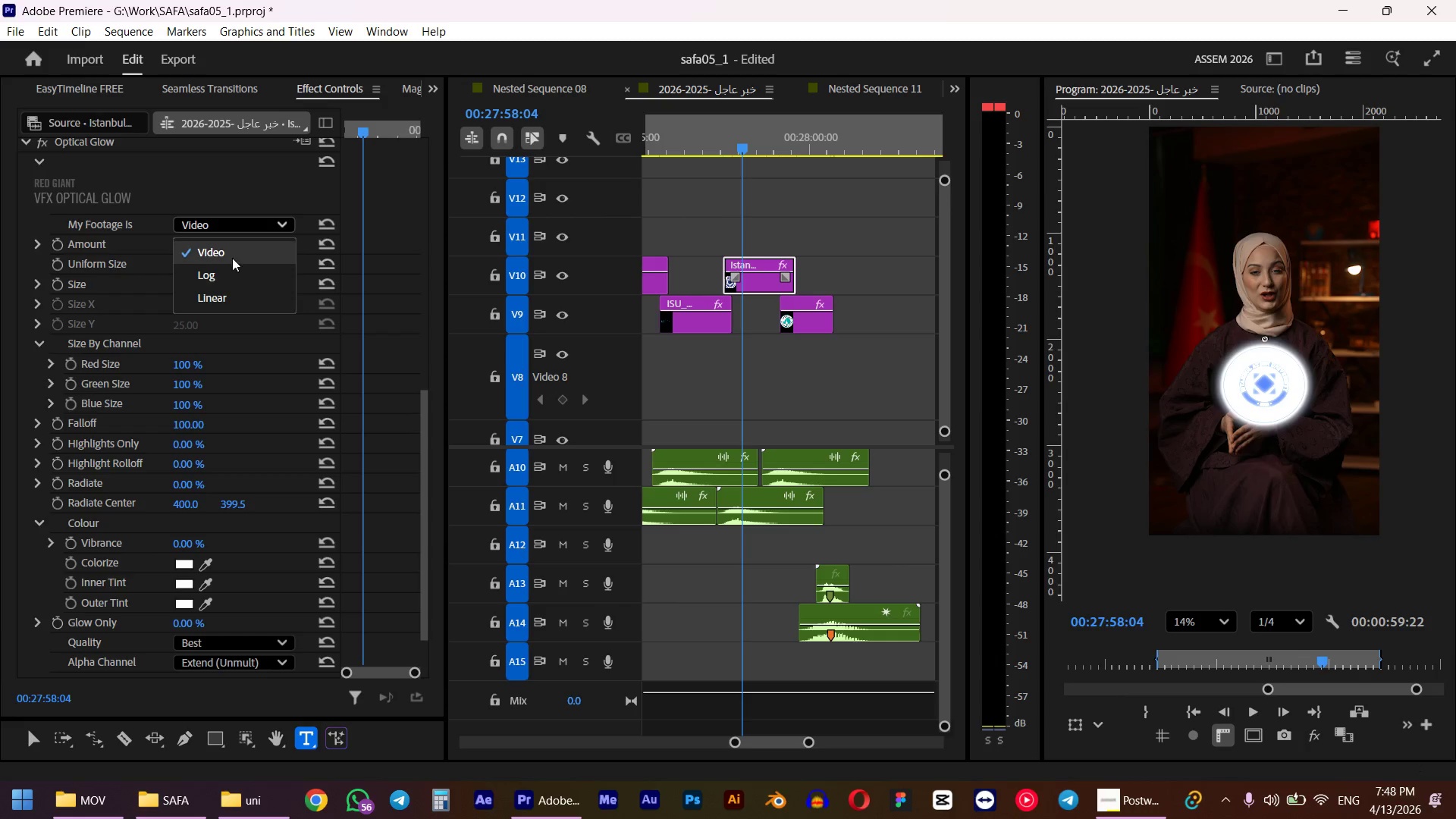 
double_click([70, 144])
 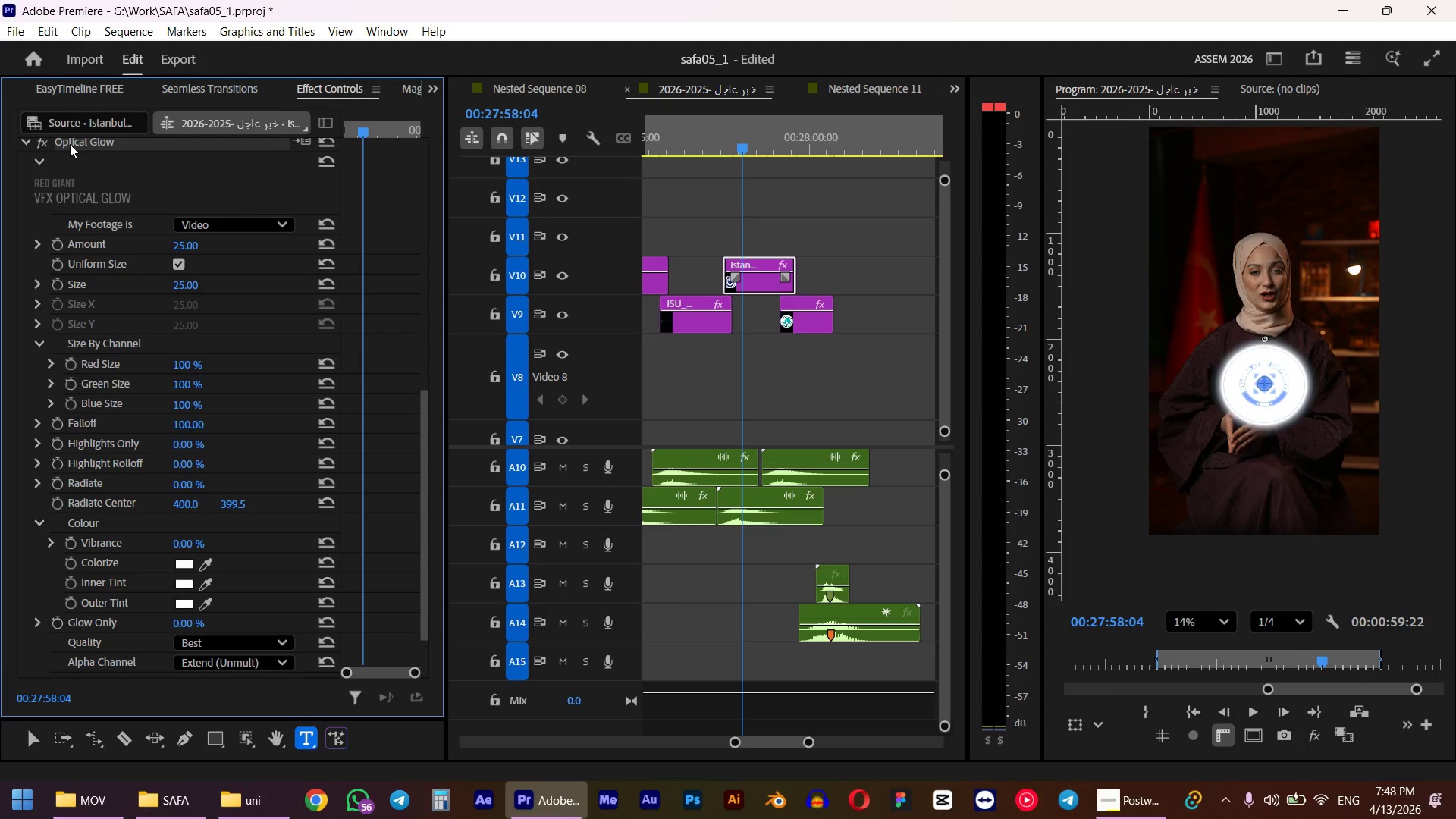 
key(Delete)
 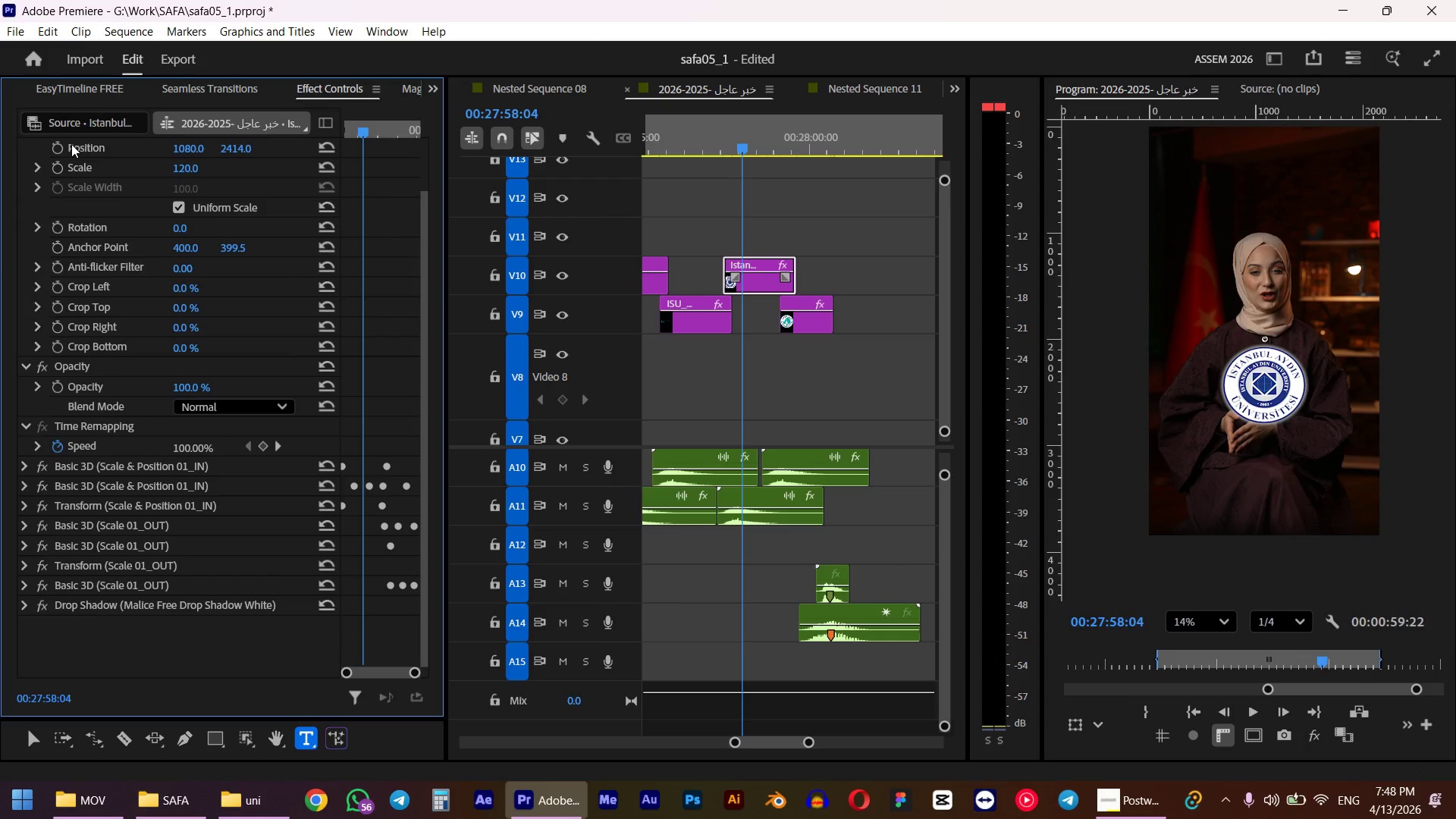 
key(Shift+7)
 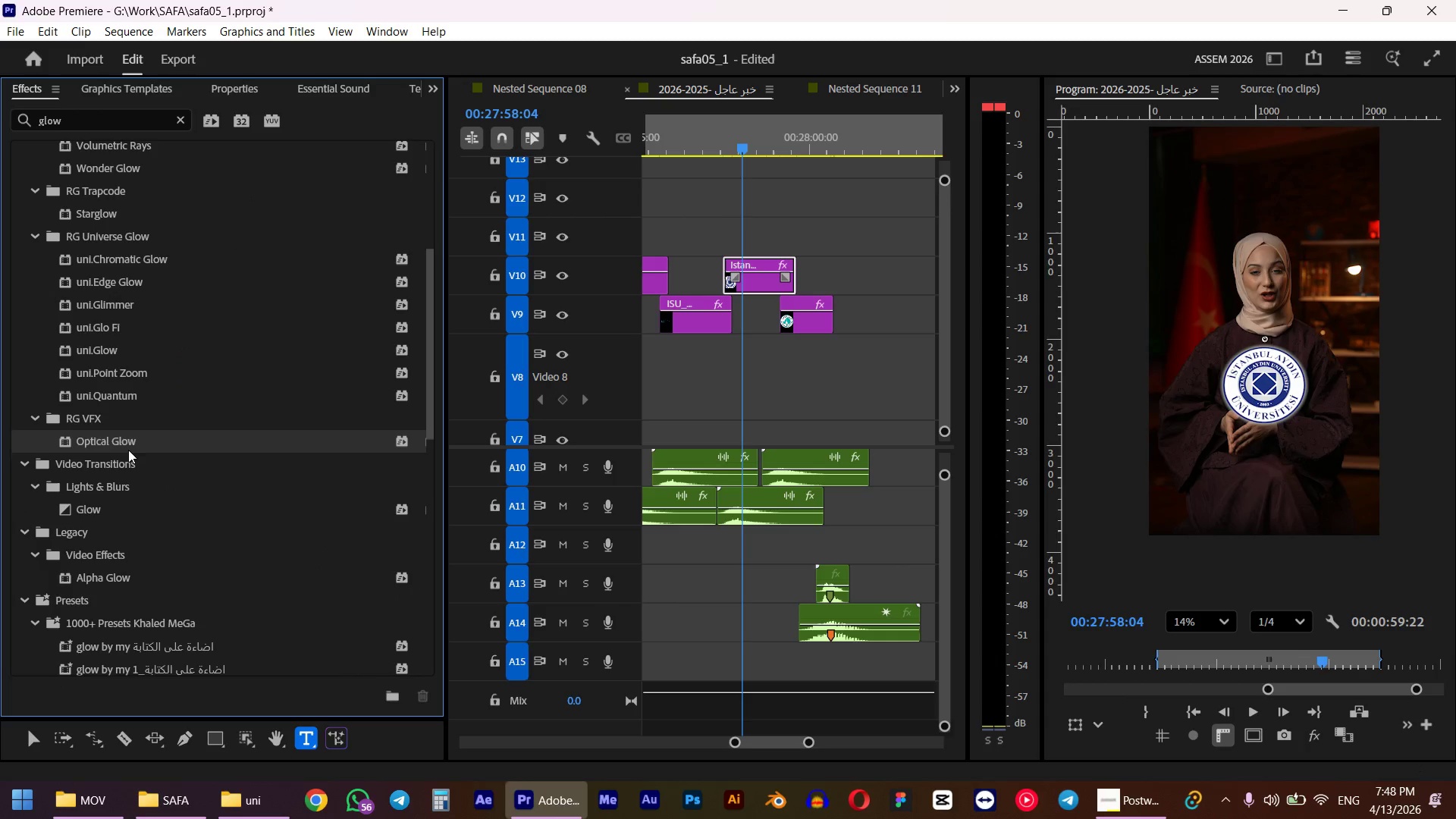 
scroll: coordinate [123, 442], scroll_direction: up, amount: 1.0
 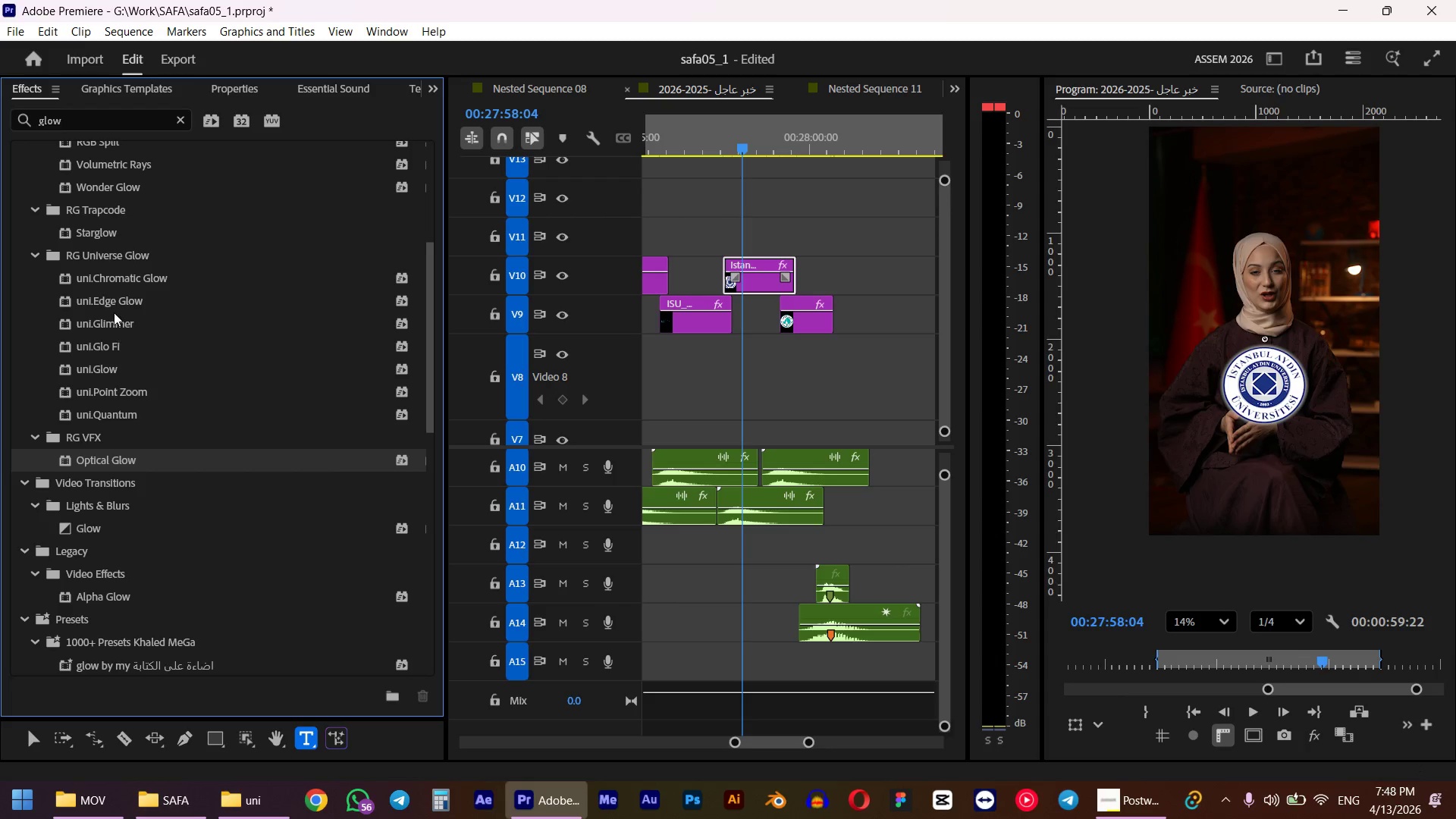 
left_click_drag(start_coordinate=[110, 304], to_coordinate=[746, 271])
 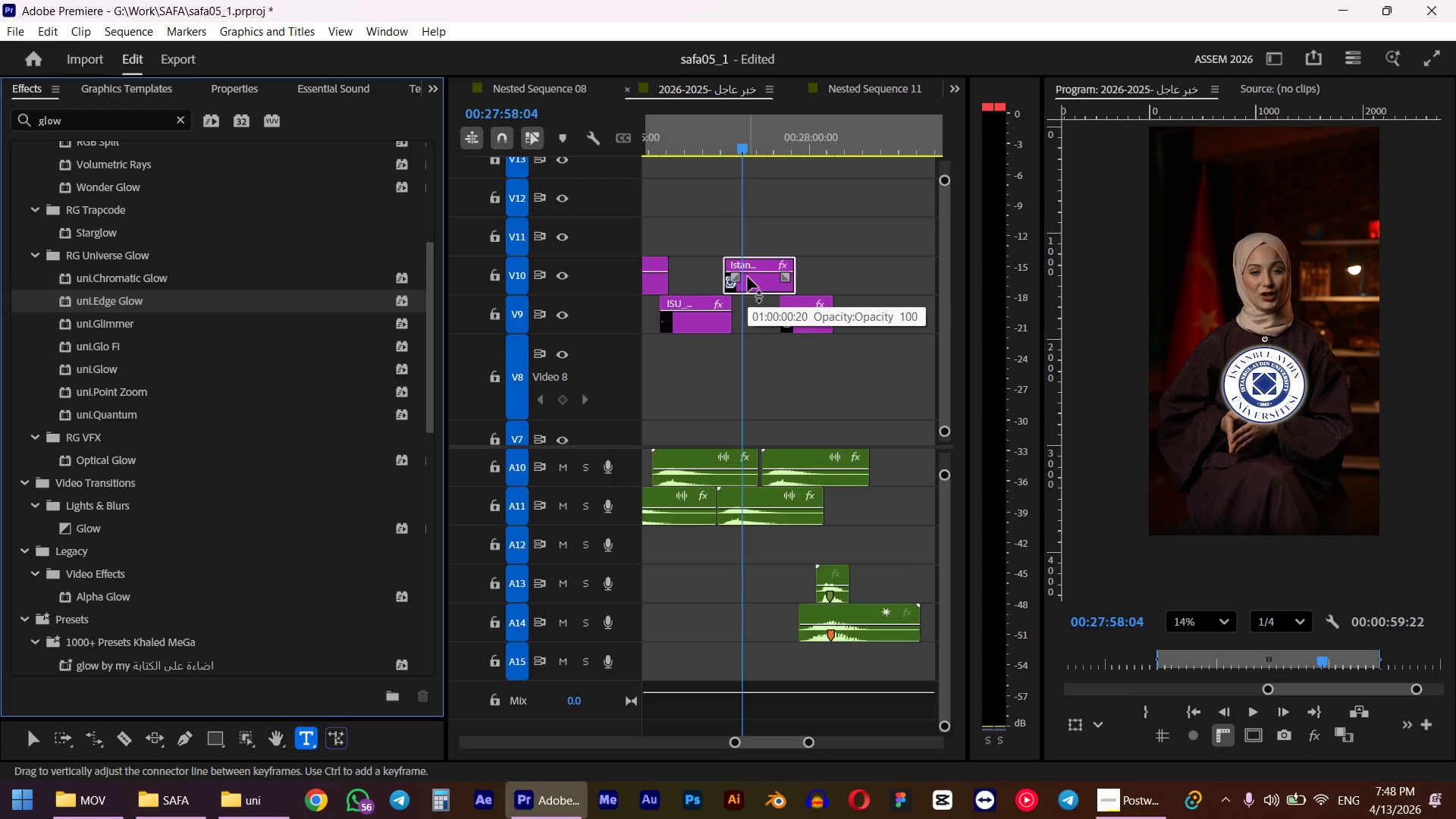 
left_click([748, 281])
 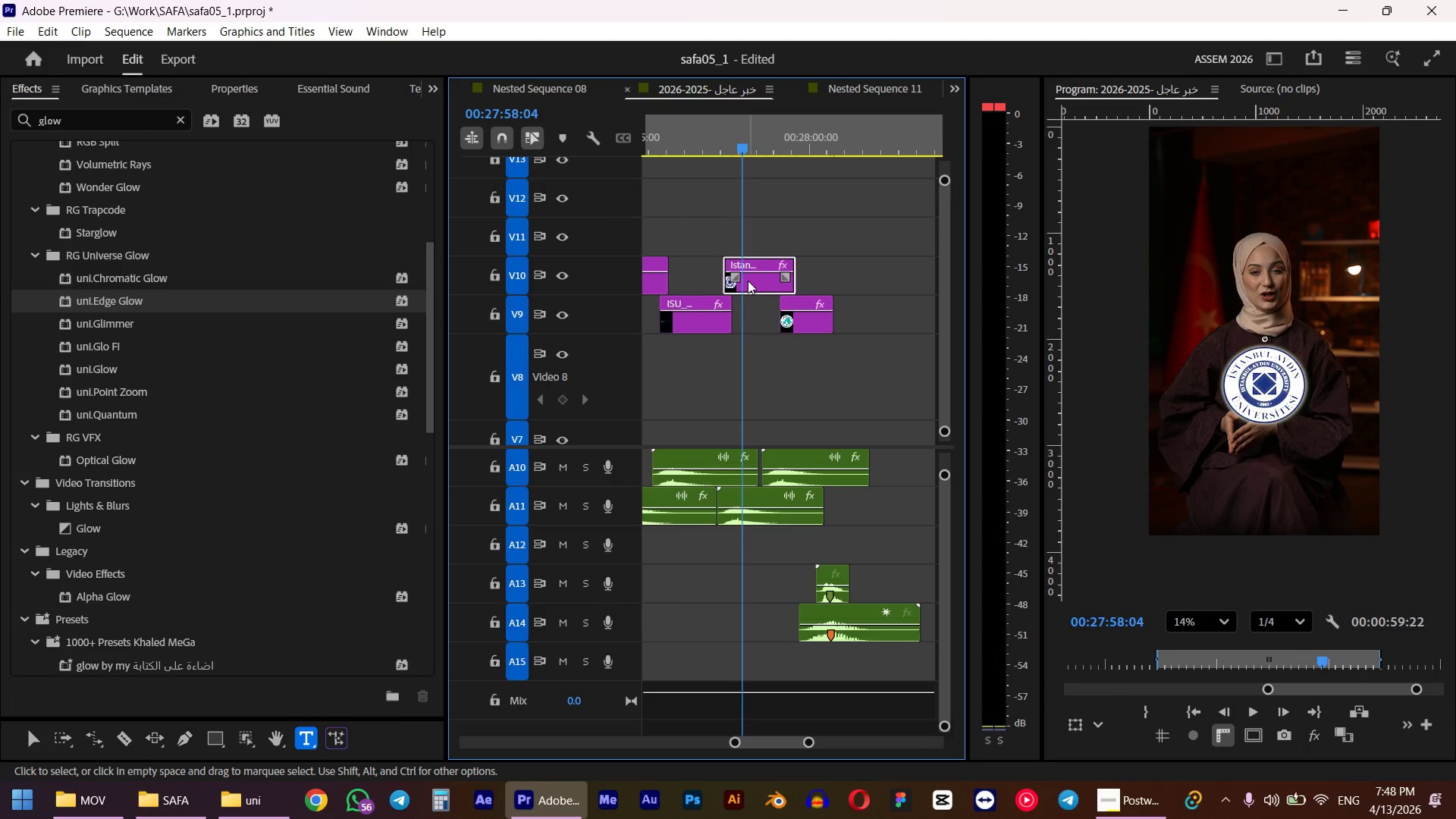 
key(Shift+5)
 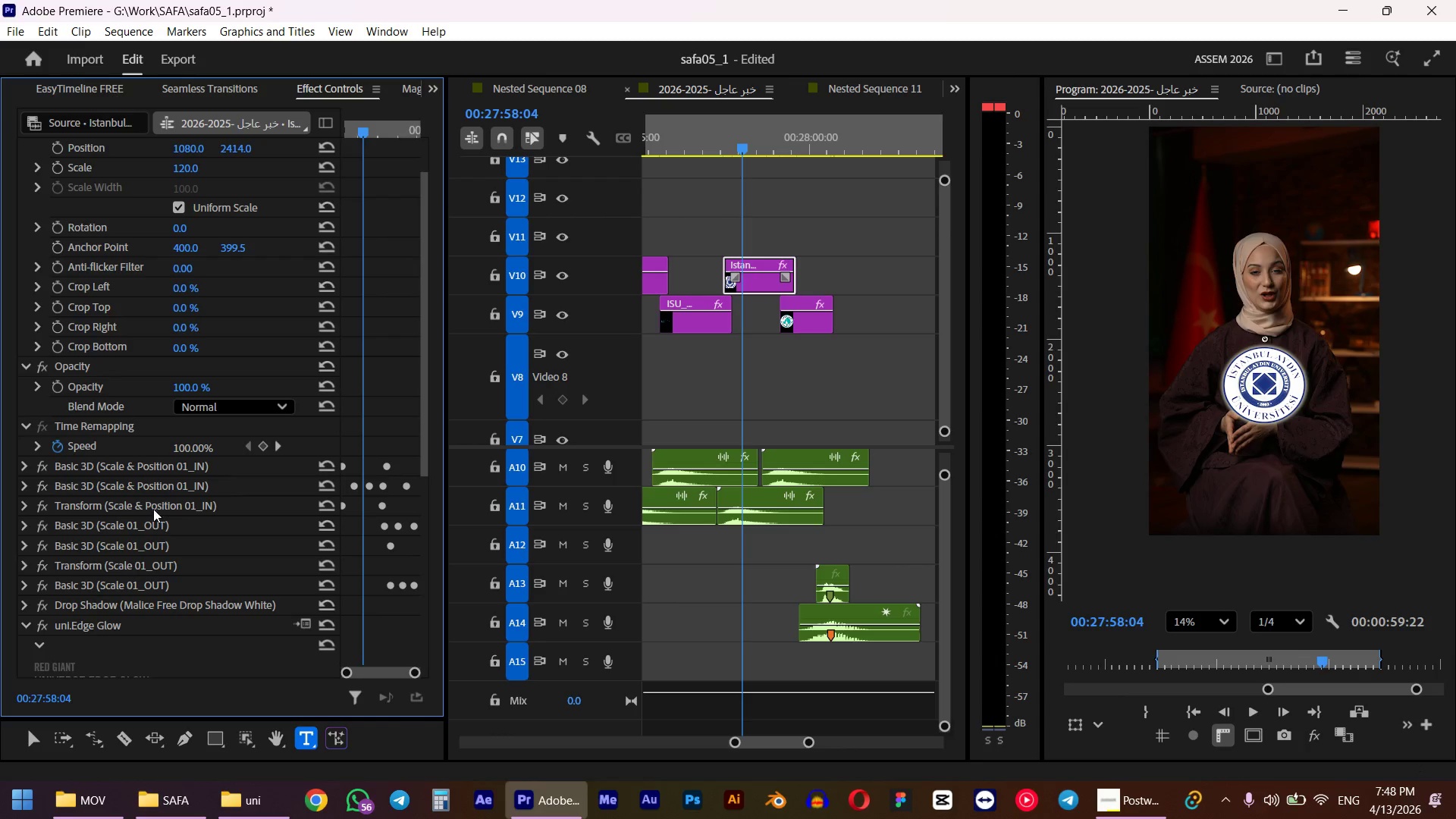 
scroll: coordinate [127, 519], scroll_direction: down, amount: 19.0
 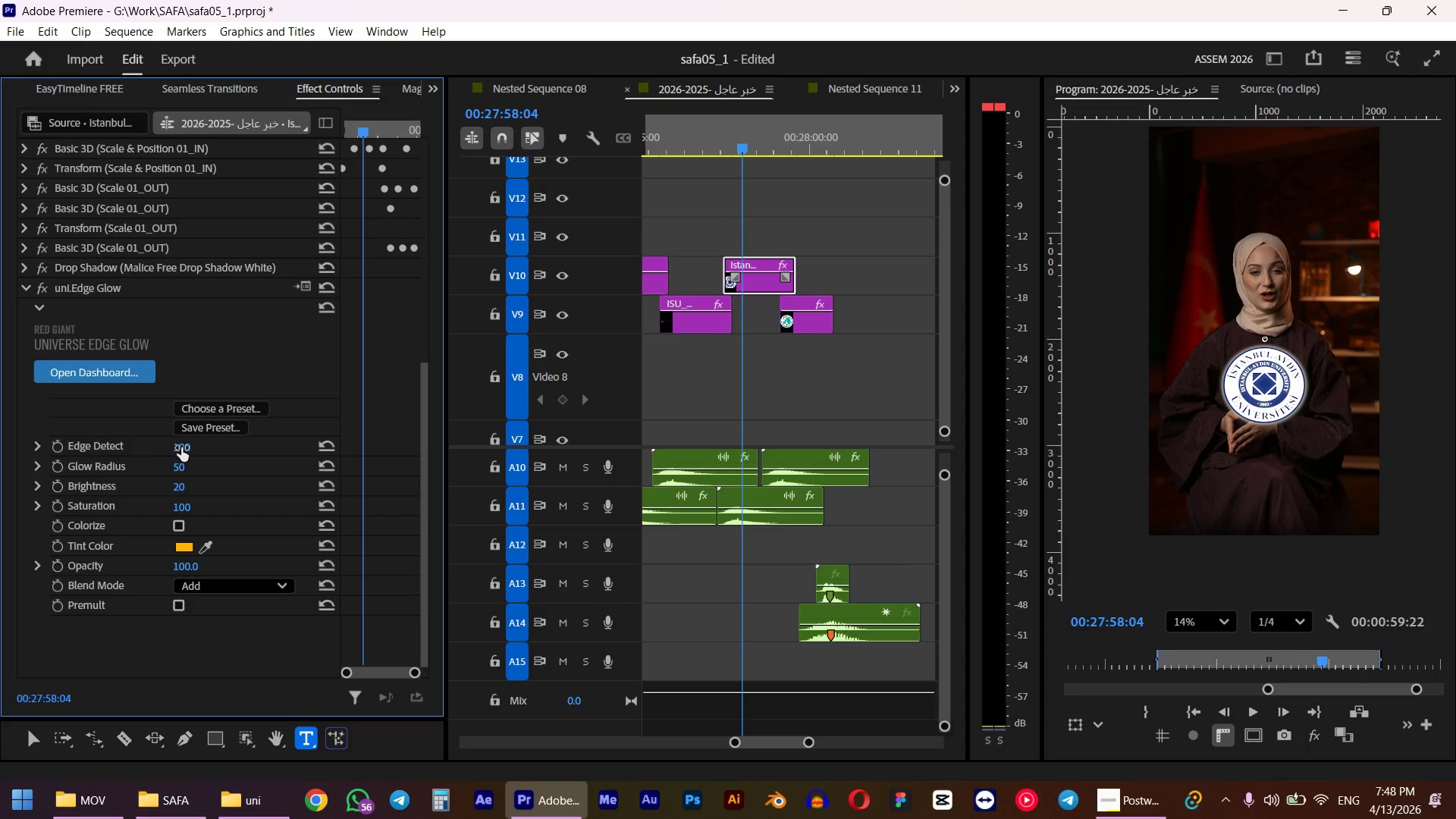 
left_click_drag(start_coordinate=[181, 447], to_coordinate=[285, 439])
 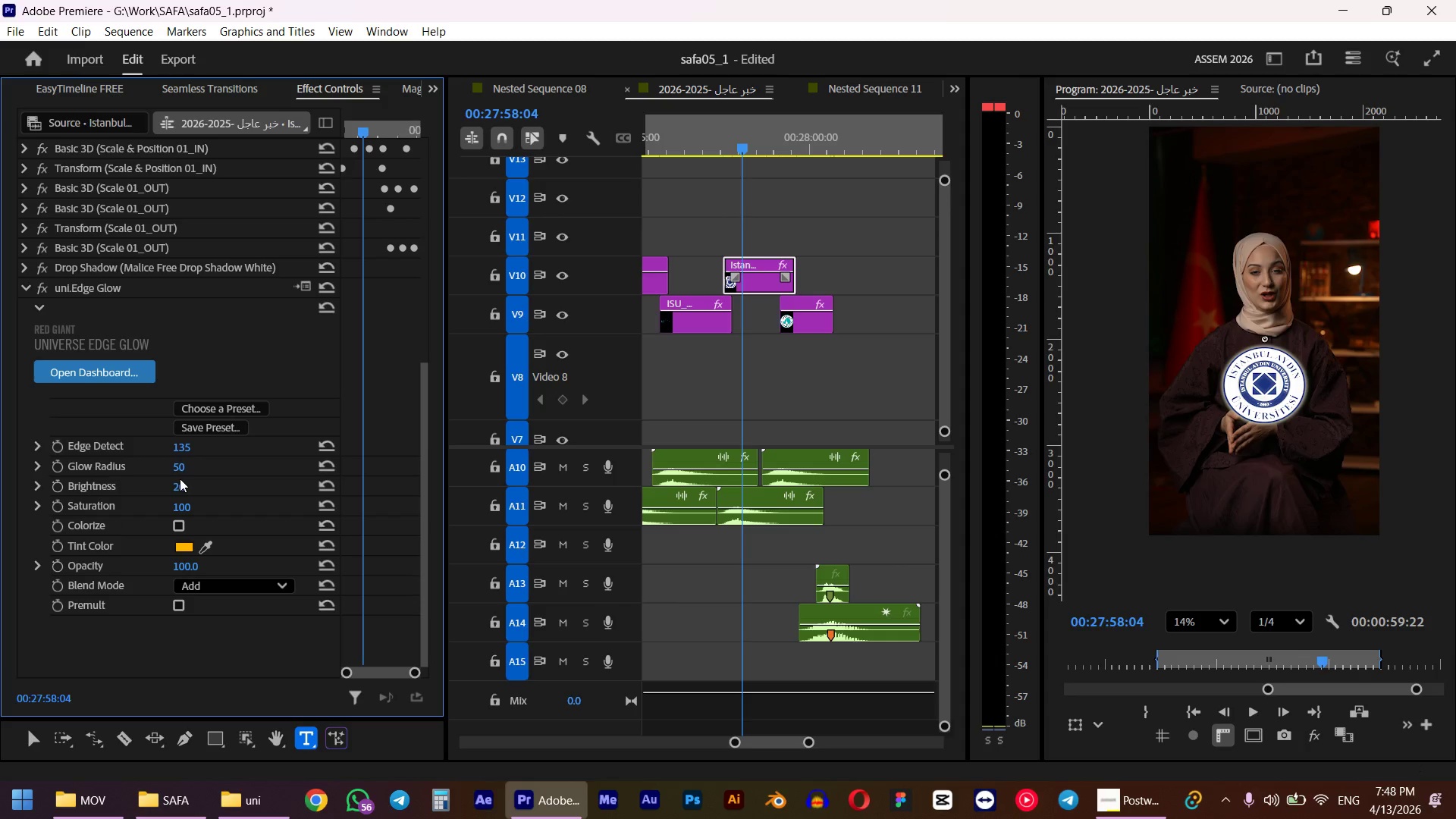 
left_click_drag(start_coordinate=[180, 470], to_coordinate=[337, 460])
 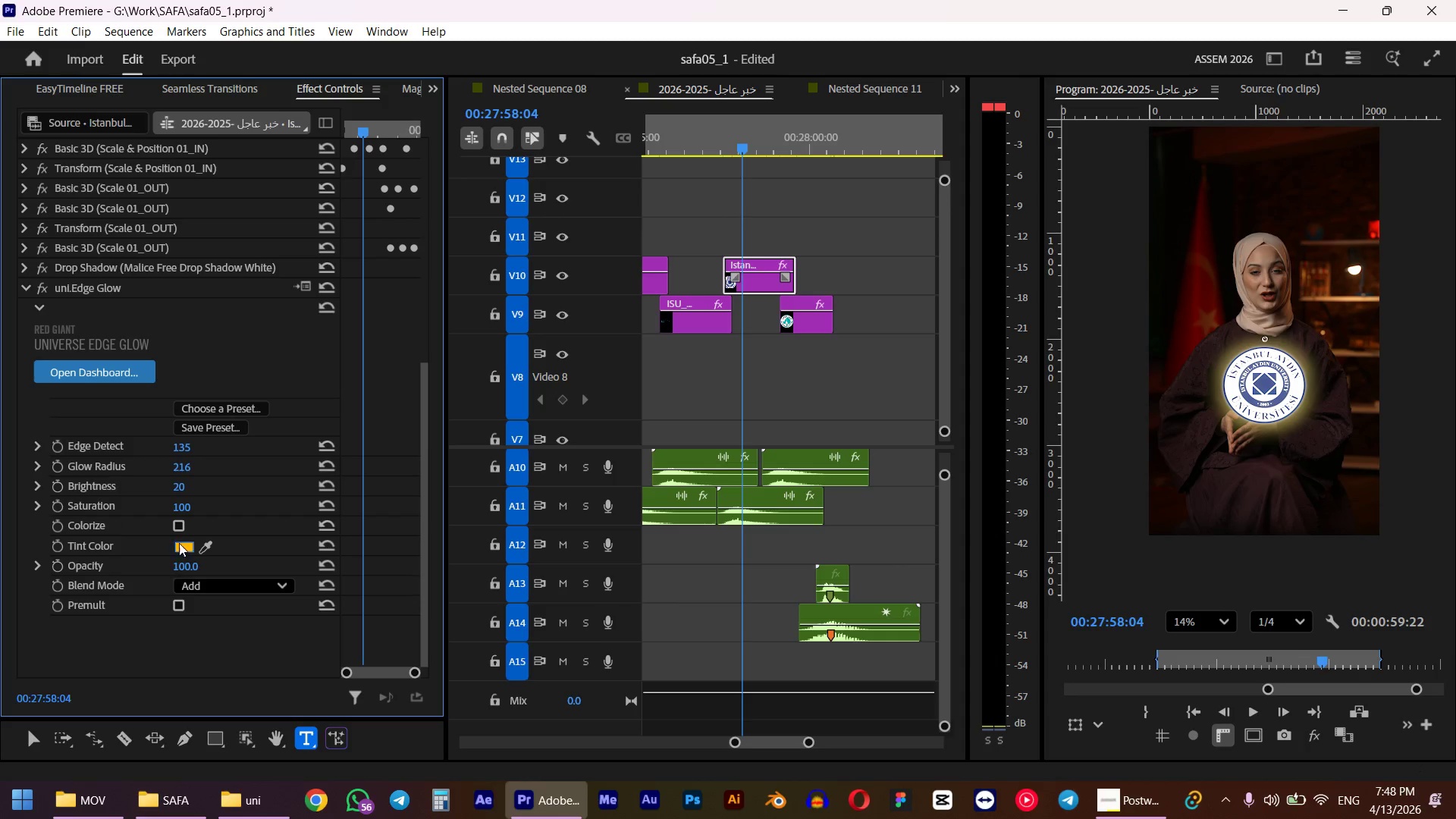 
double_click([179, 552])
 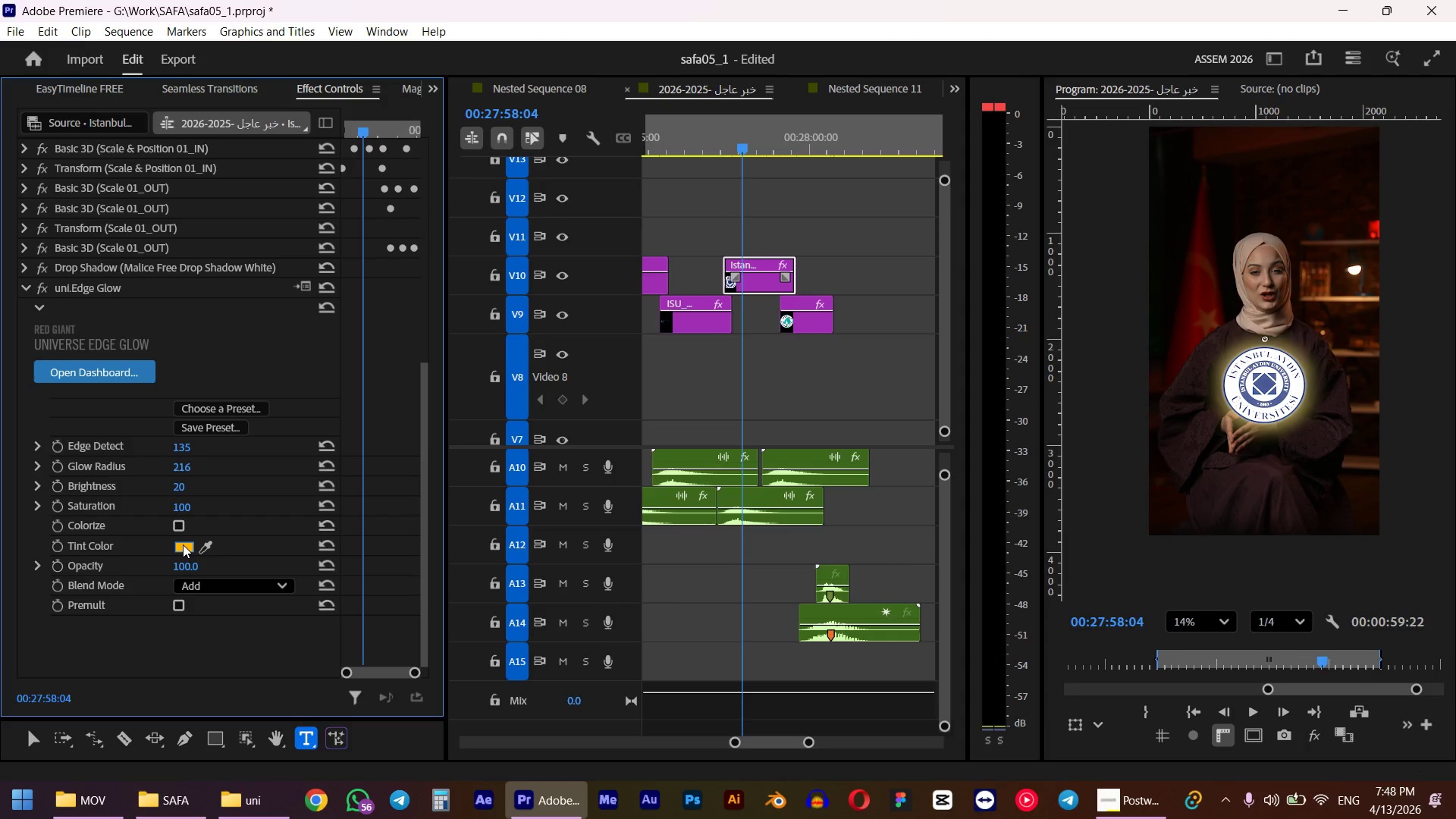 
left_click([183, 544])
 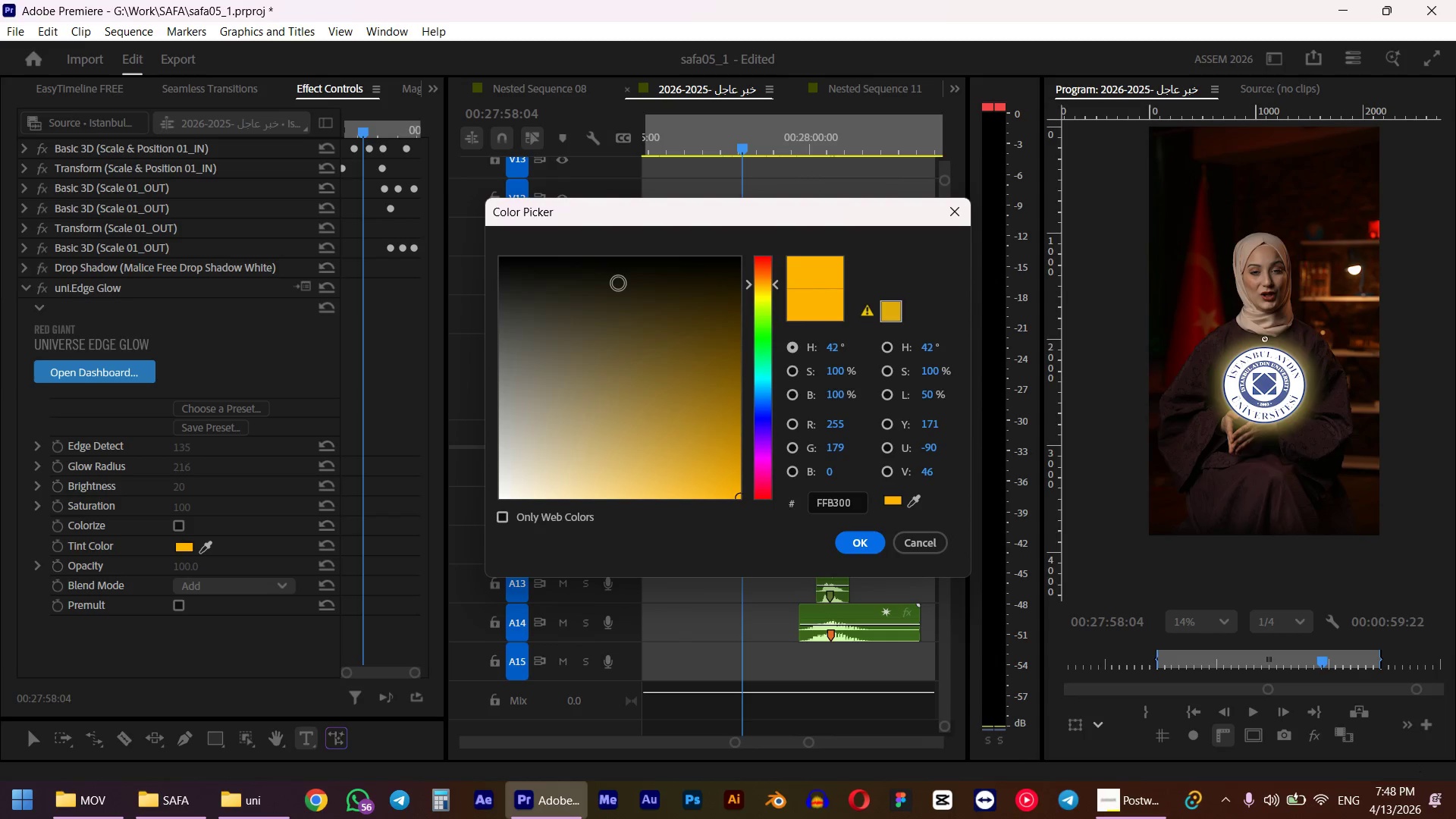 
left_click_drag(start_coordinate=[620, 291], to_coordinate=[234, 628])
 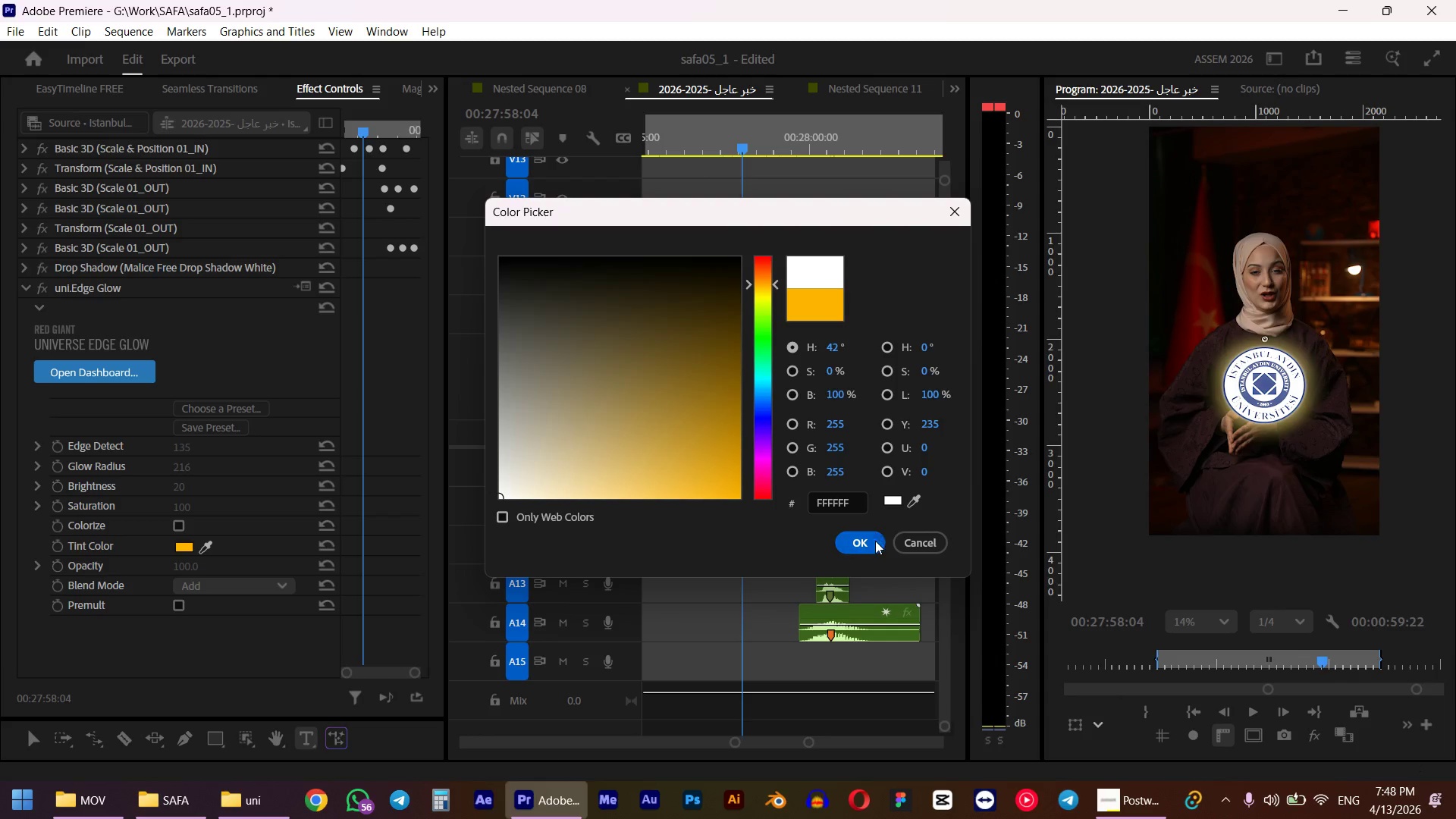 
left_click([867, 544])
 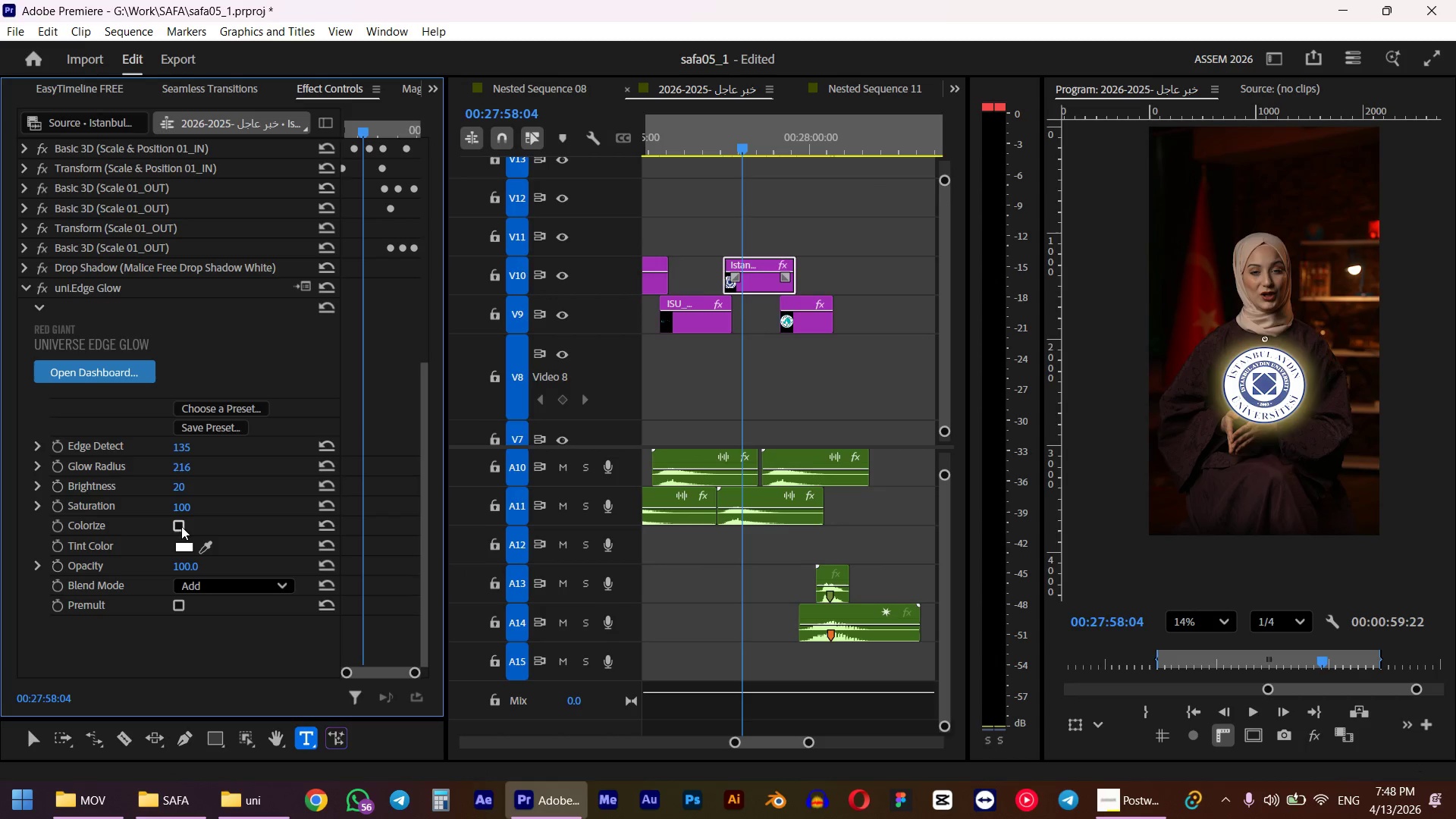 
left_click([181, 526])
 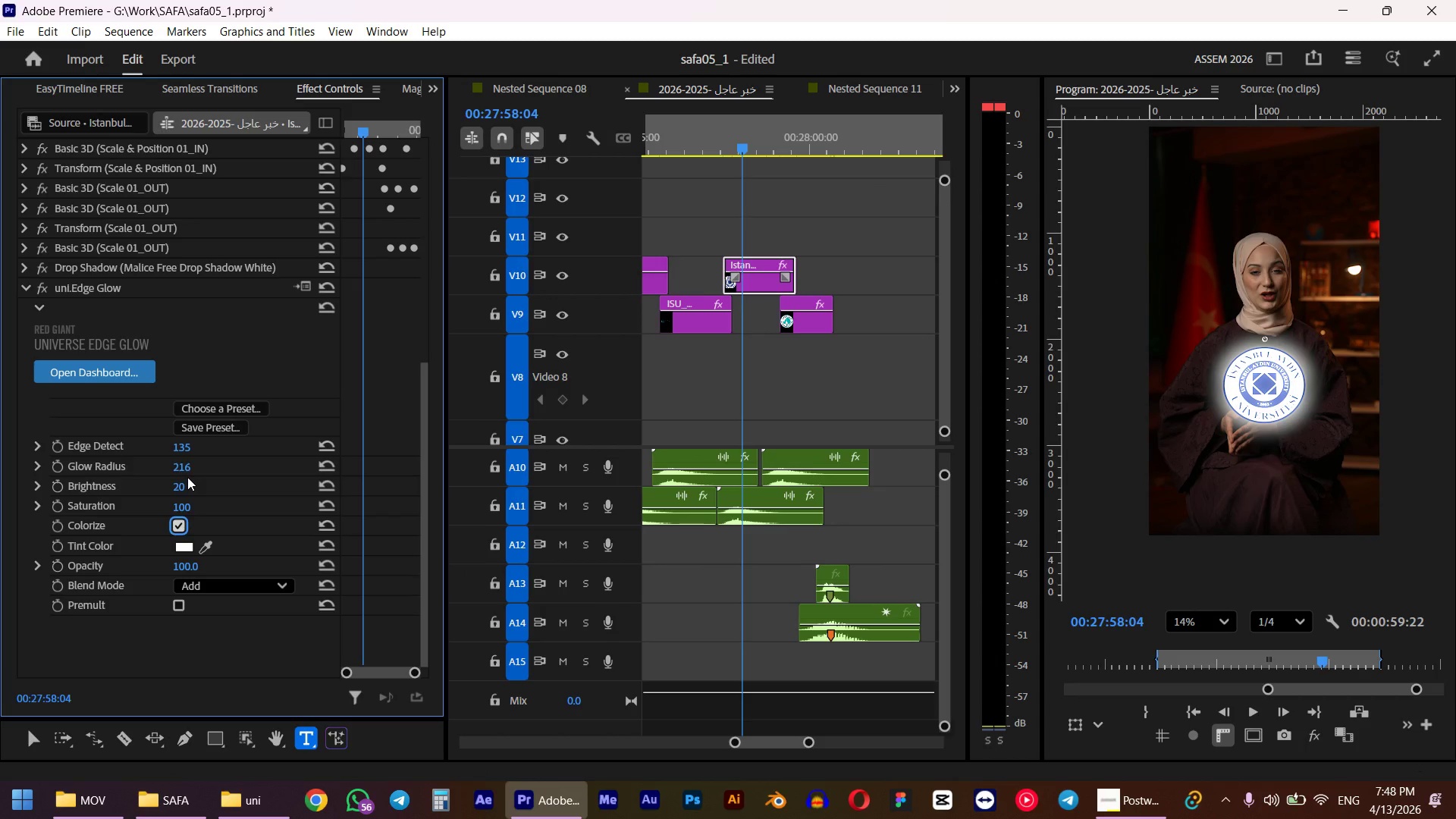 
left_click_drag(start_coordinate=[184, 469], to_coordinate=[2, 483])
 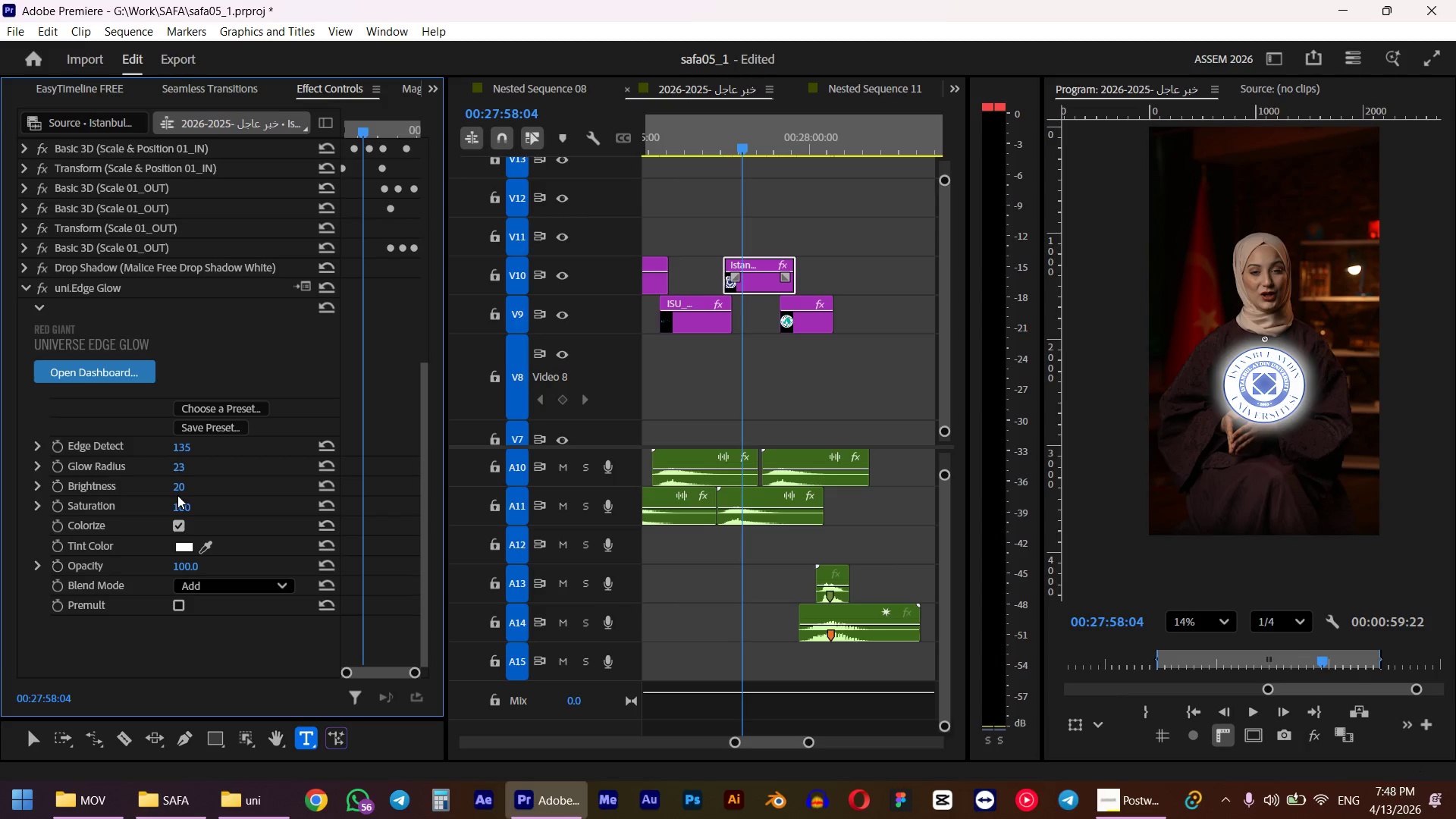 
left_click_drag(start_coordinate=[172, 487], to_coordinate=[215, 483])
 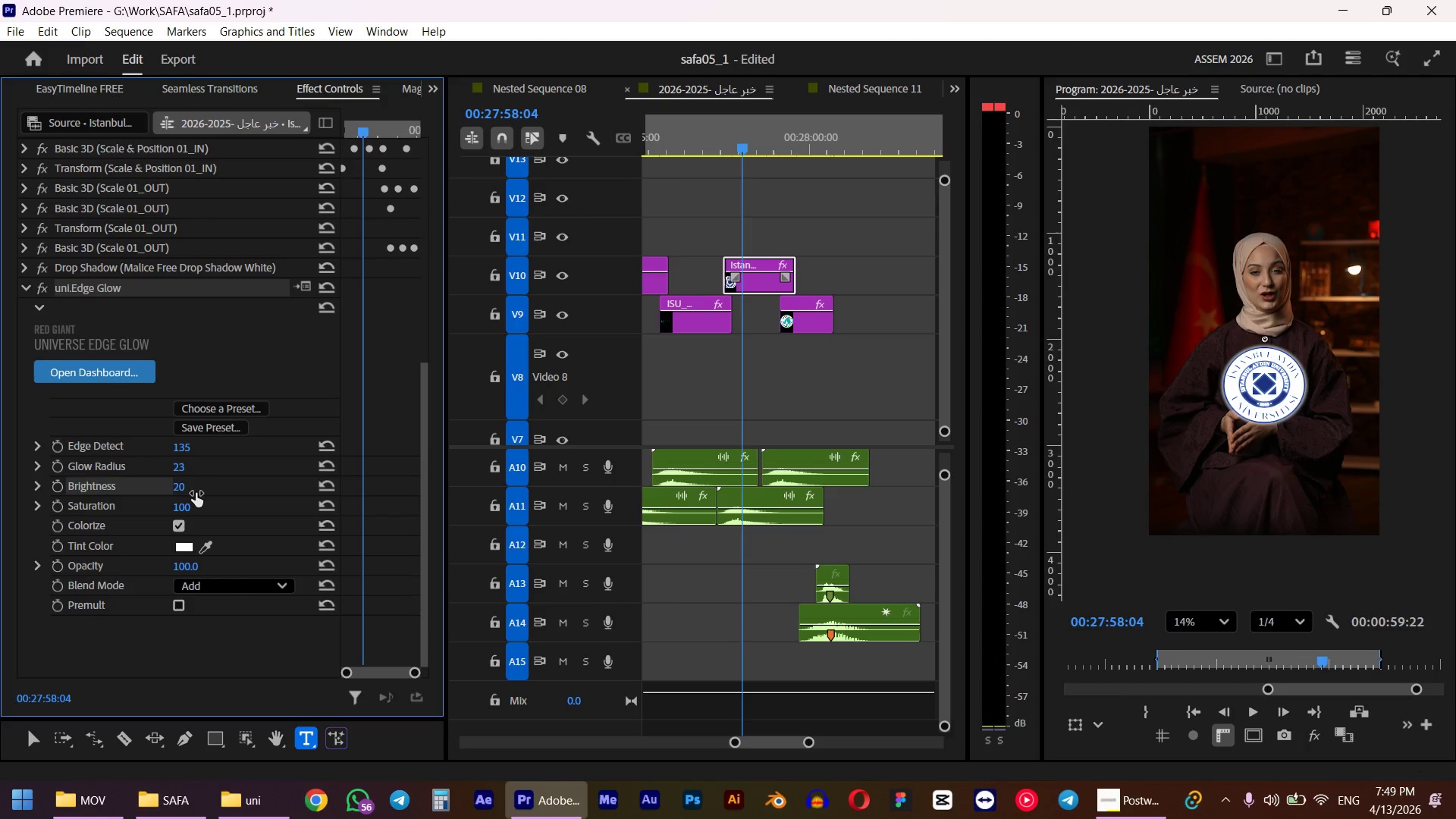 
left_click([182, 486])
 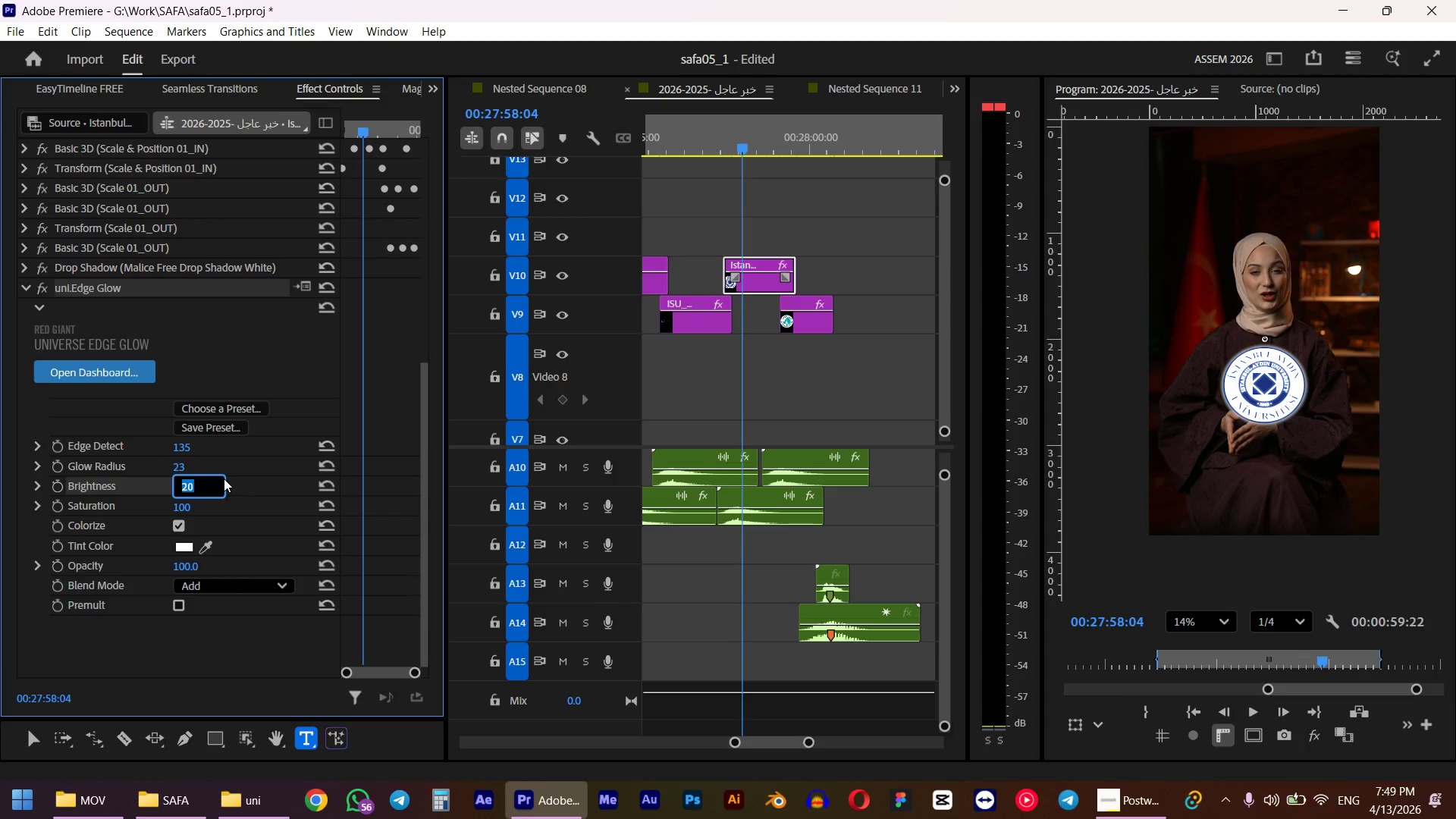 
key(Numpad5)
 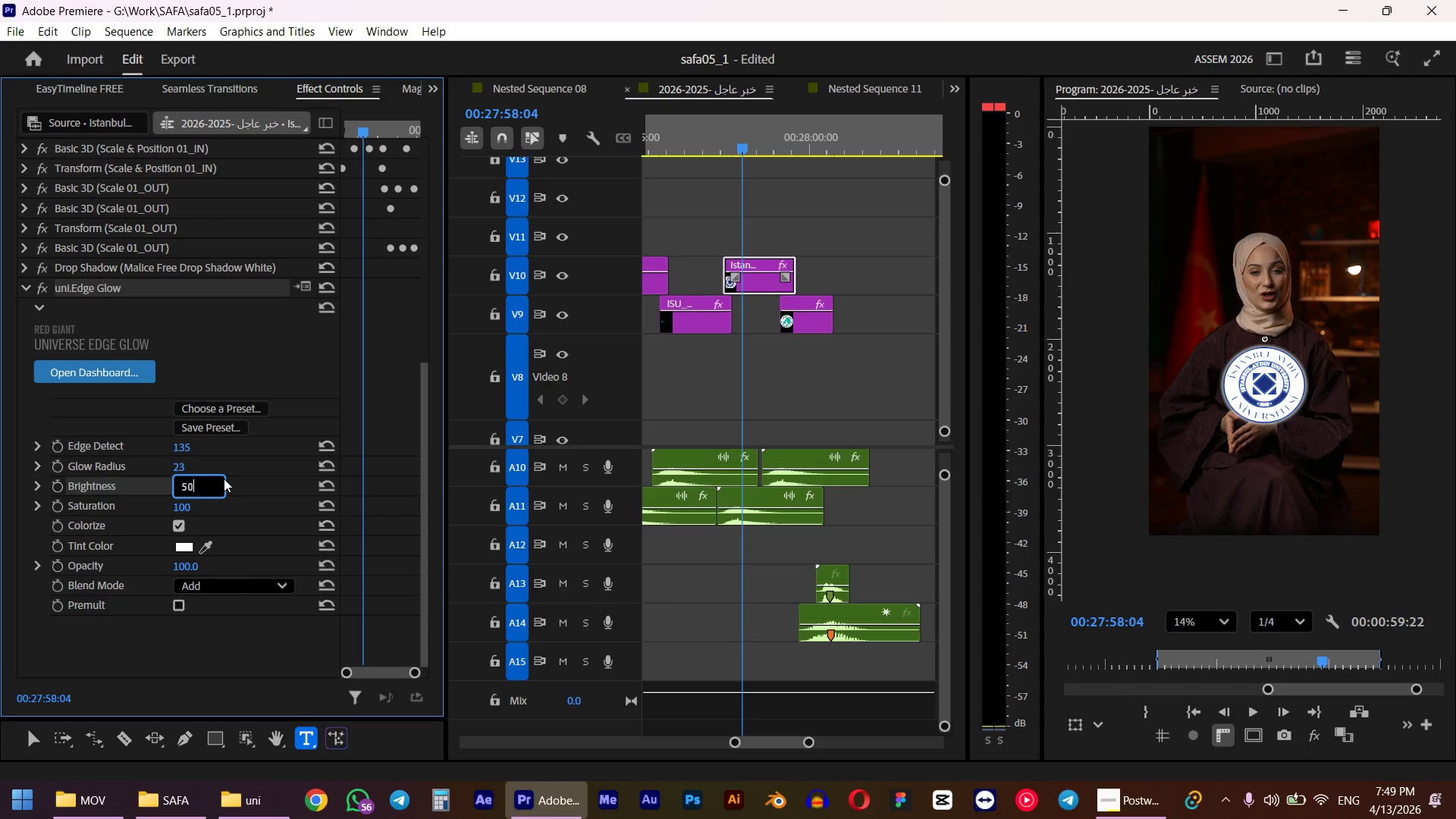 
key(Numpad0)
 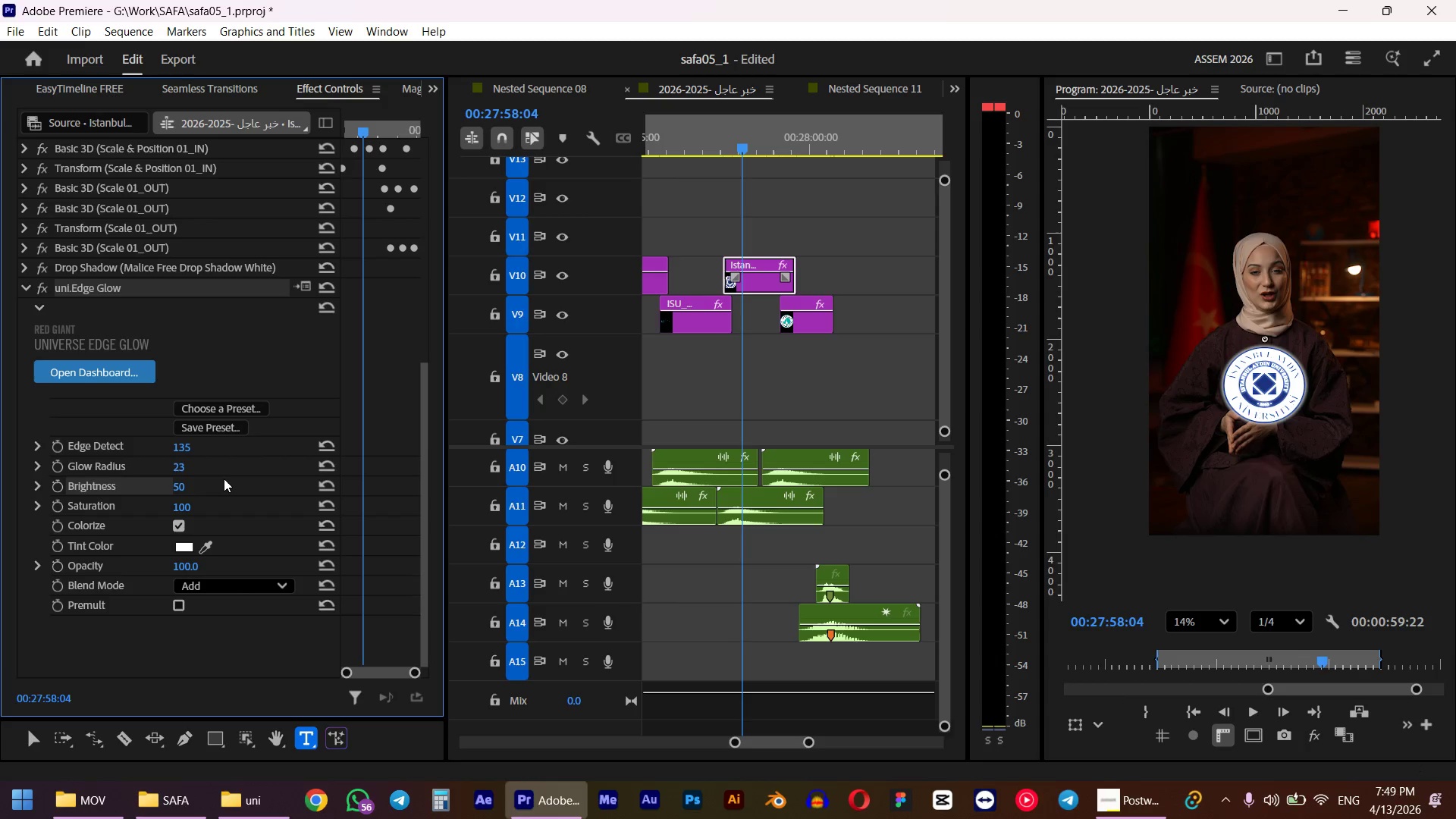 
key(NumpadEnter)
 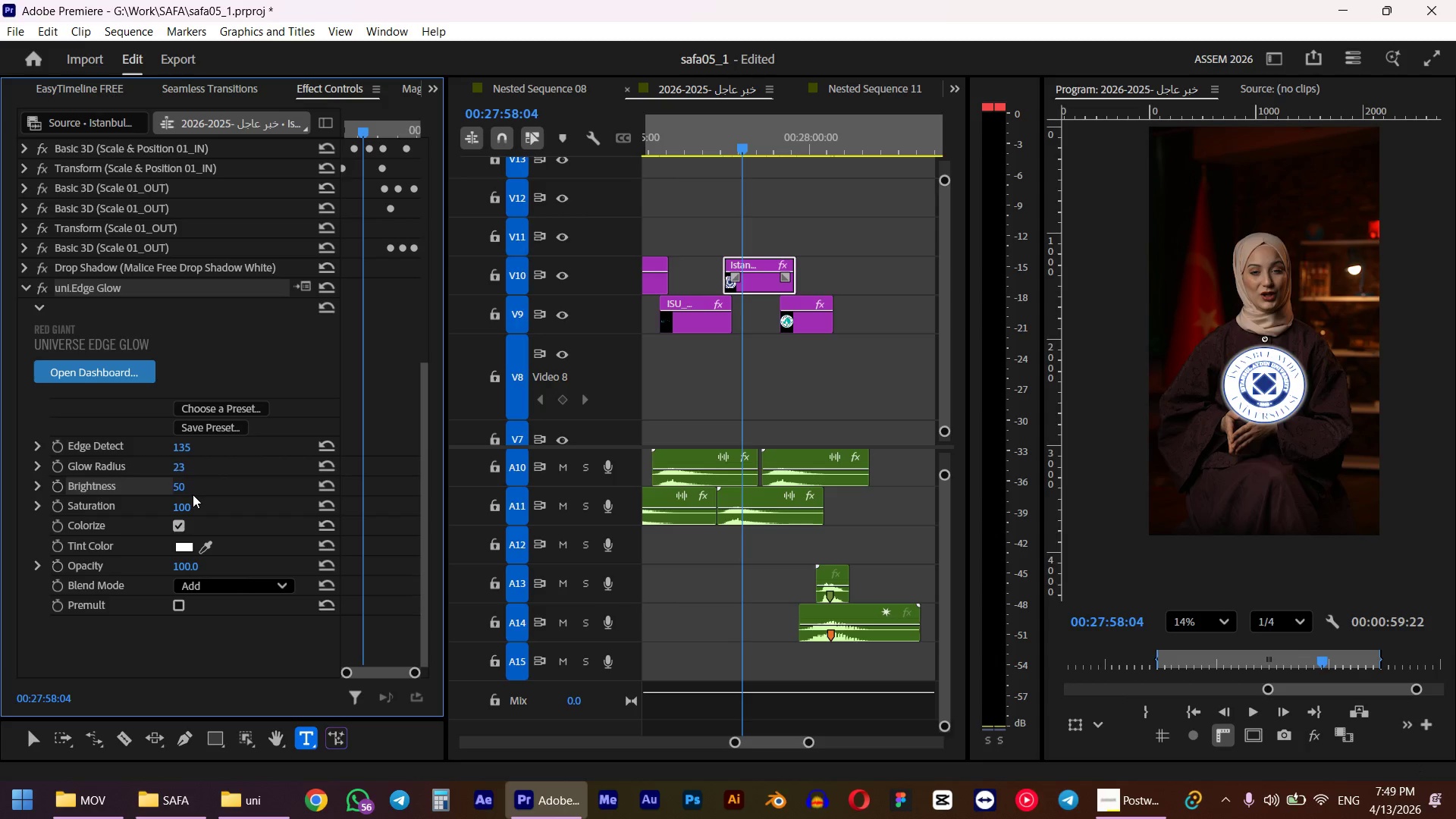 
left_click([179, 471])
 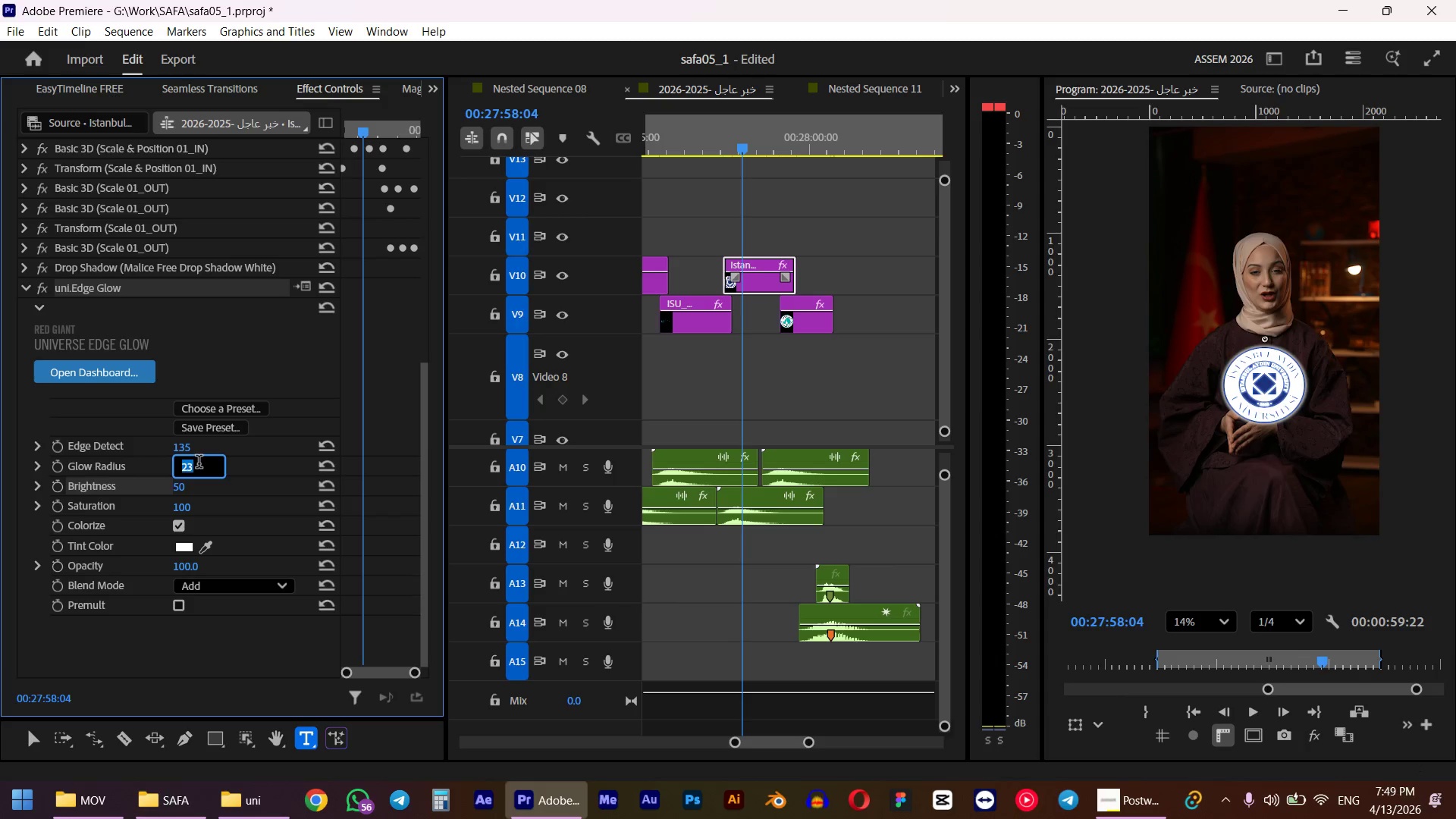 
key(Numpad6)
 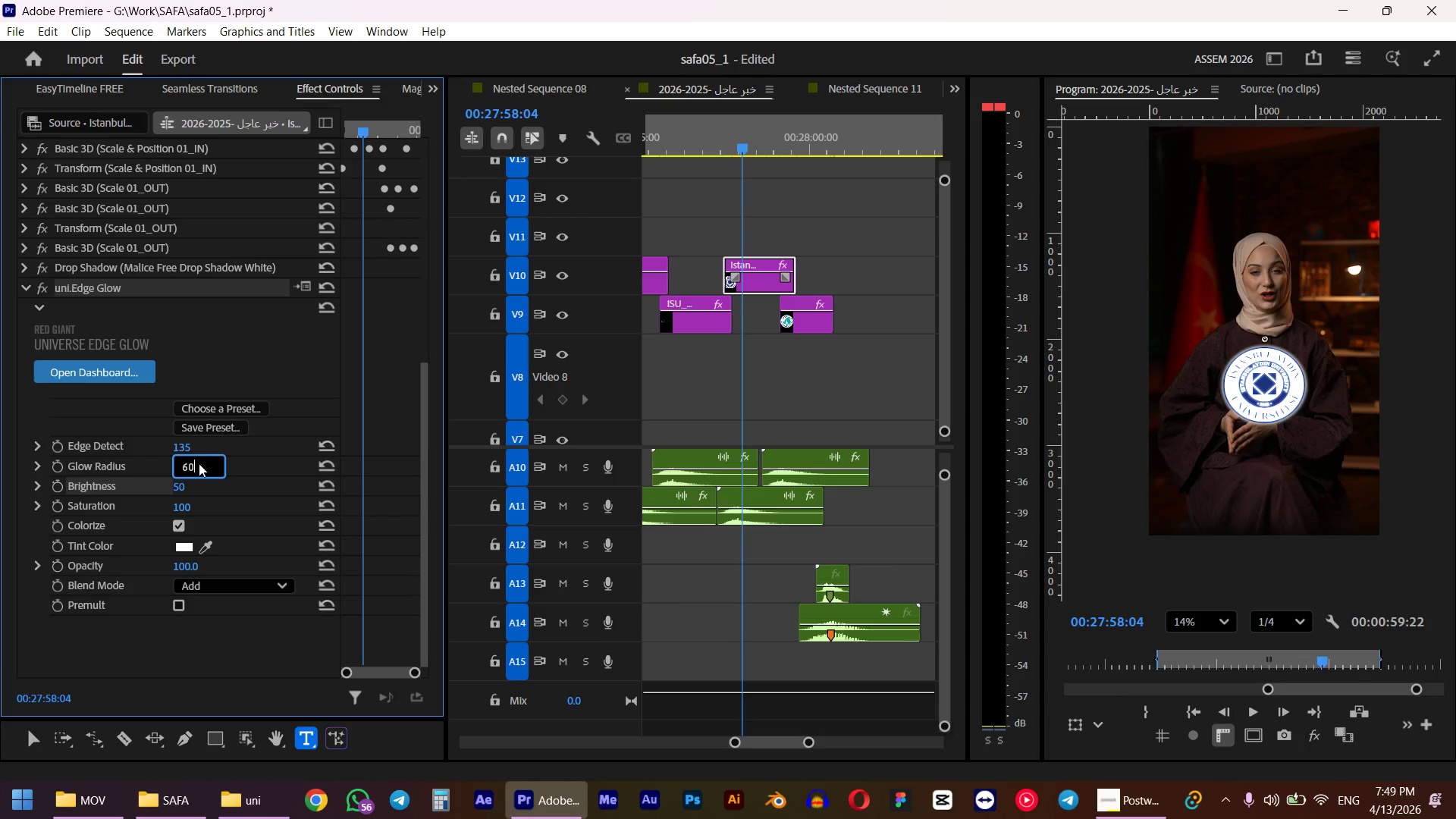 
key(Numpad0)
 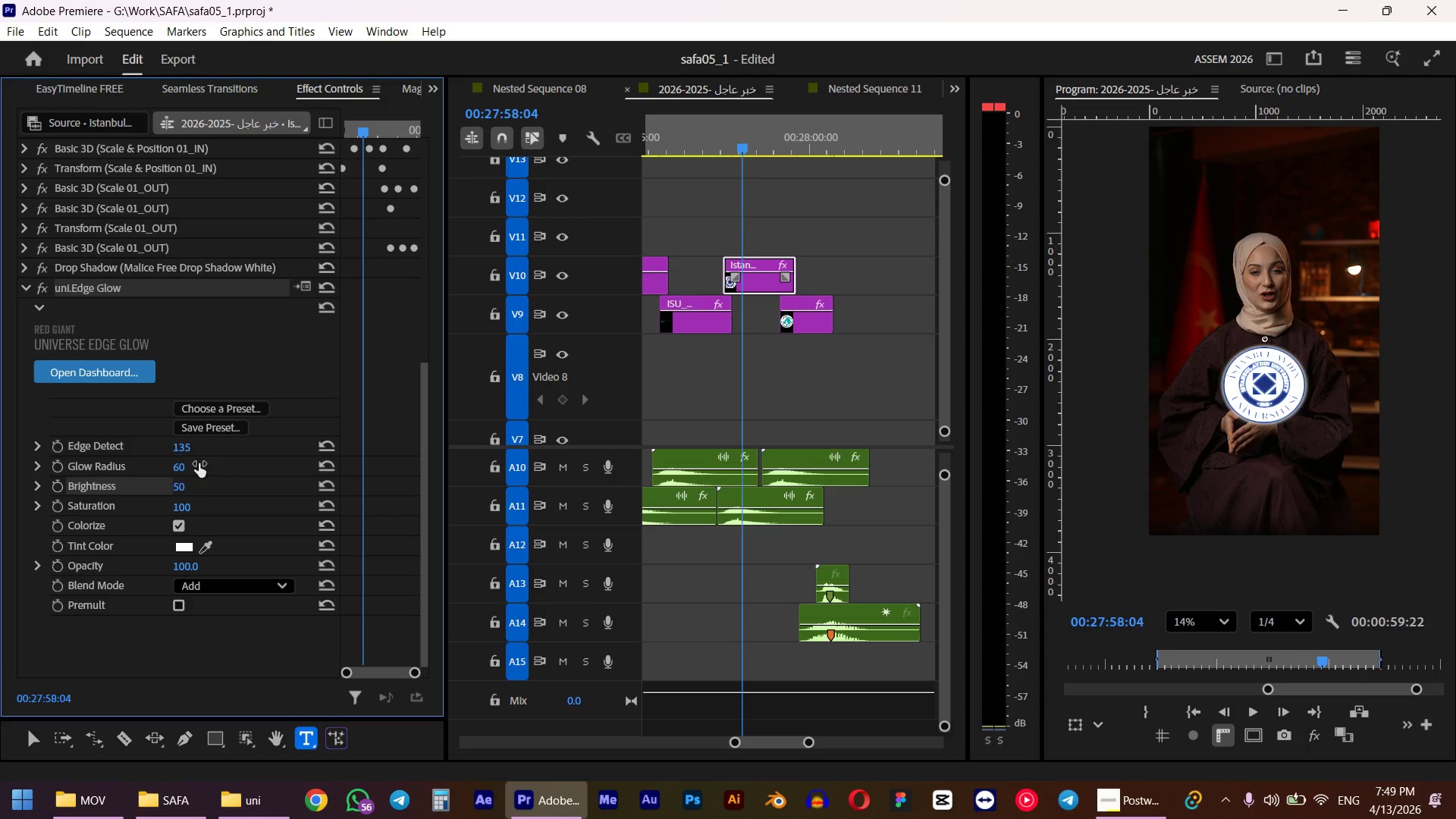 
key(NumpadEnter)
 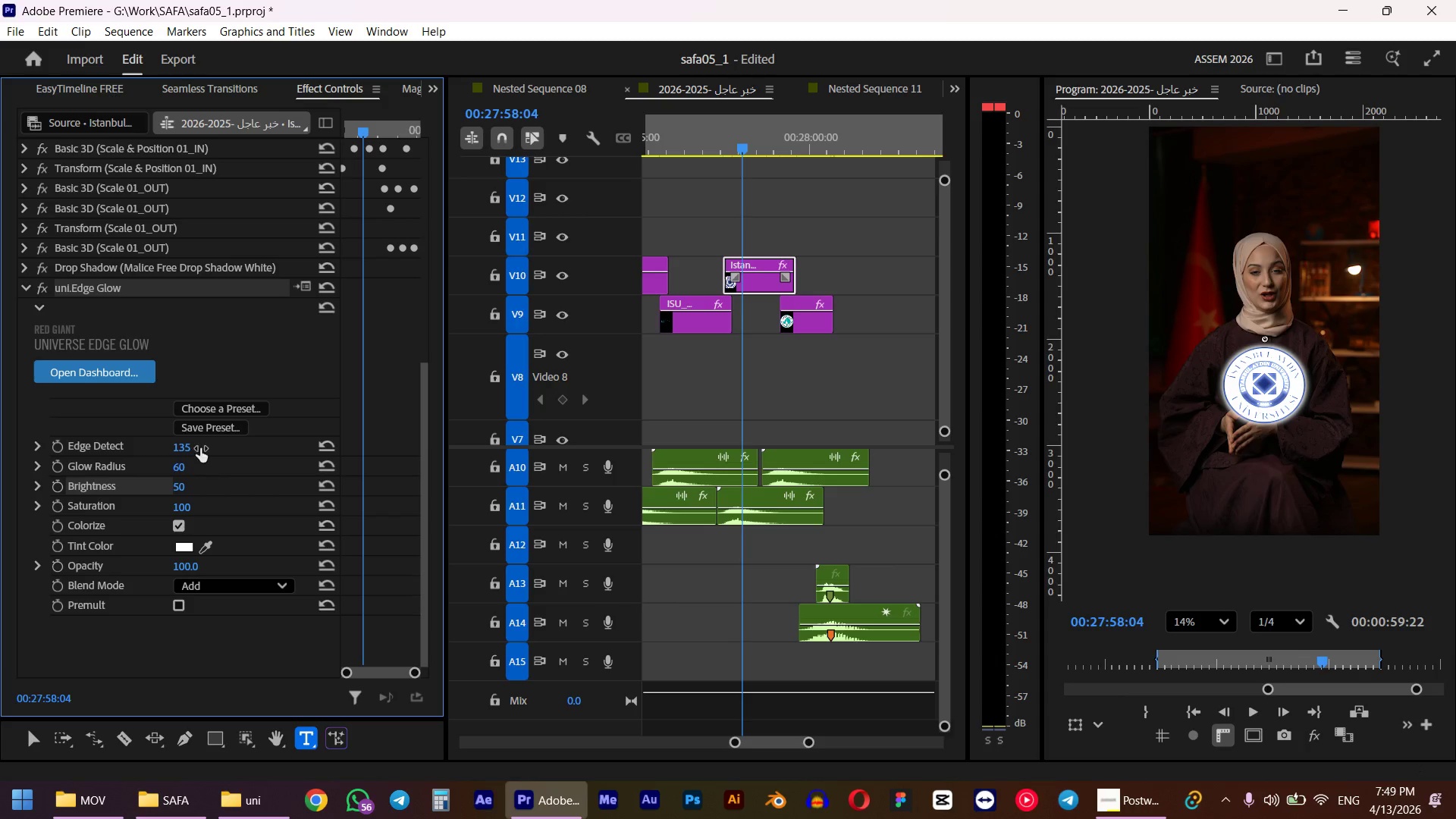 
left_click_drag(start_coordinate=[178, 464], to_coordinate=[306, 445])
 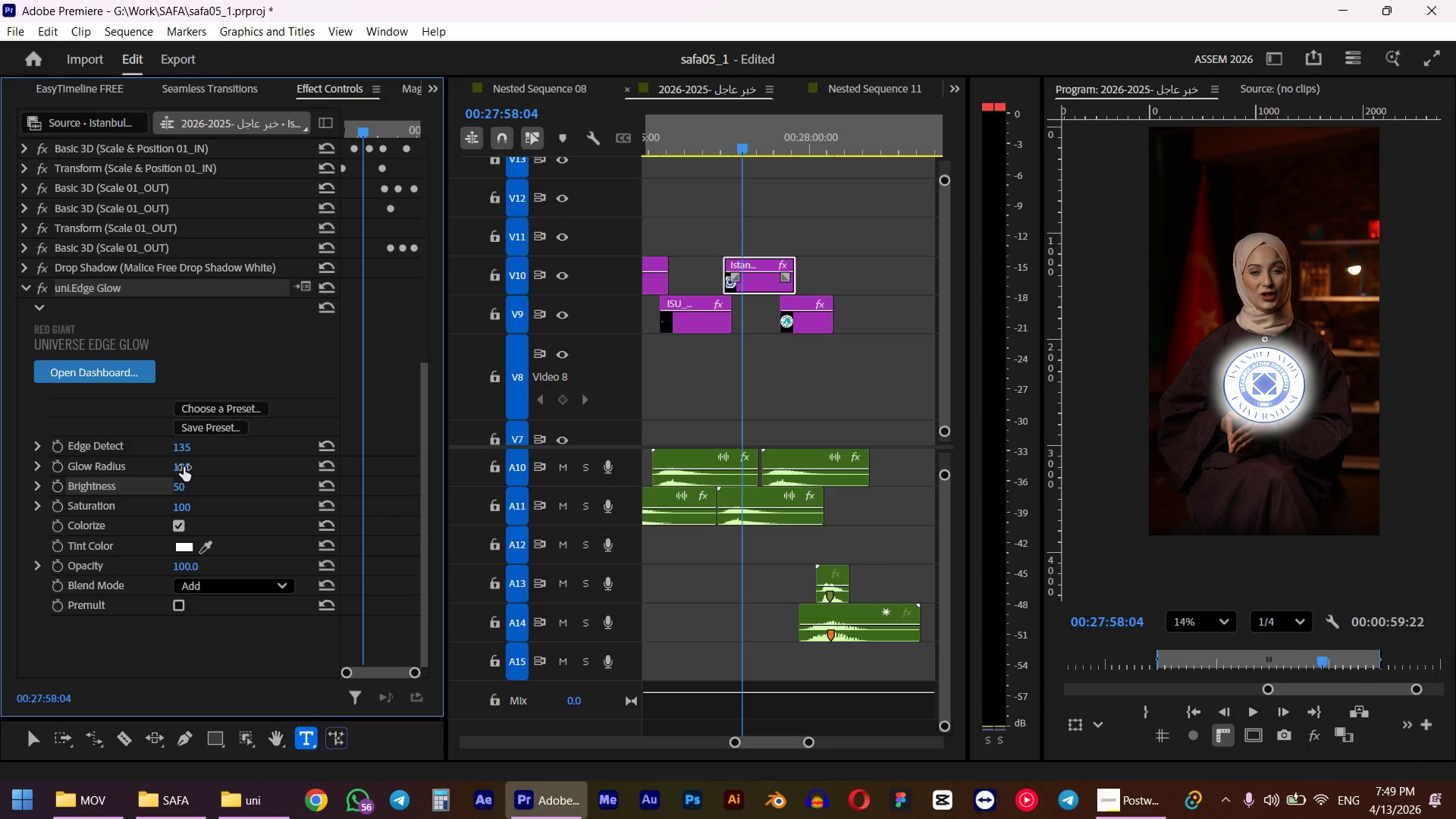 
wait(5.11)
 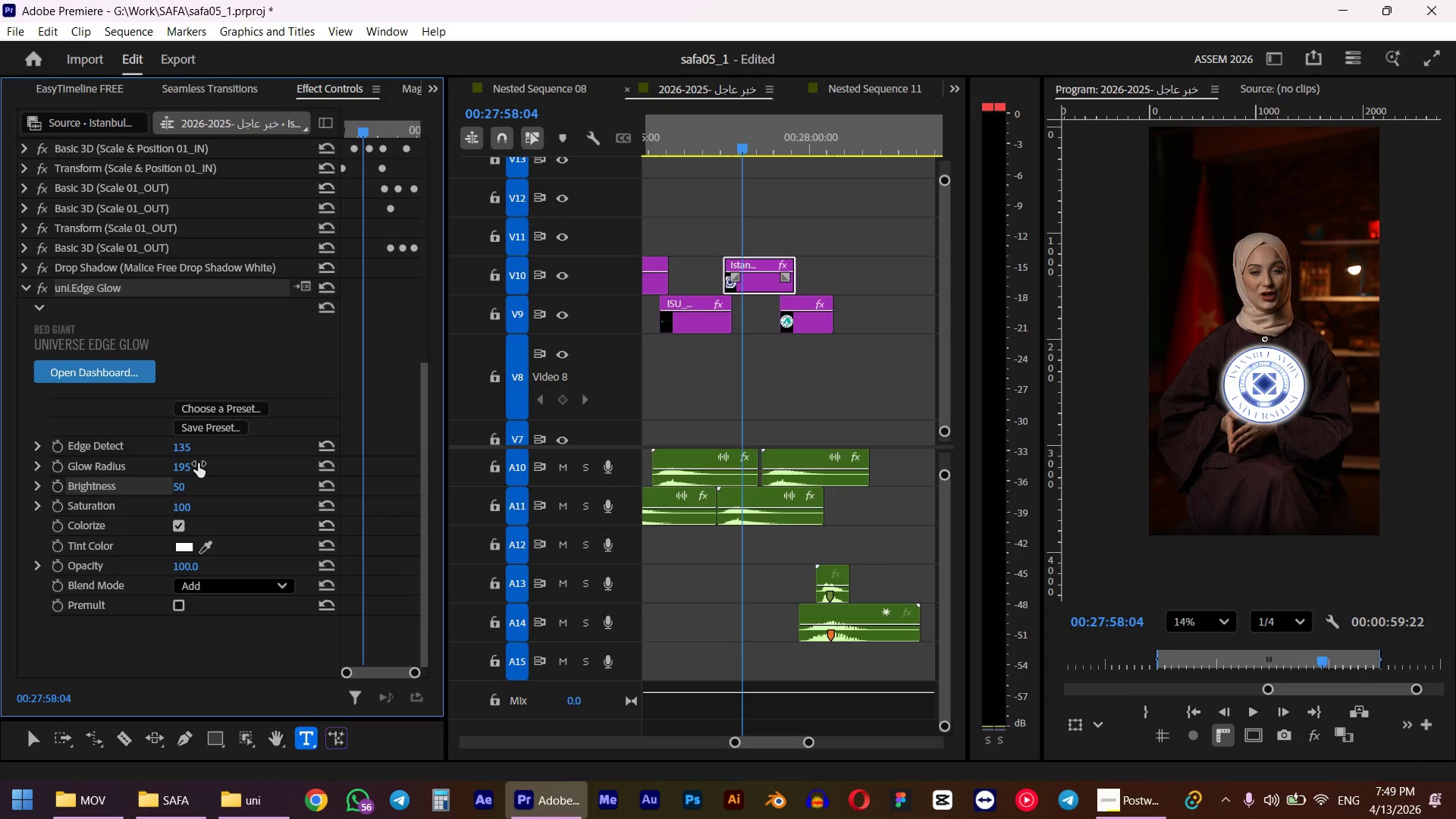 
left_click_drag(start_coordinate=[184, 444], to_coordinate=[99, 445])
 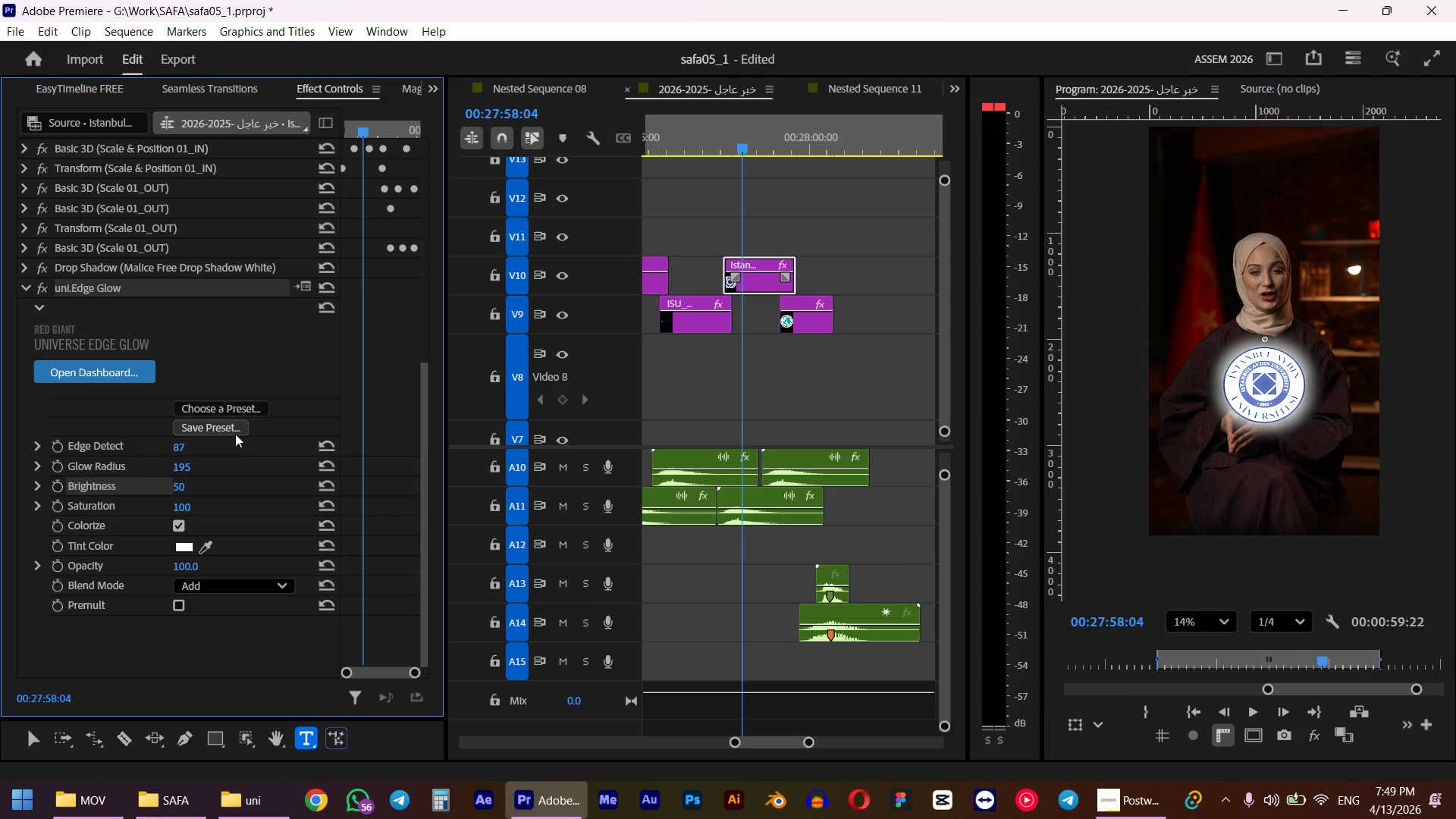 
left_click_drag(start_coordinate=[187, 447], to_coordinate=[79, 451])
 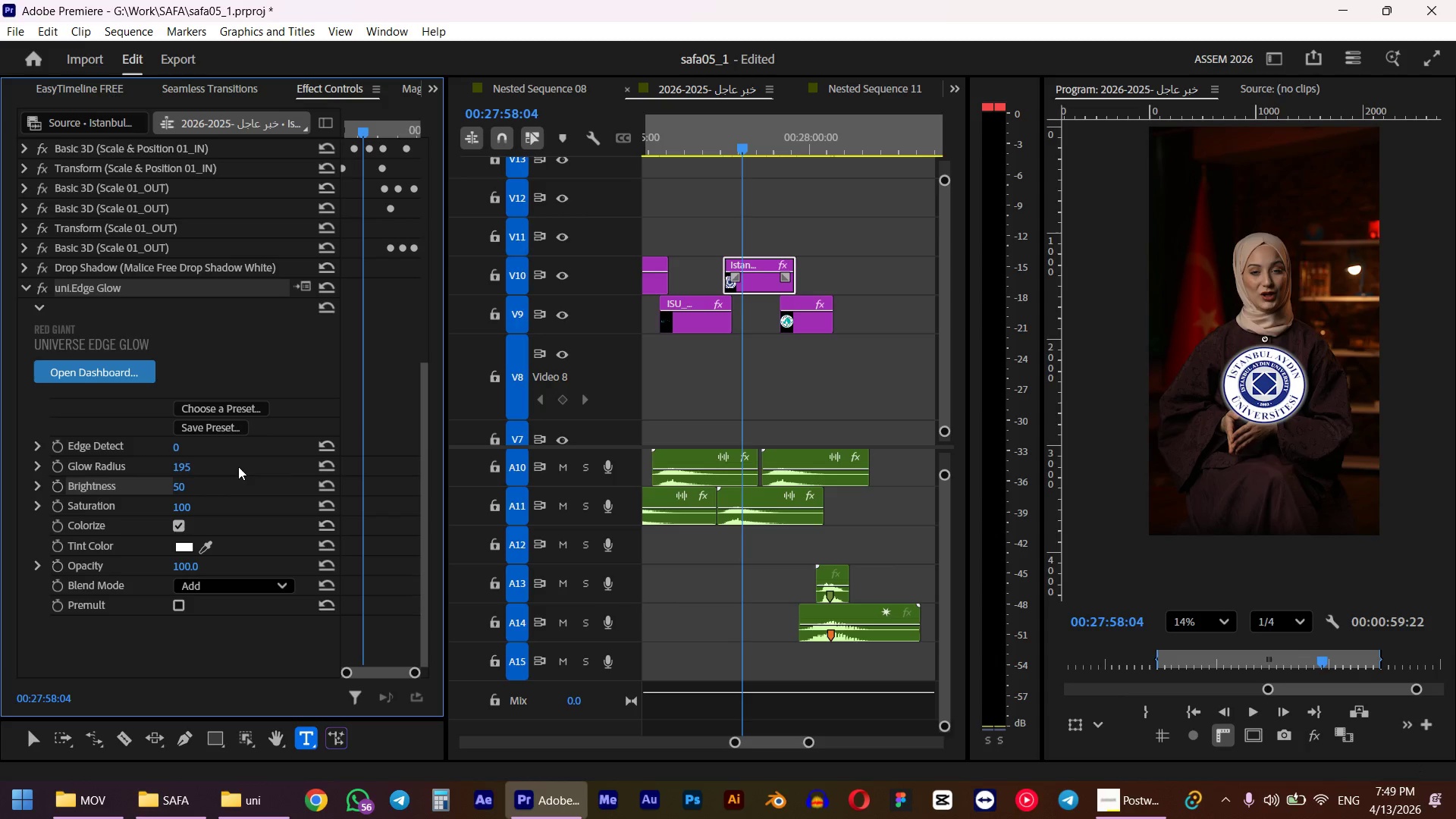 
left_click([177, 441])
 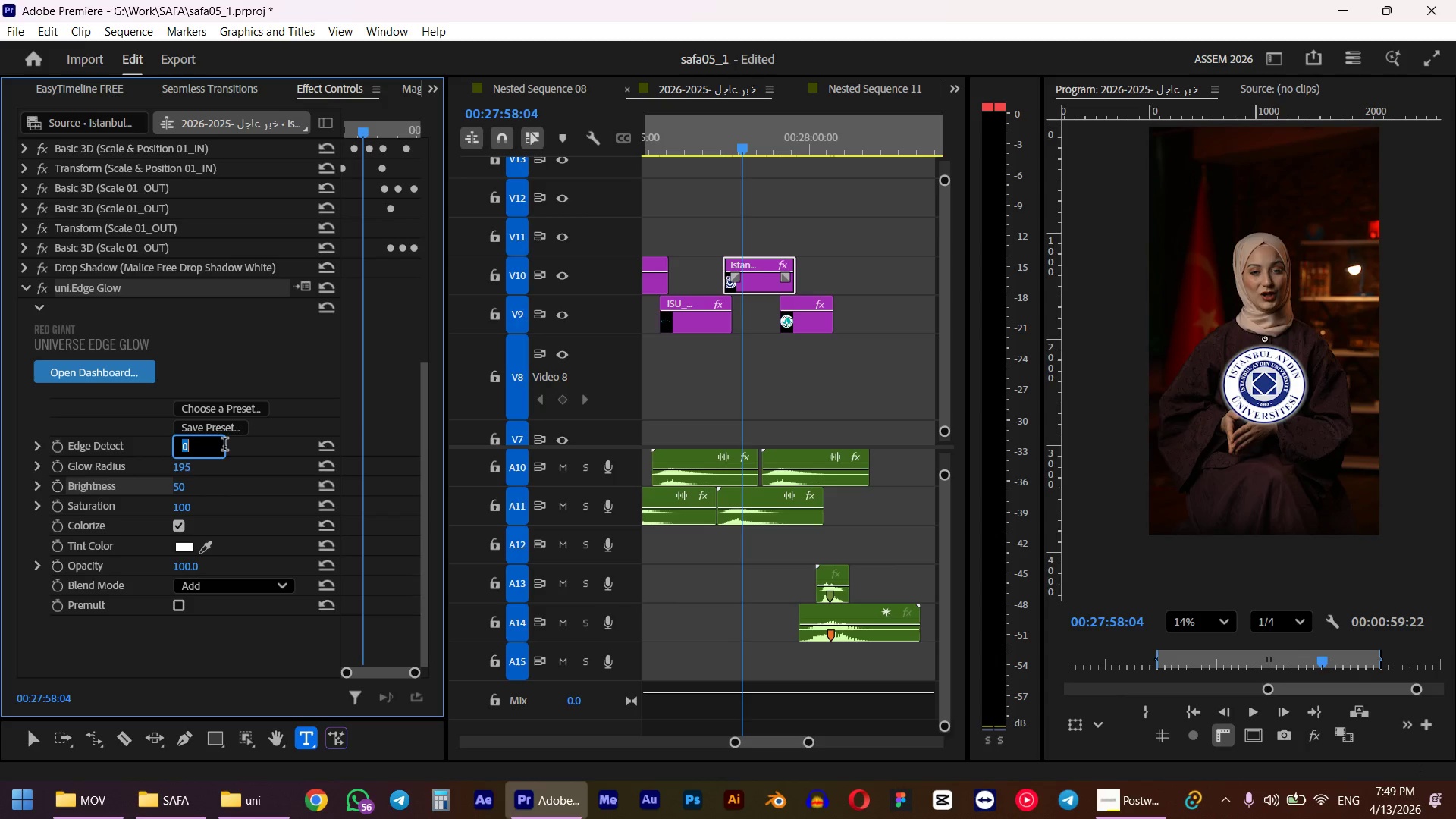 
left_click([329, 448])
 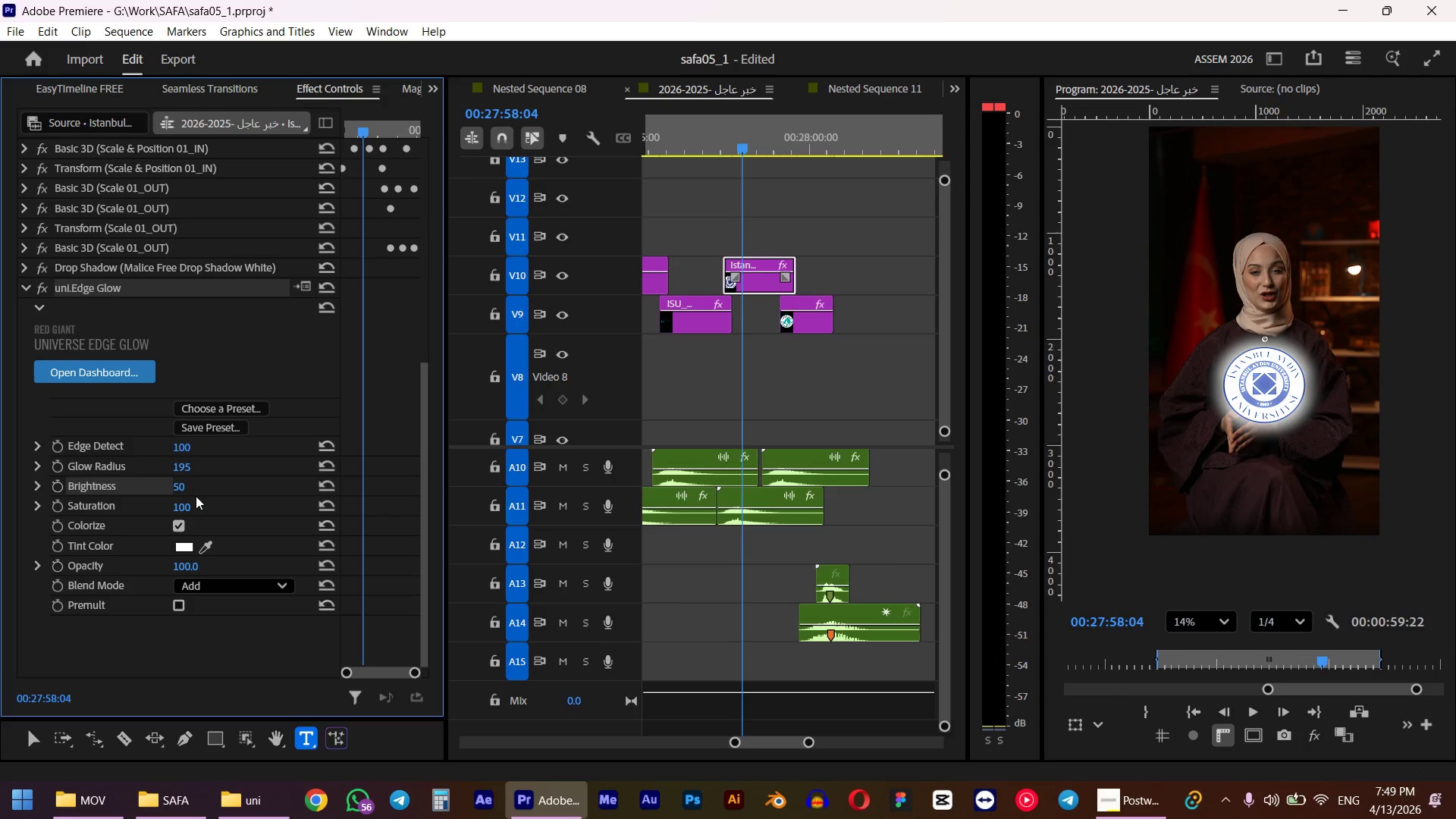 
left_click([330, 465])
 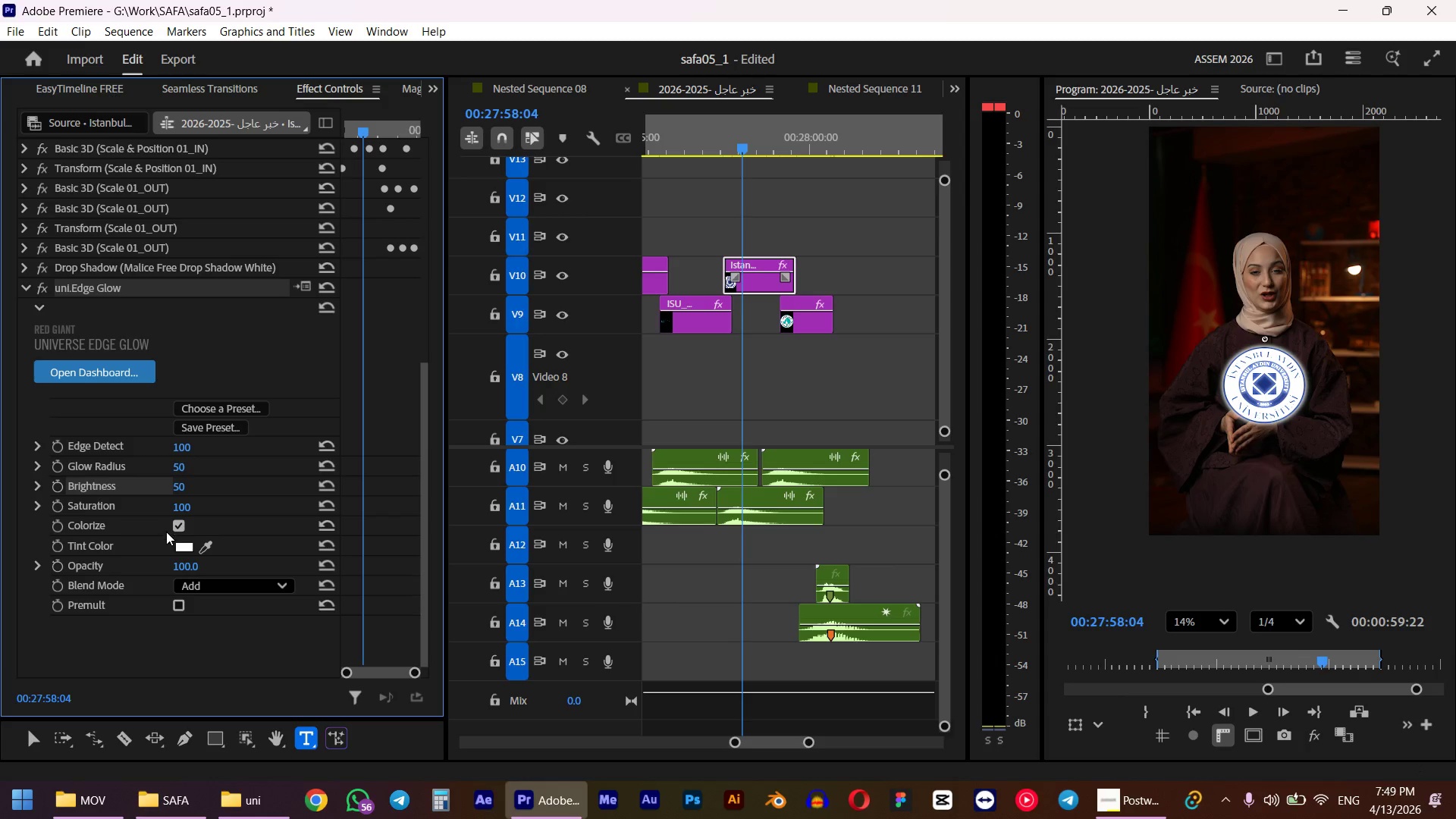 
wait(5.83)
 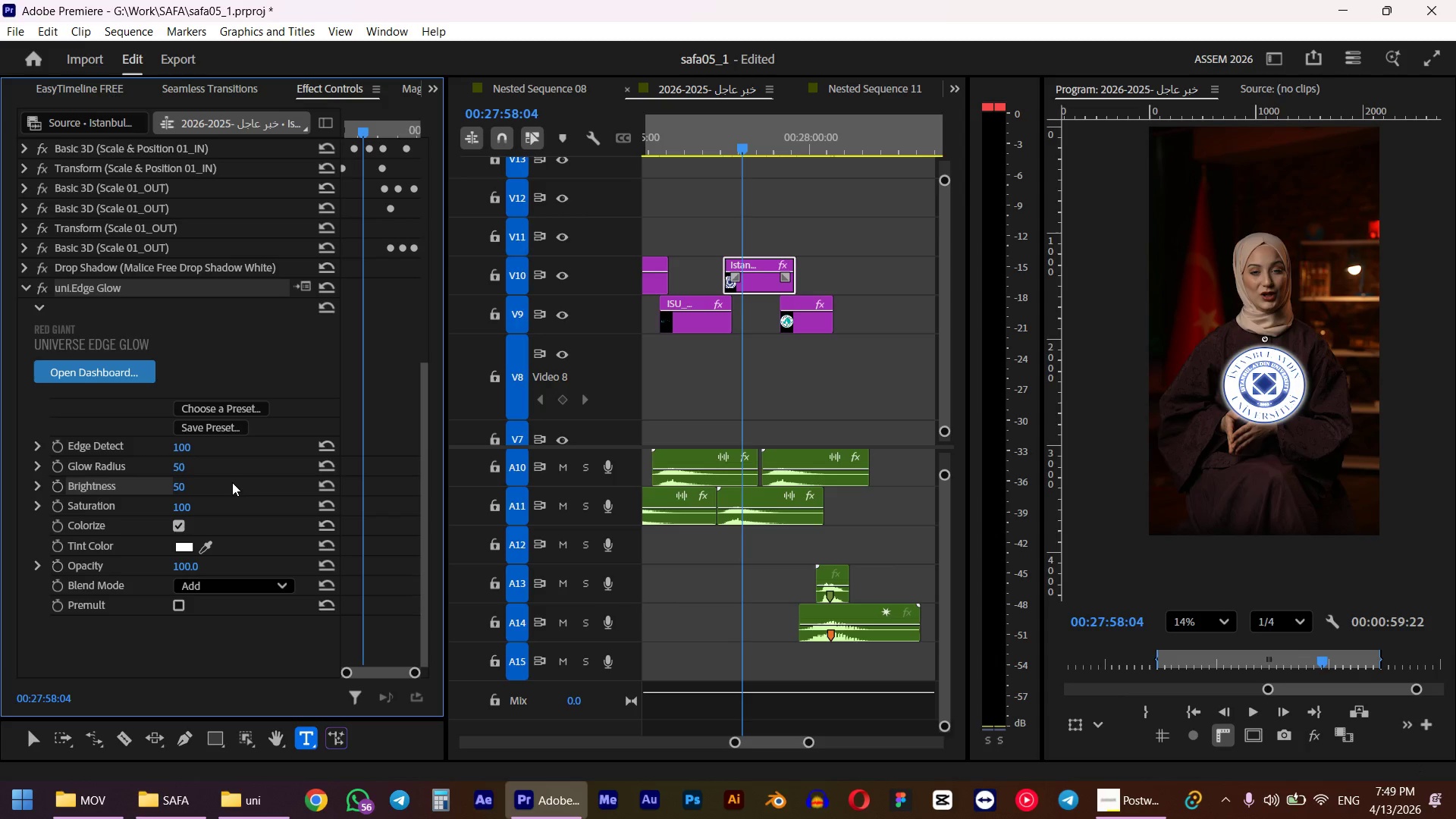 
left_click([177, 607])
 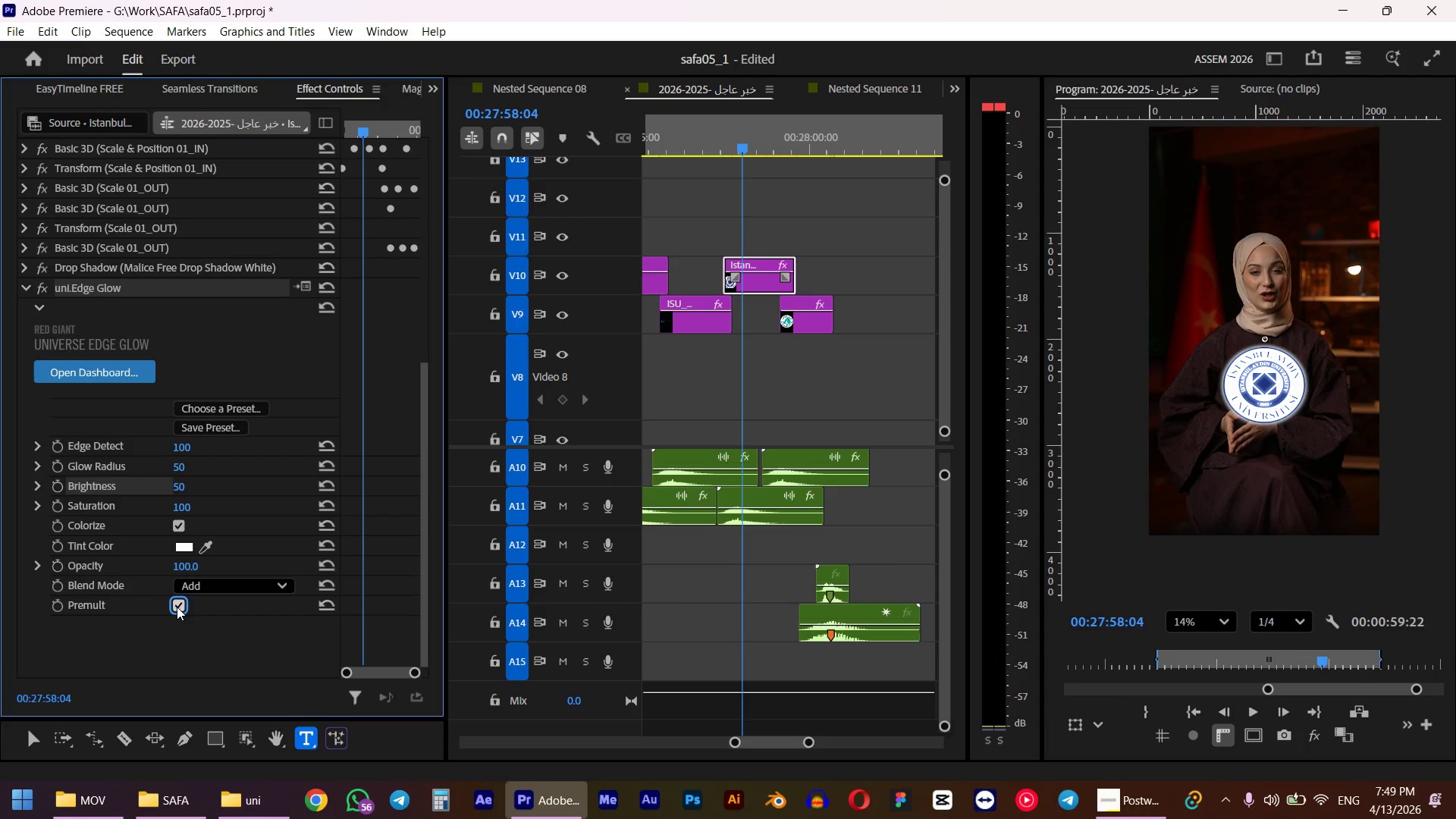 
wait(6.8)
 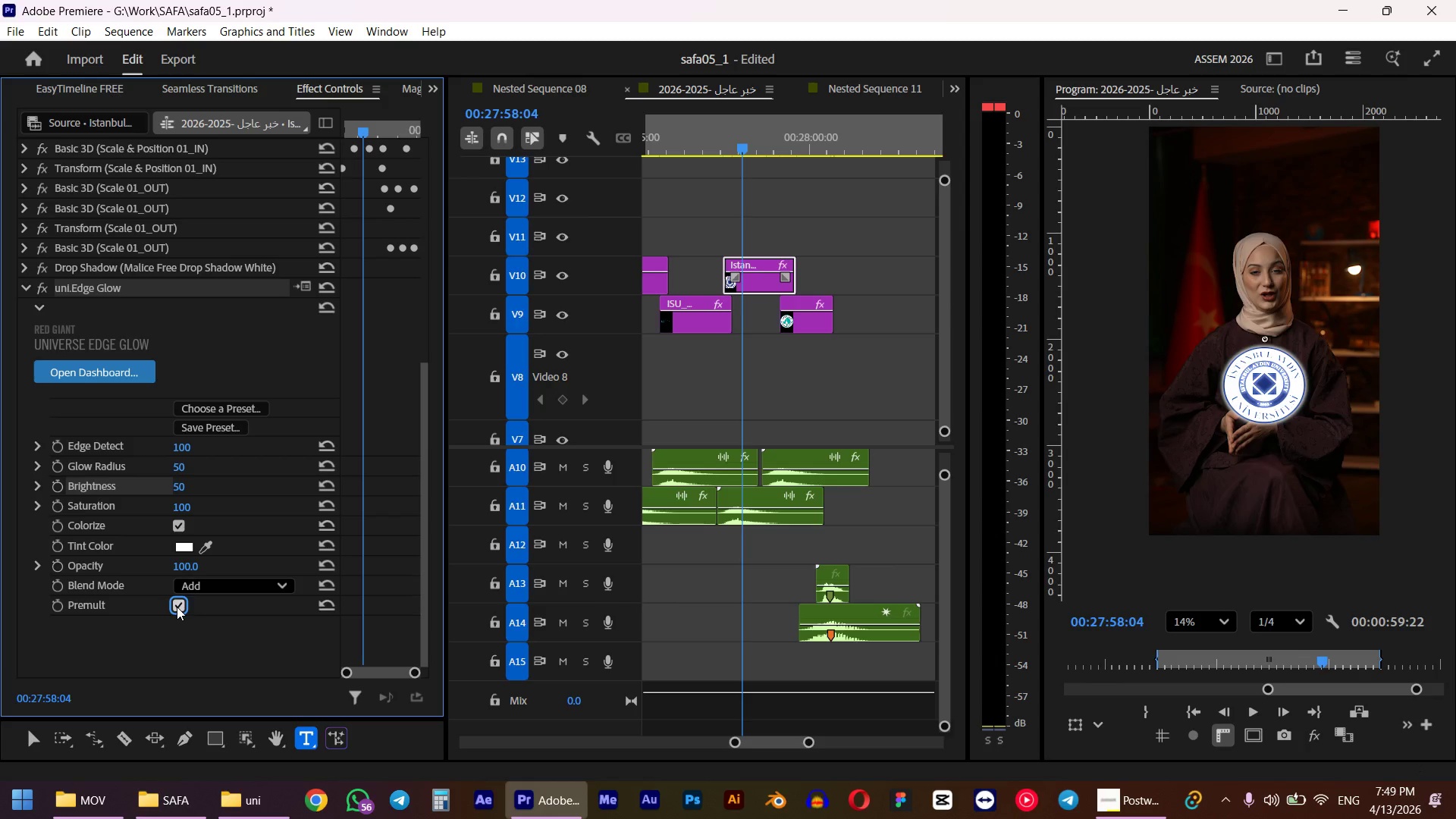 
left_click([177, 607])
 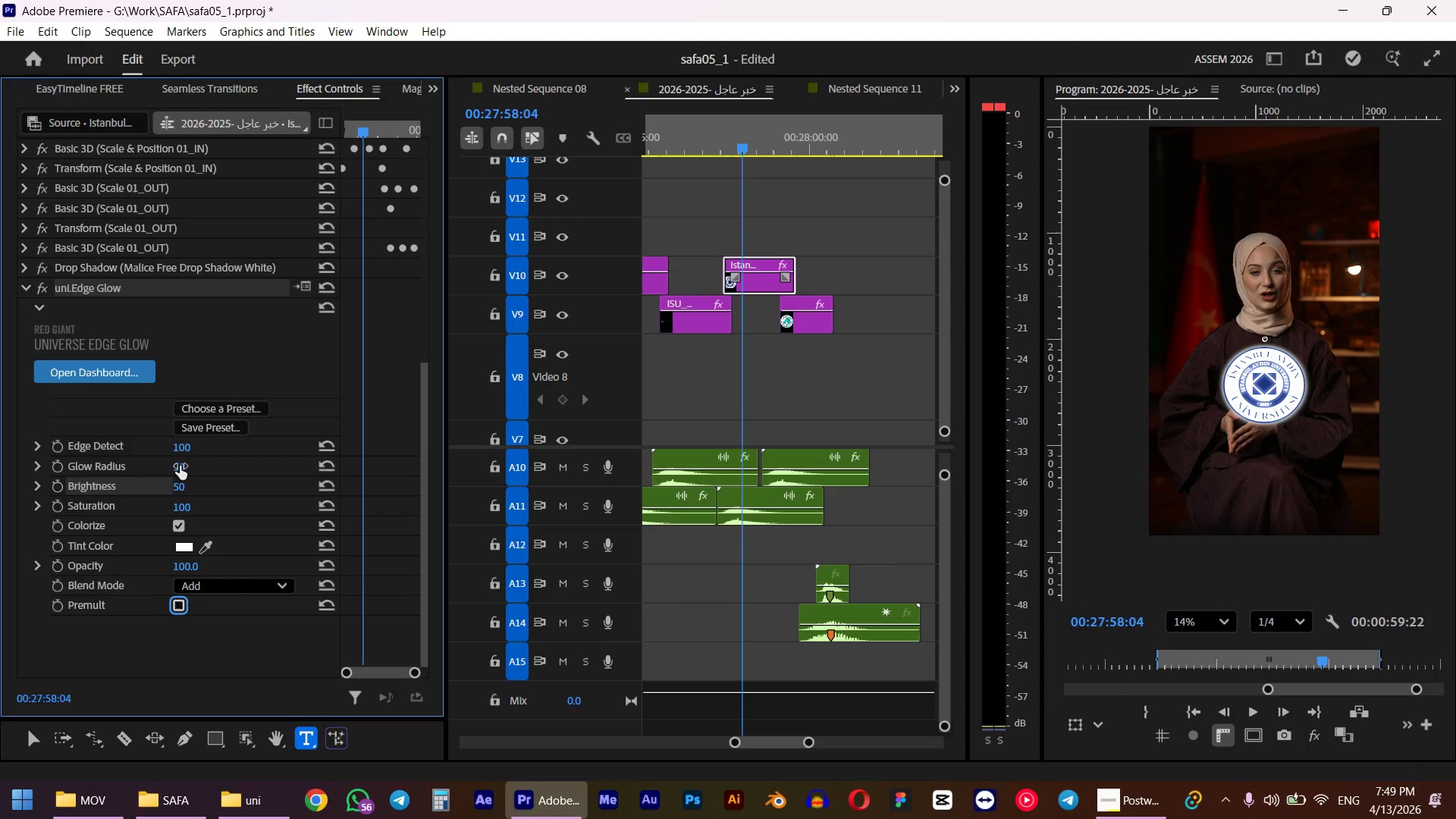 
wait(5.14)
 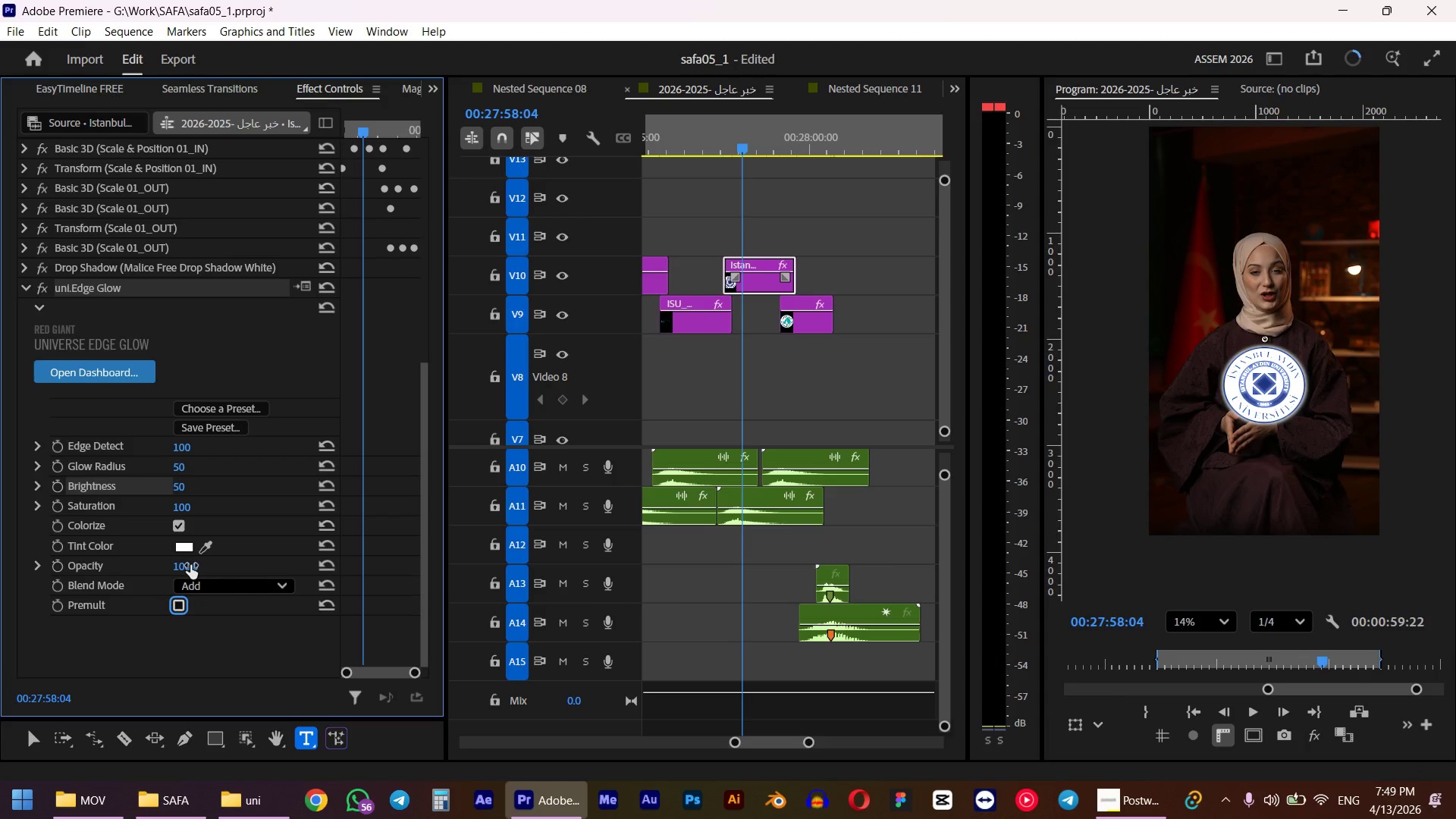 
left_click_drag(start_coordinate=[179, 471], to_coordinate=[198, 467])
 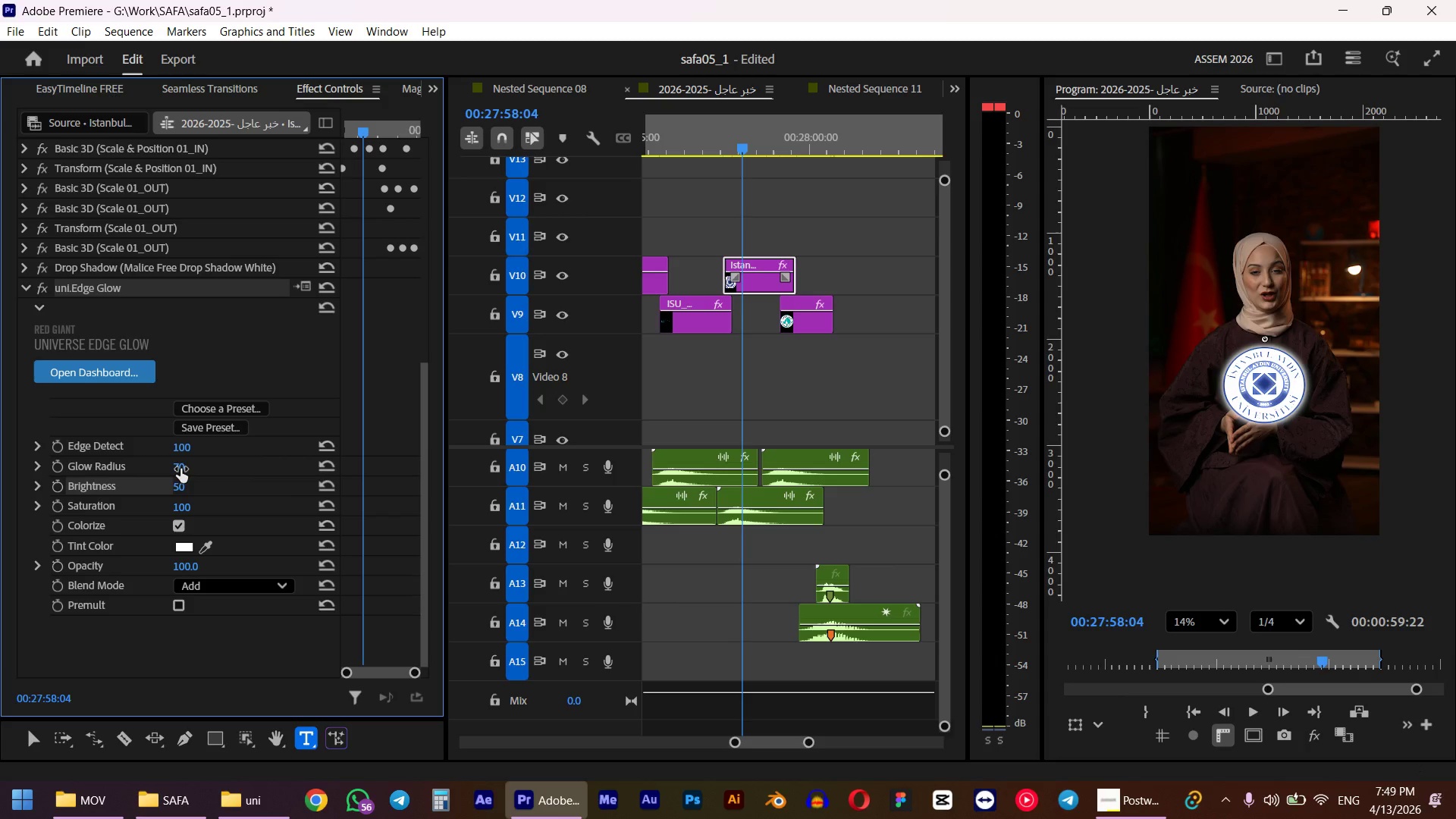 
wait(5.05)
 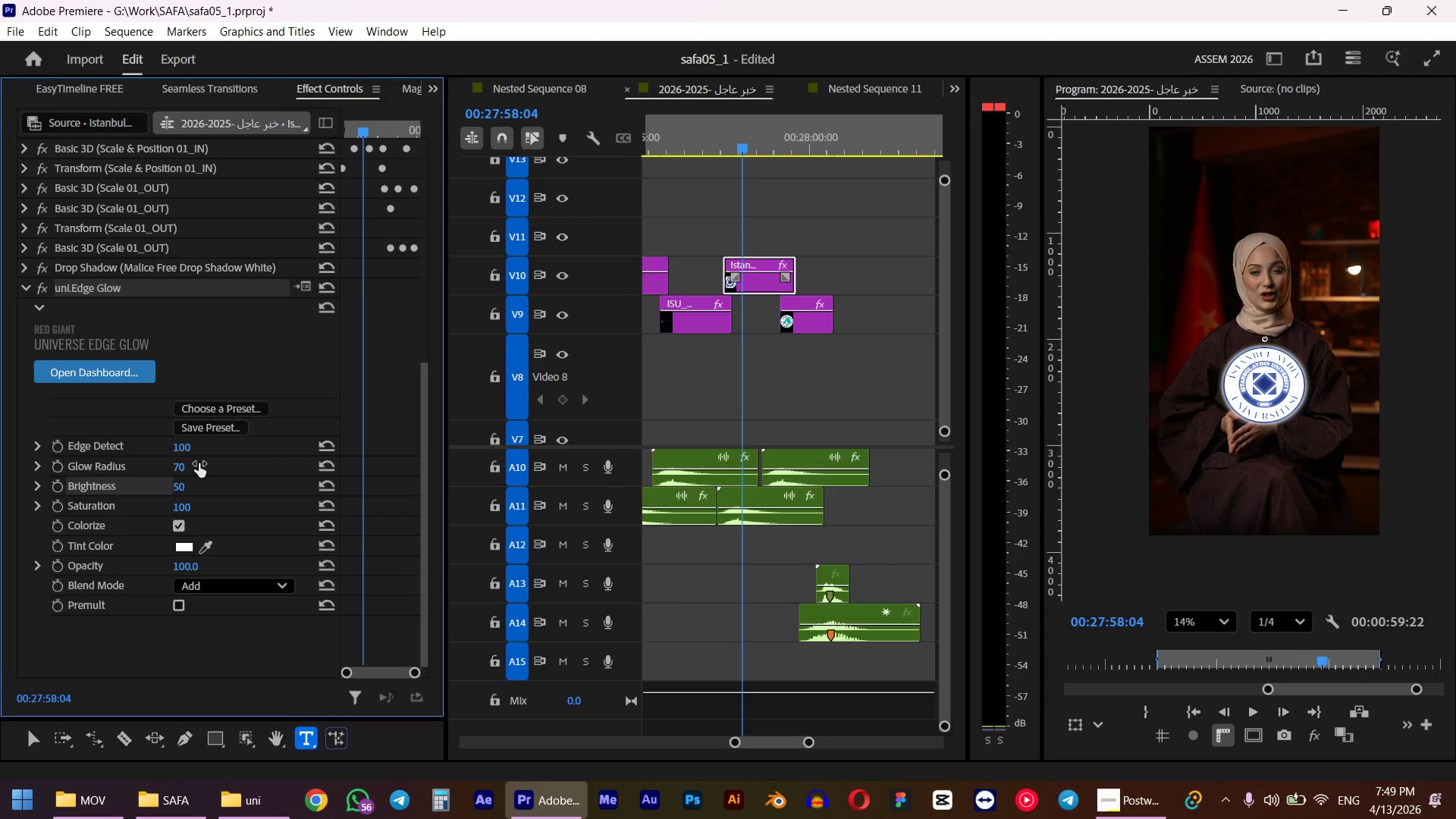 
left_click_drag(start_coordinate=[189, 565], to_coordinate=[152, 565])
 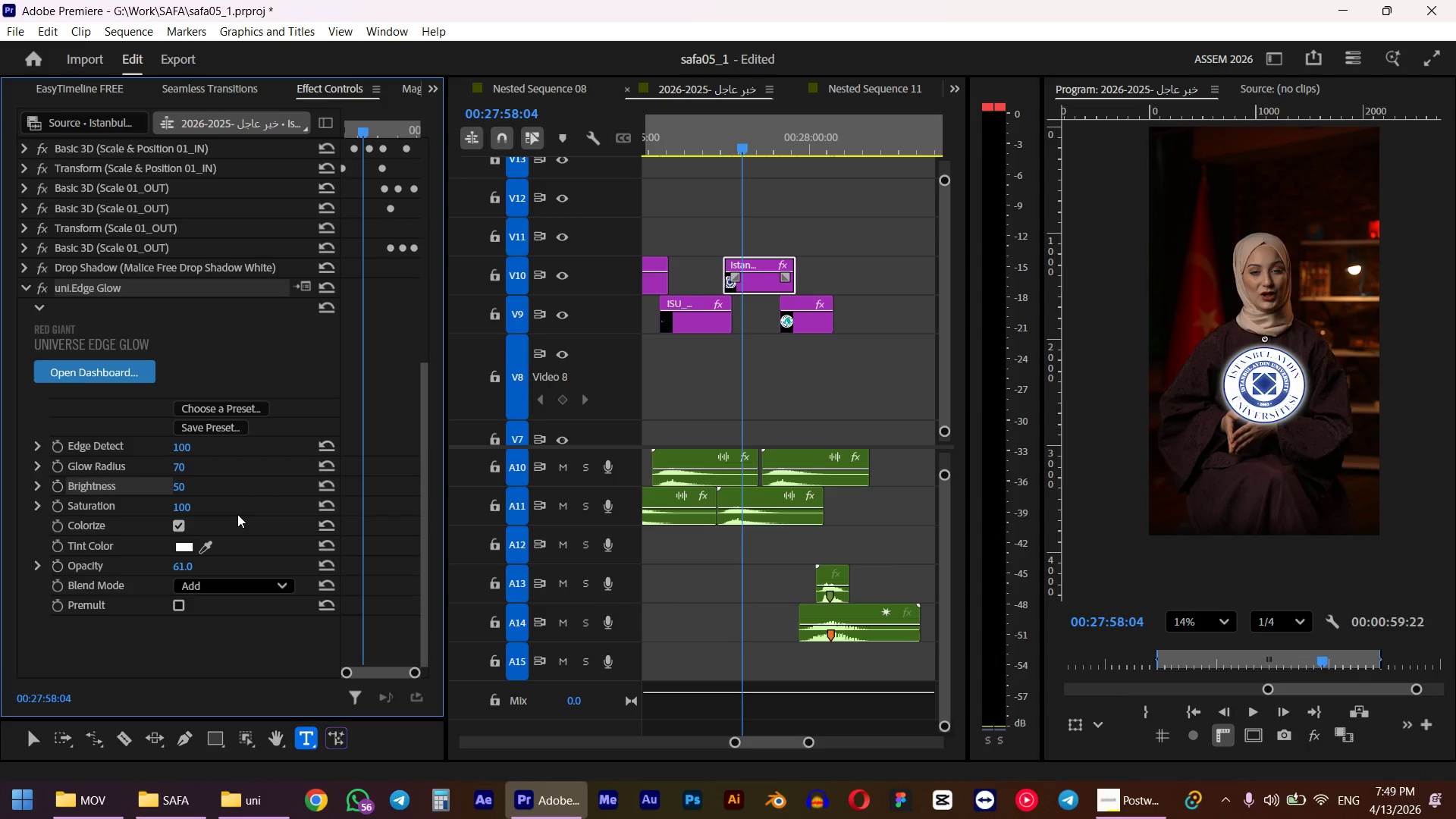 
wait(8.73)
 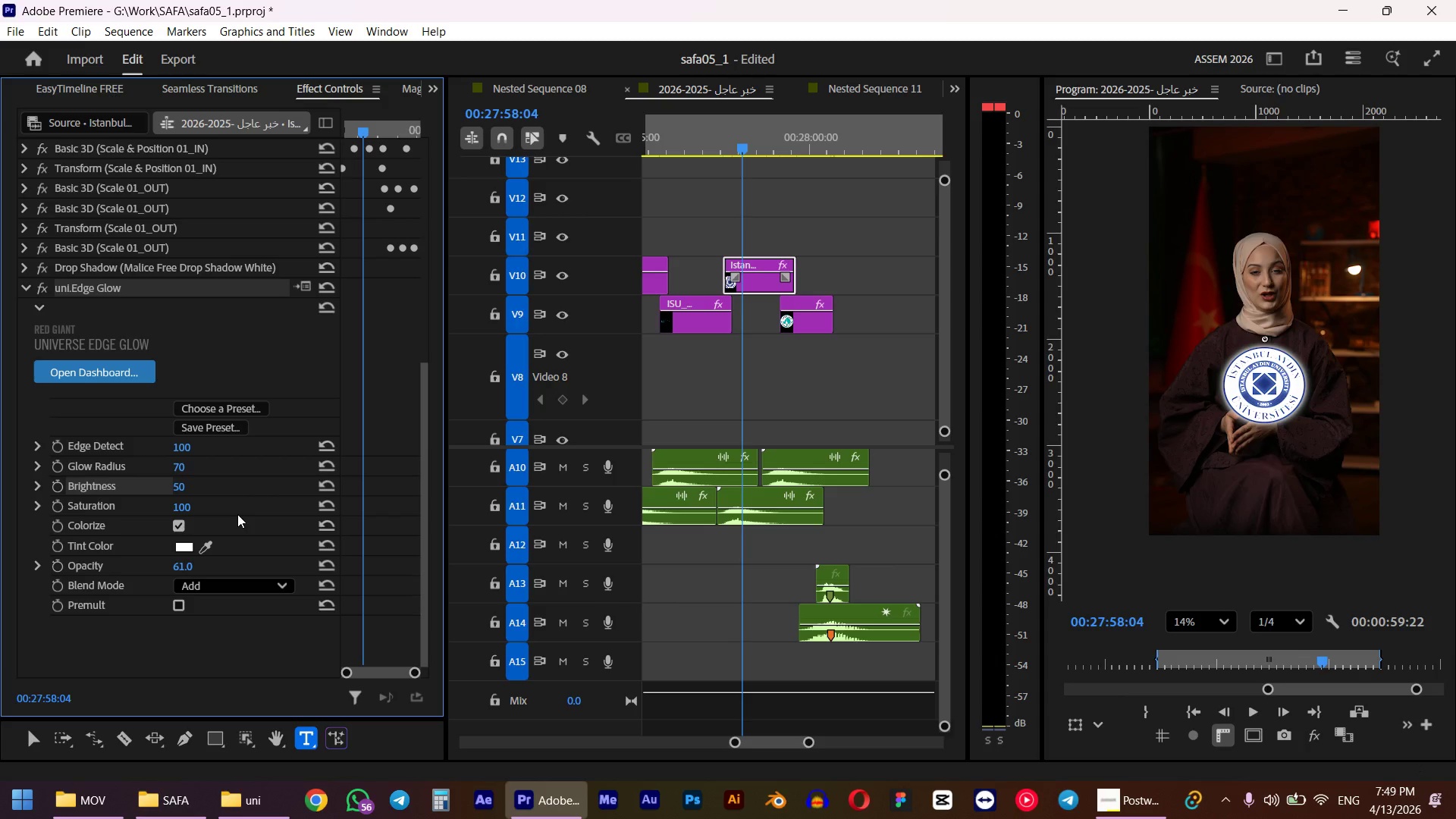 
left_click_drag(start_coordinate=[185, 450], to_coordinate=[329, 423])
 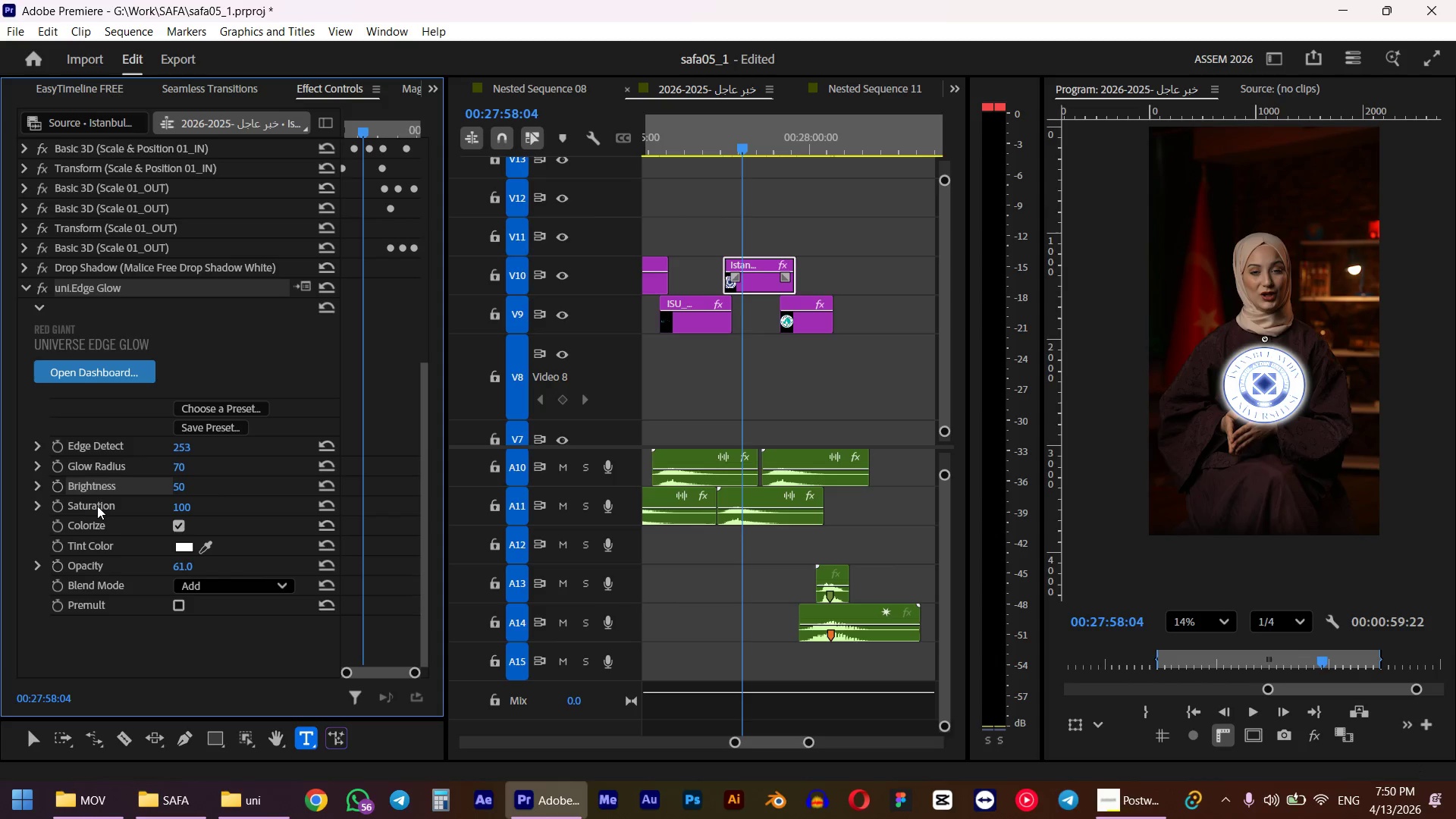 
left_click([179, 442])
 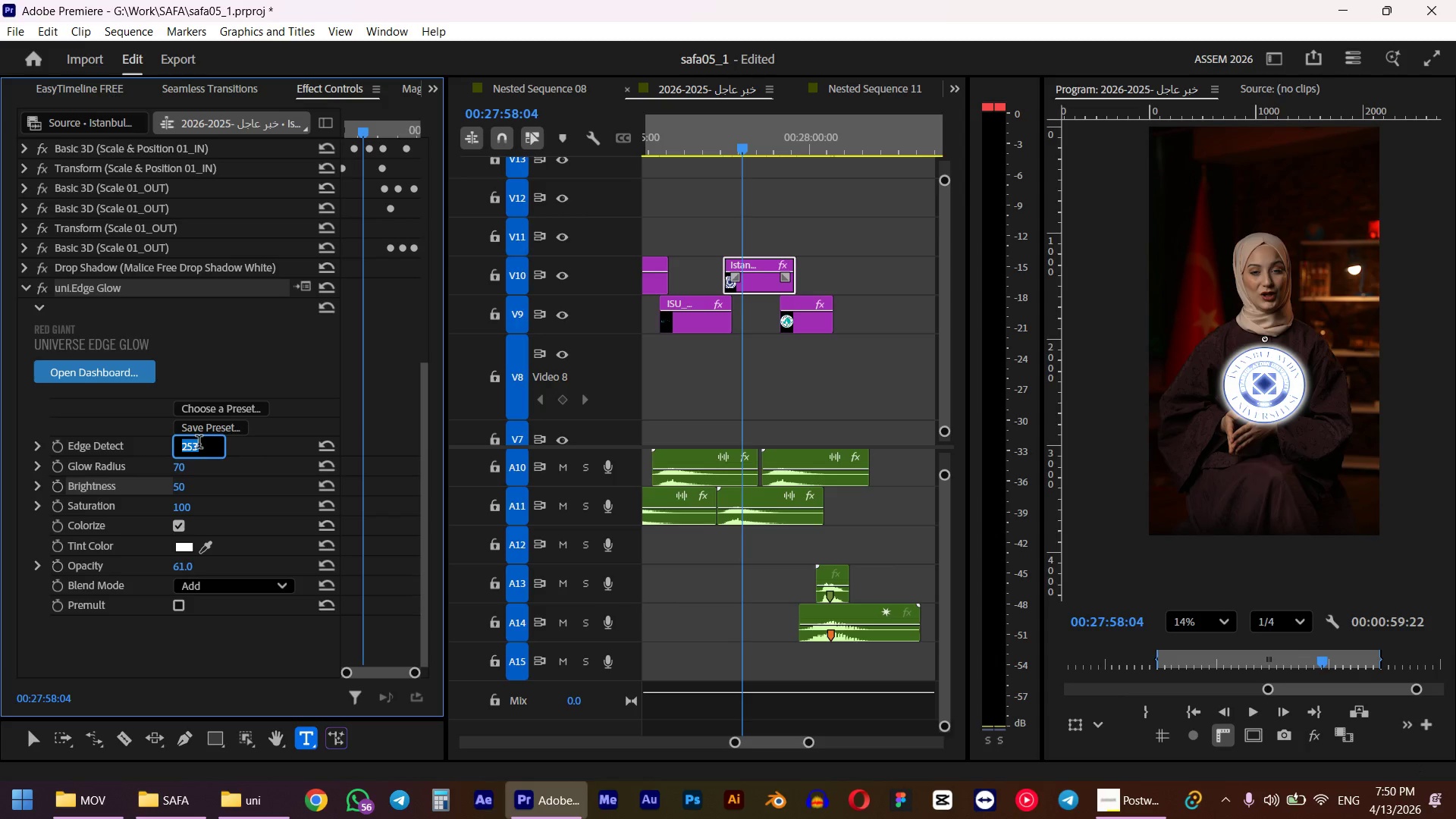 
key(Numpad1)
 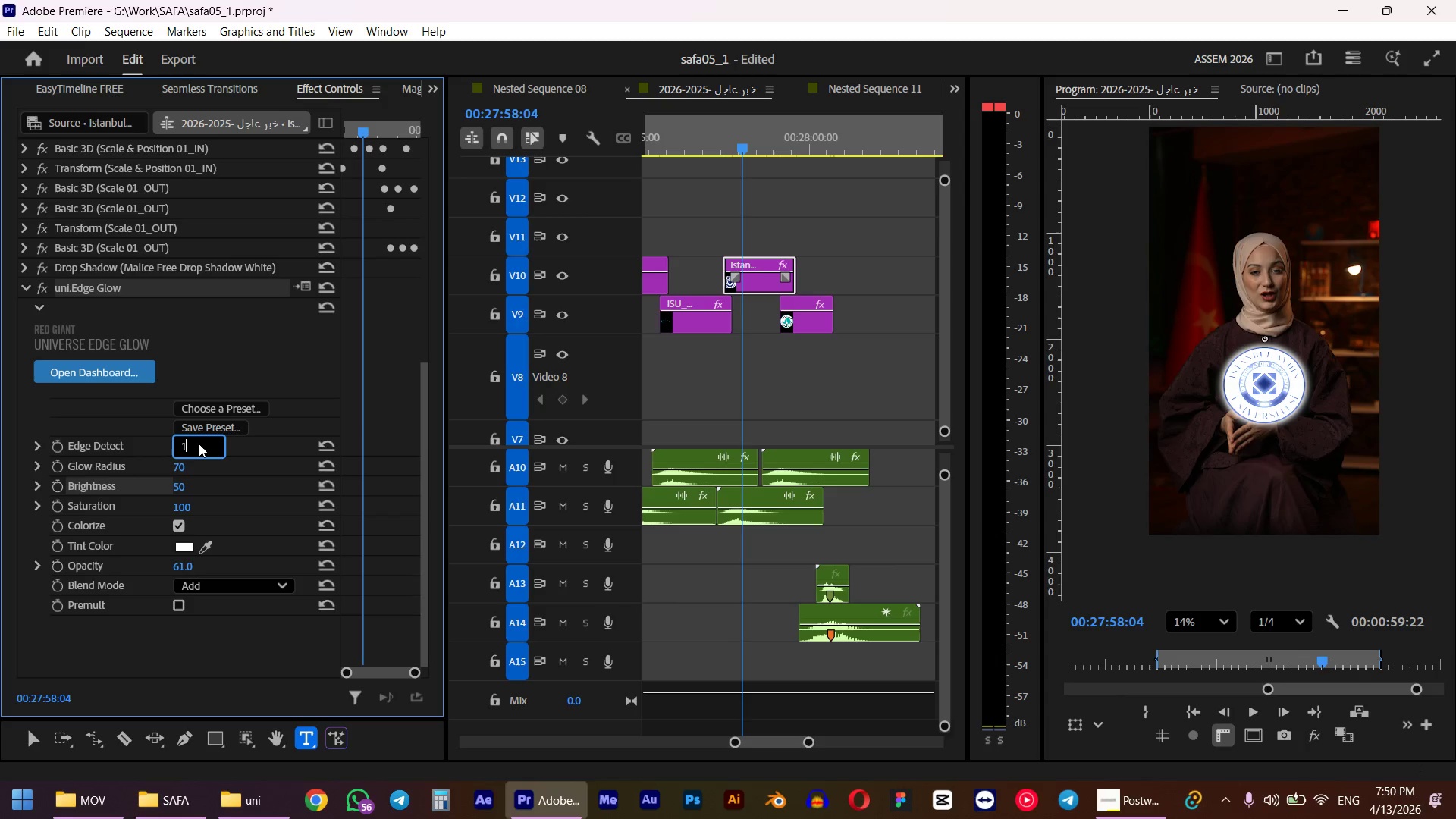 
key(Numpad0)
 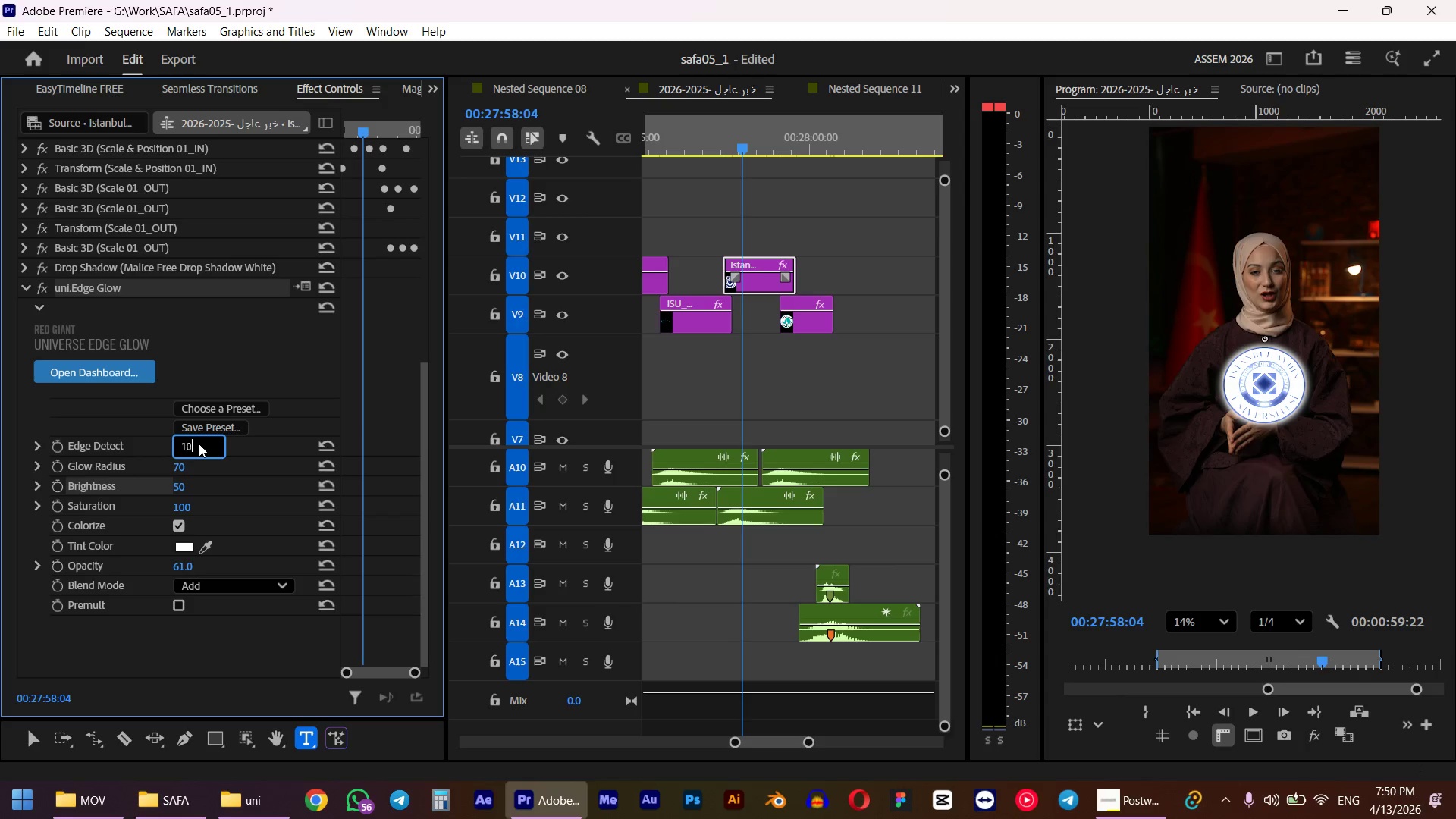 
key(Numpad0)
 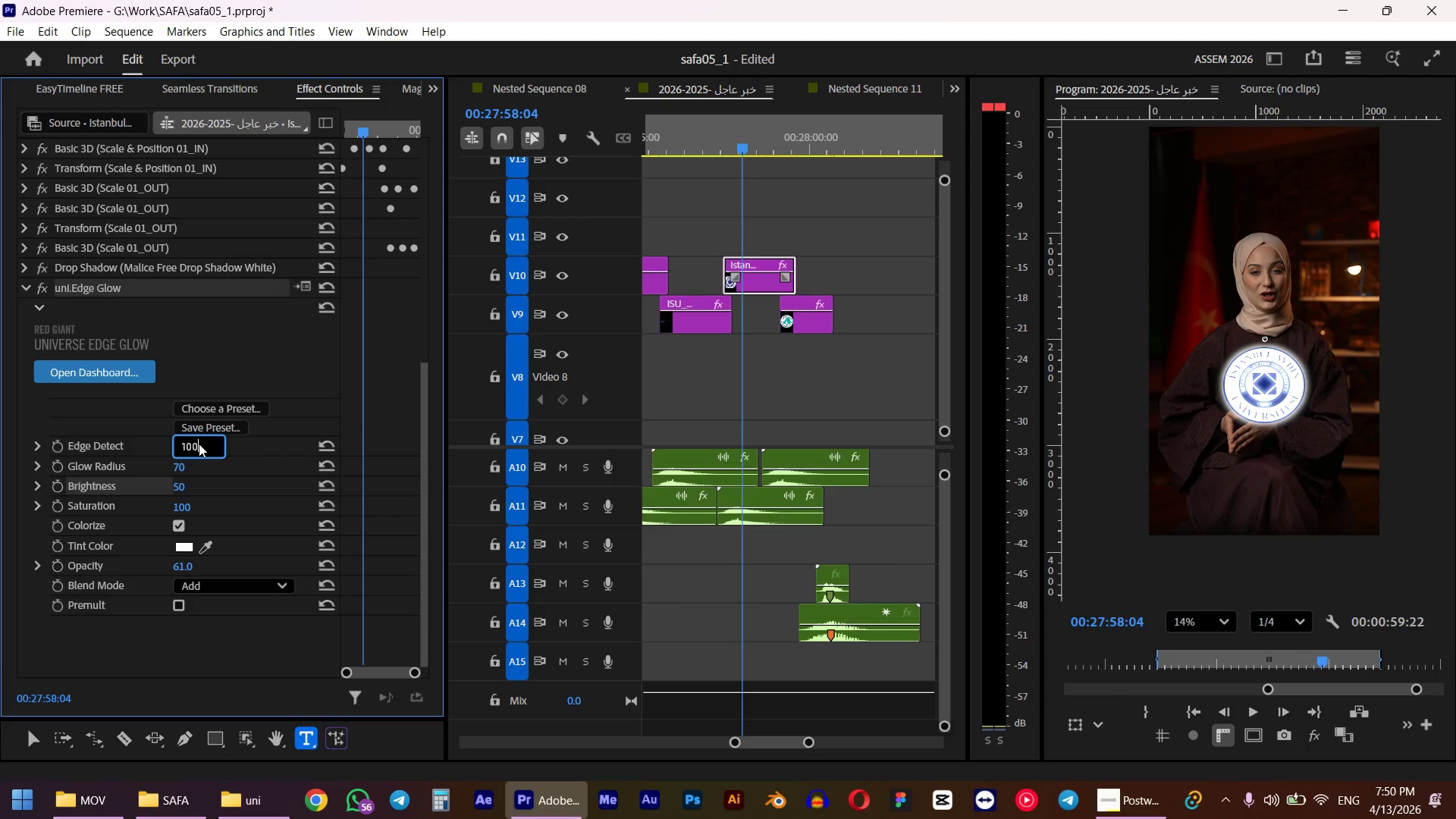 
key(NumpadEnter)
 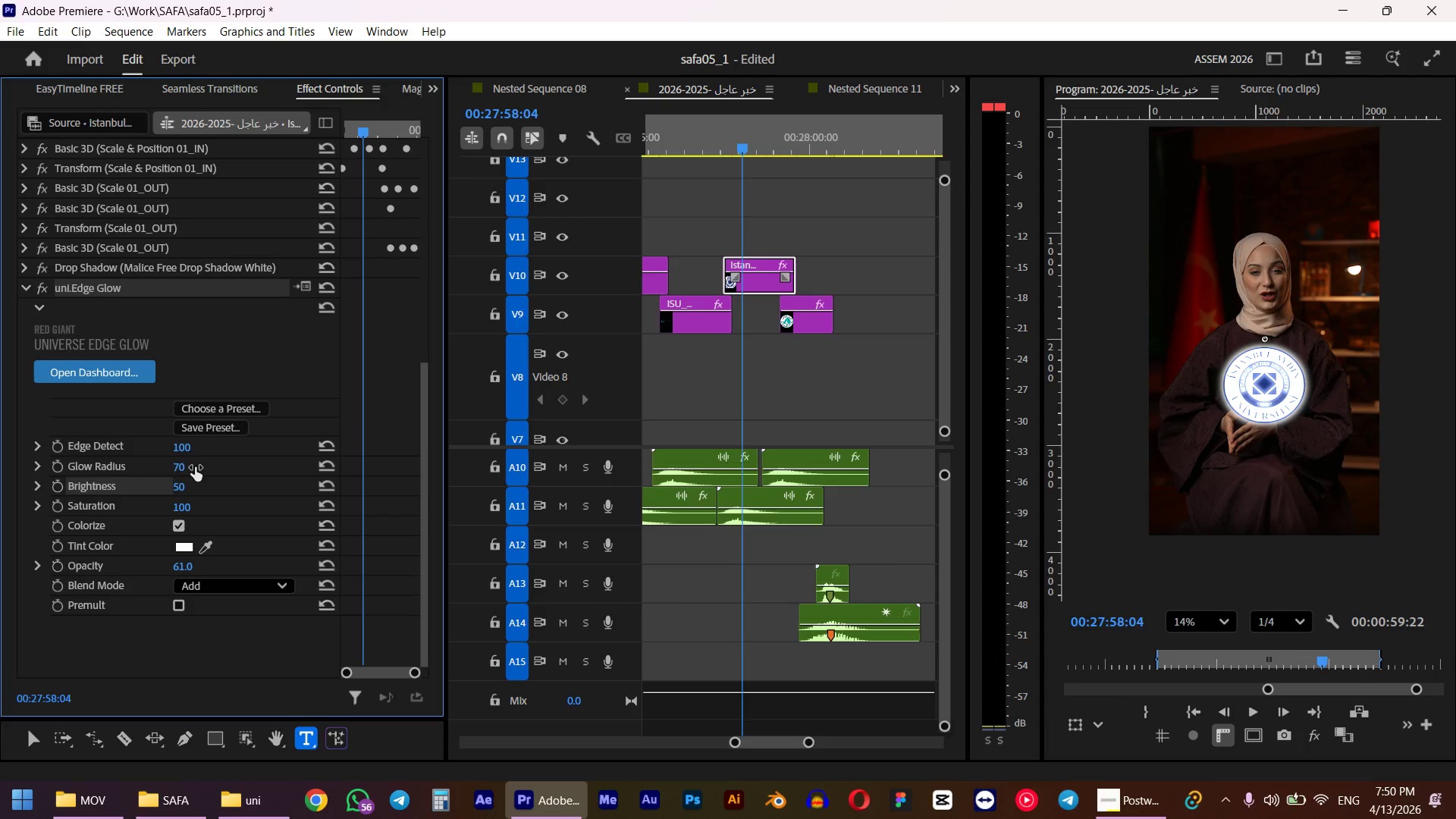 
left_click([180, 463])
 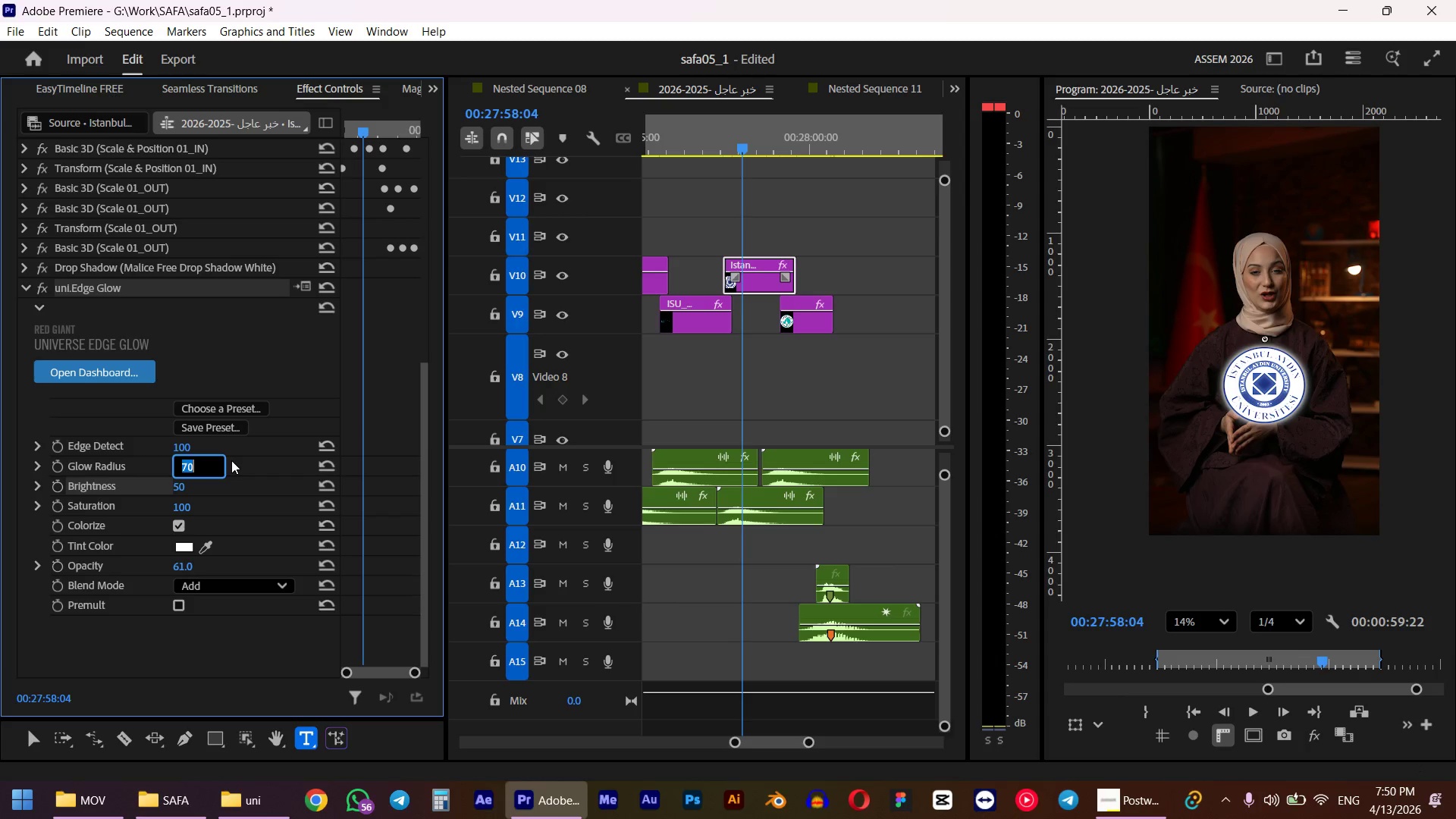 
key(Numpad8)
 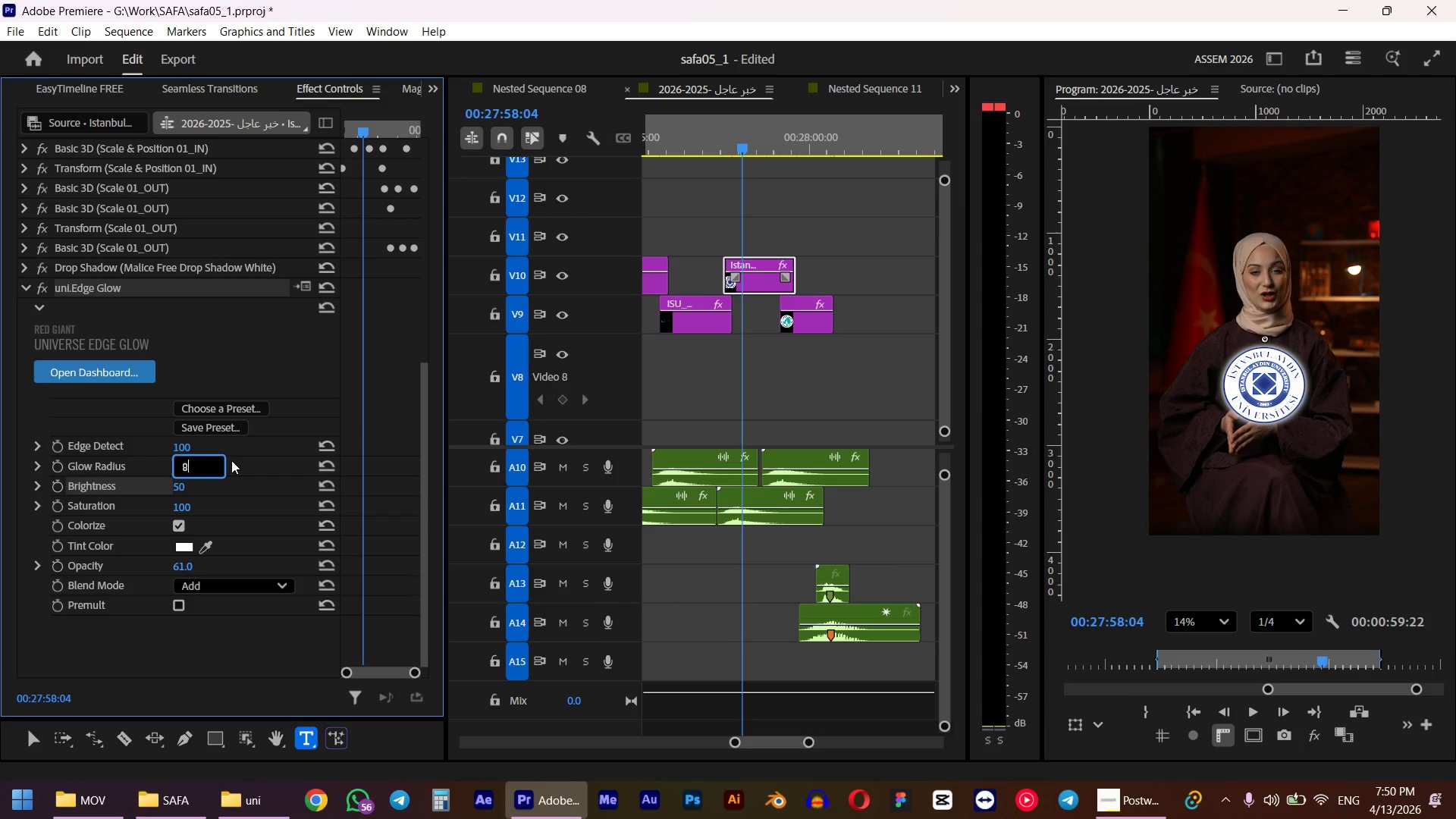 
key(Numpad0)
 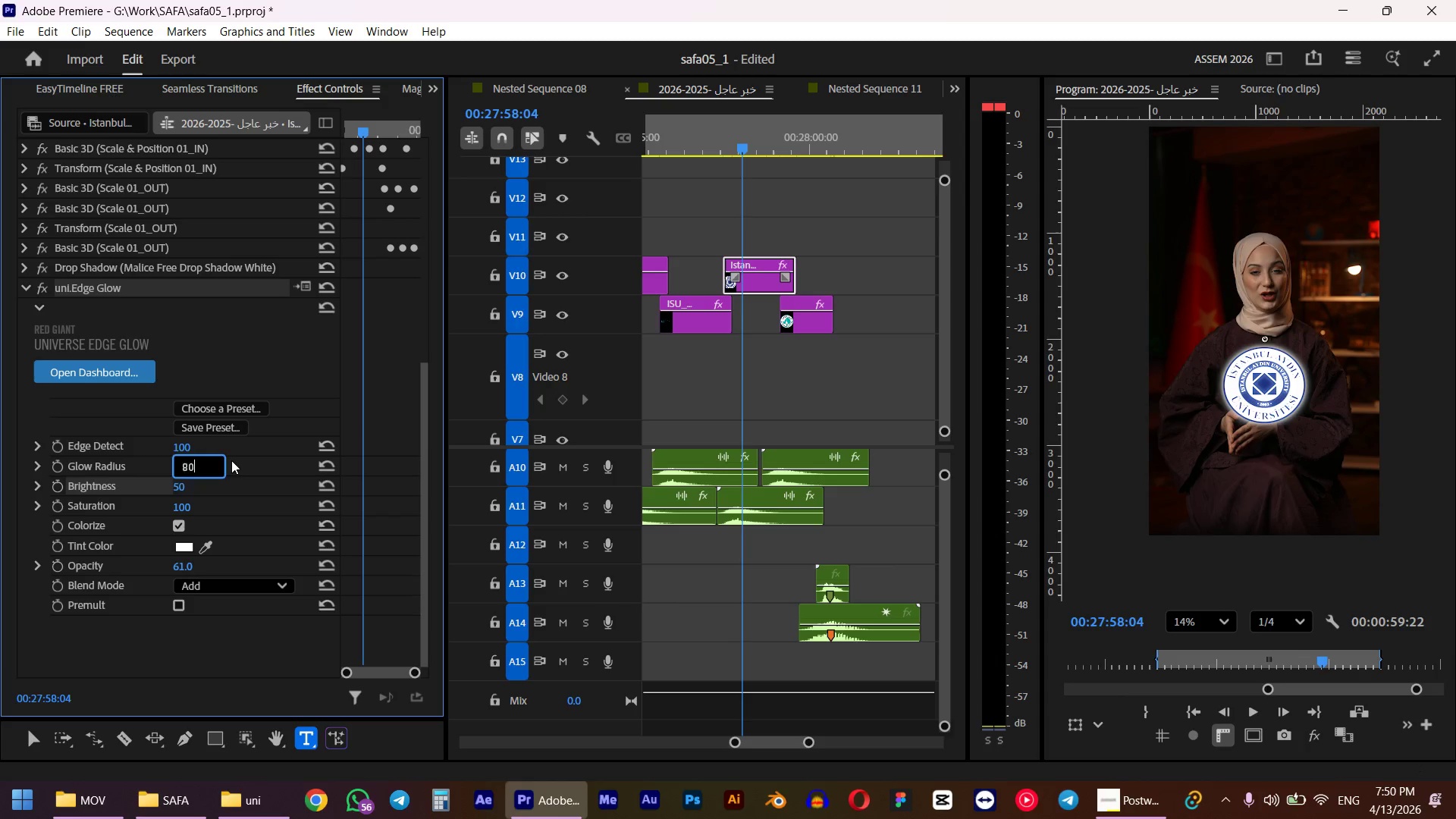 
key(NumpadEnter)
 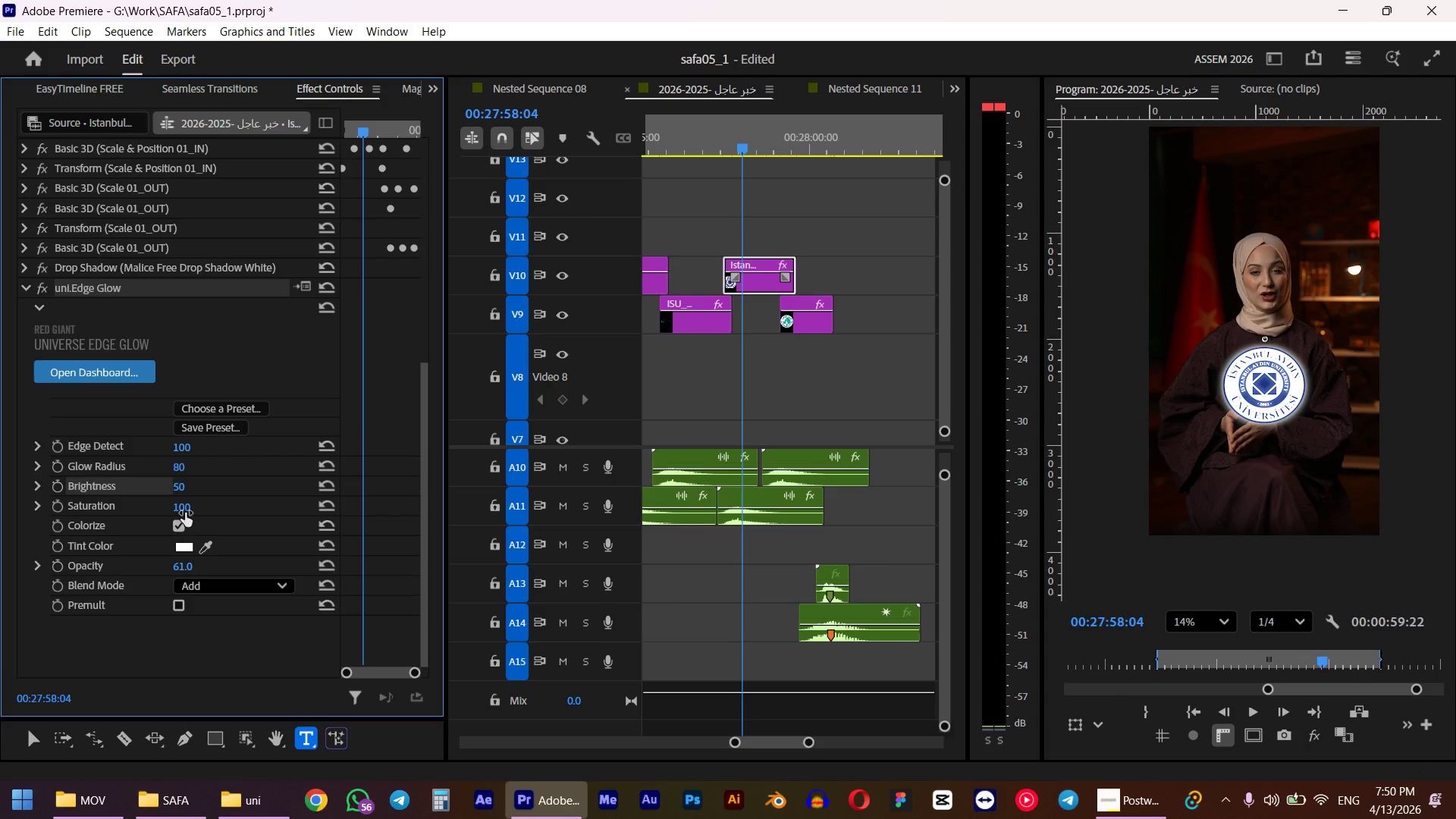 
left_click_drag(start_coordinate=[185, 487], to_coordinate=[207, 486])
 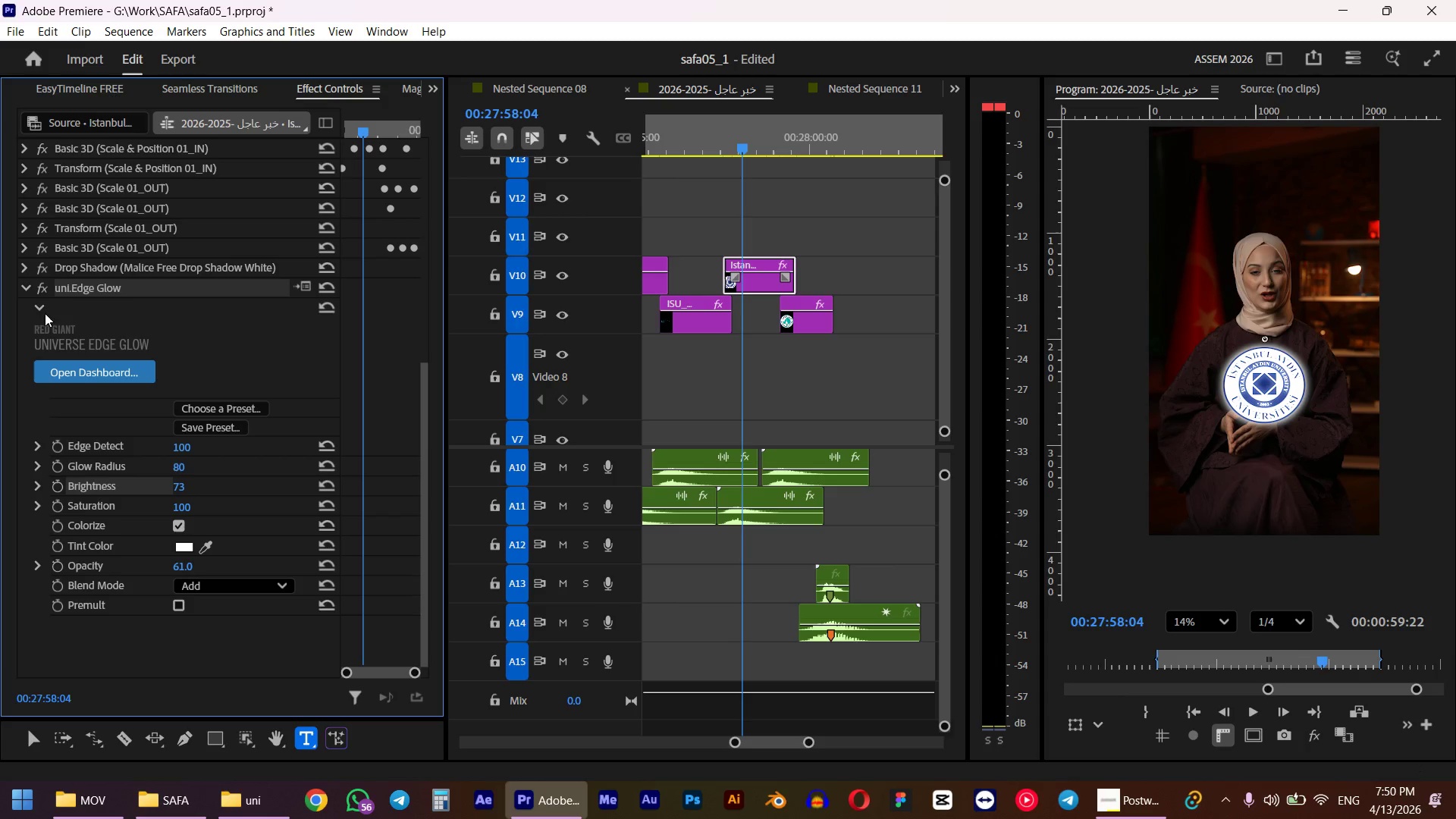 
left_click([39, 292])
 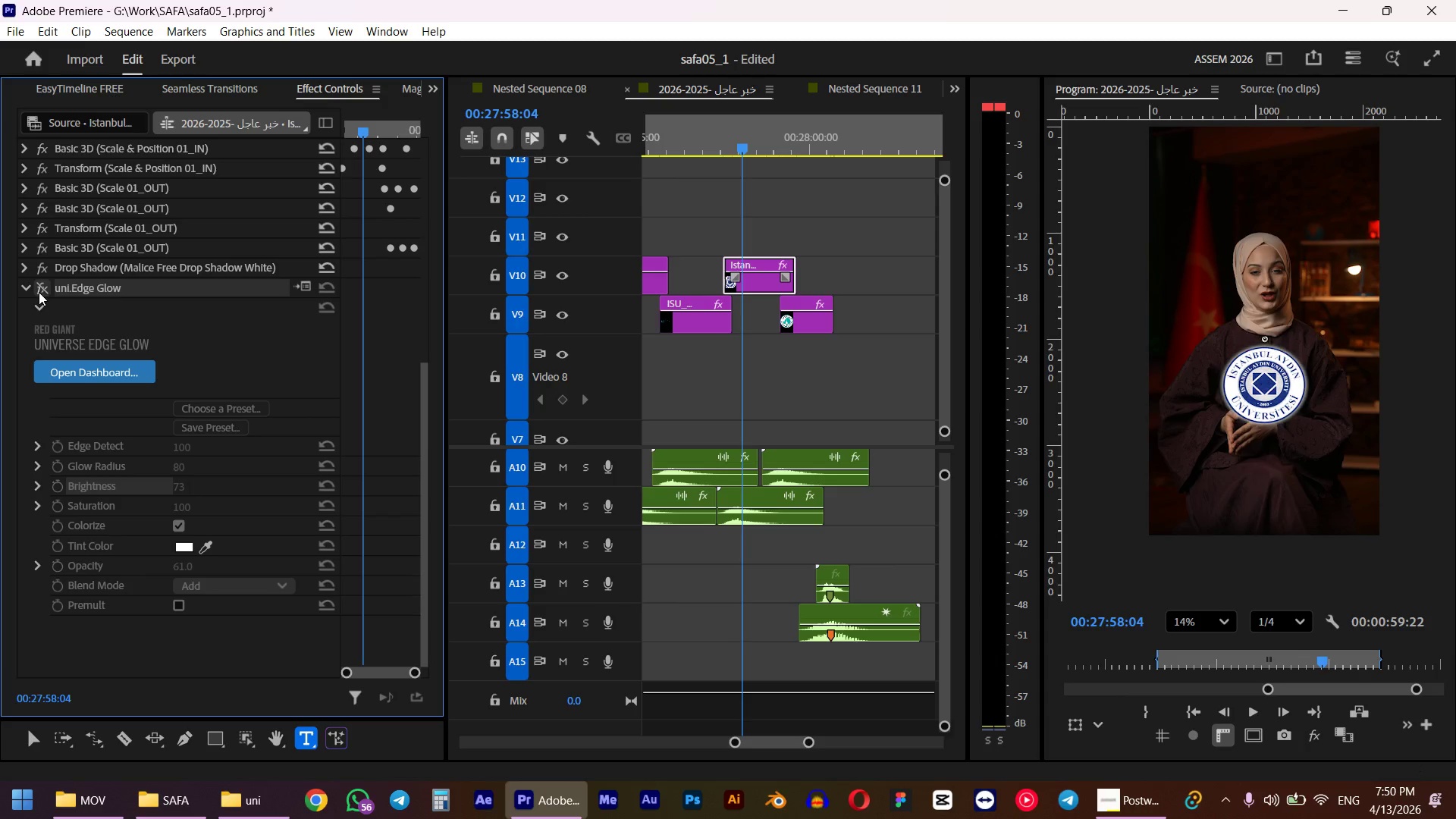 
left_click([39, 292])
 